 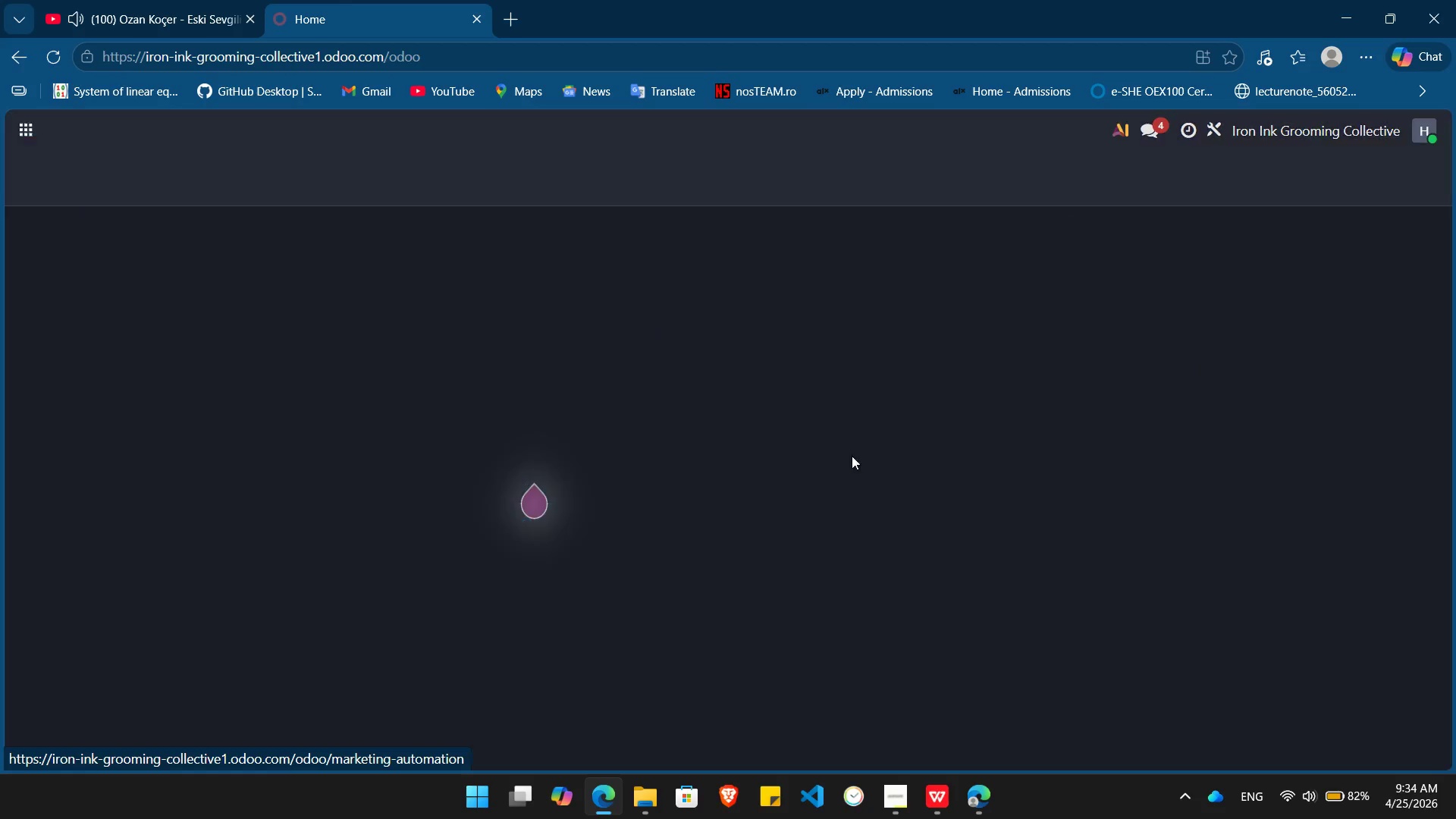 
left_click([257, 133])
 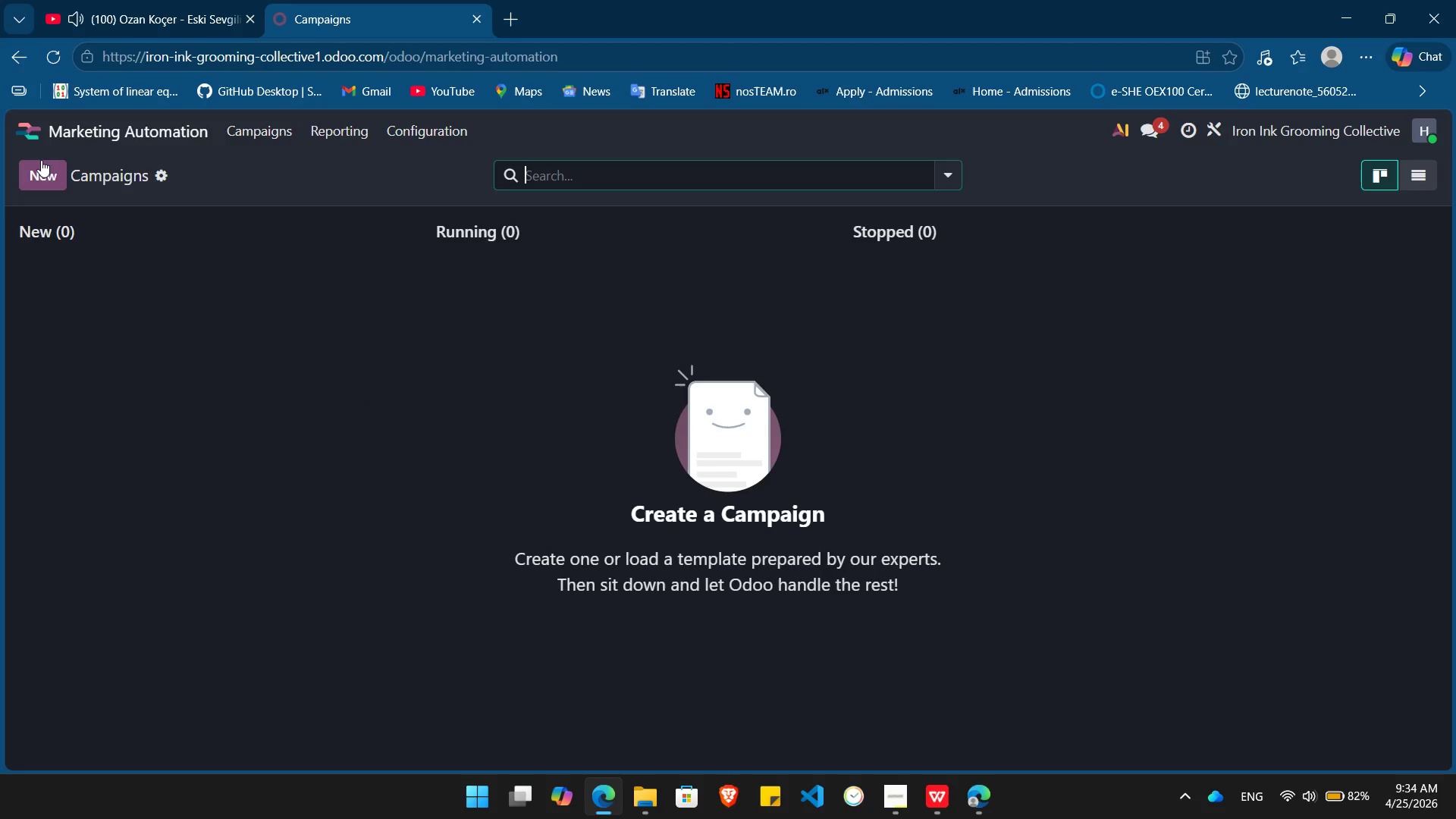 
left_click([42, 174])
 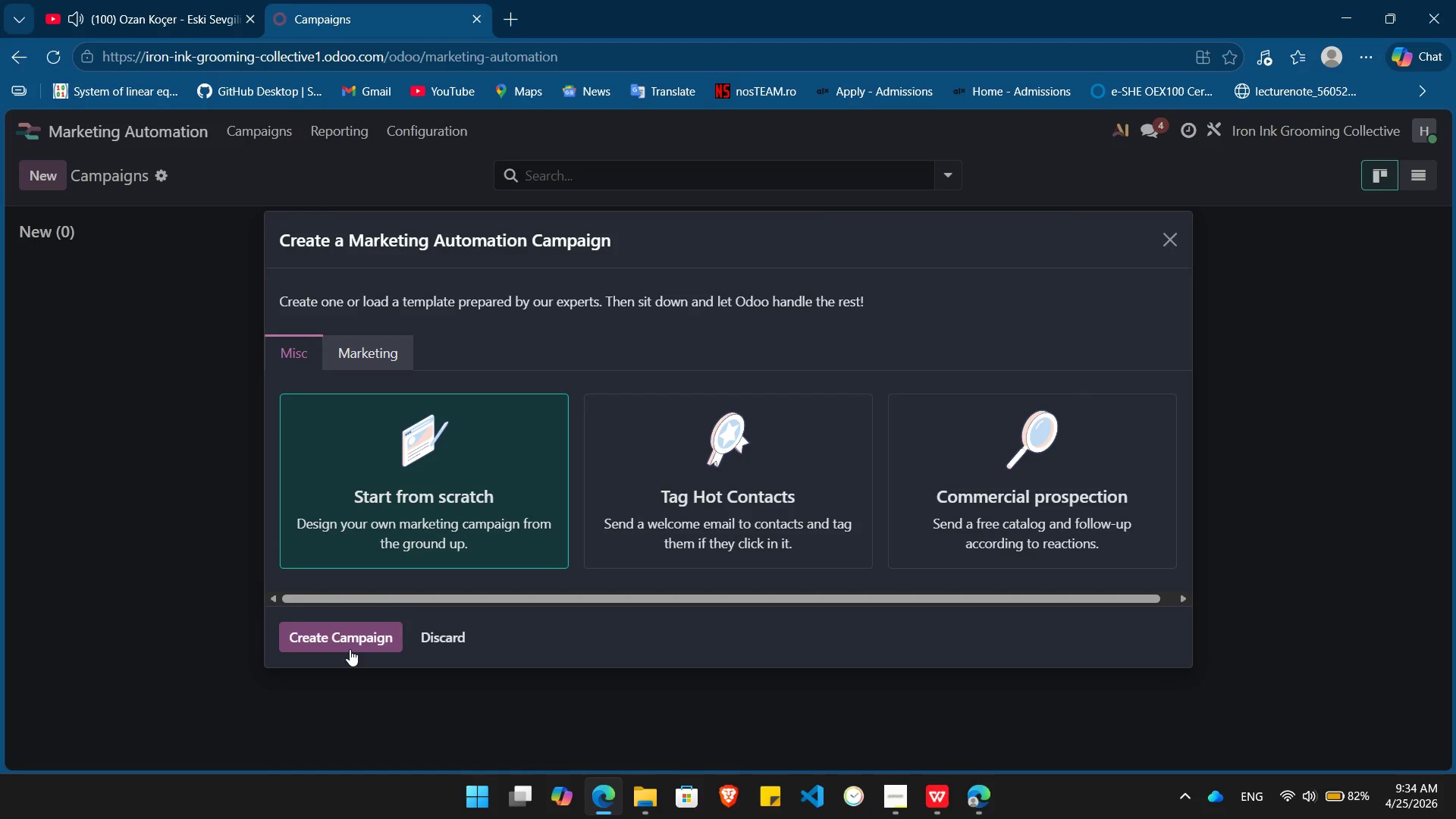 
left_click([362, 634])
 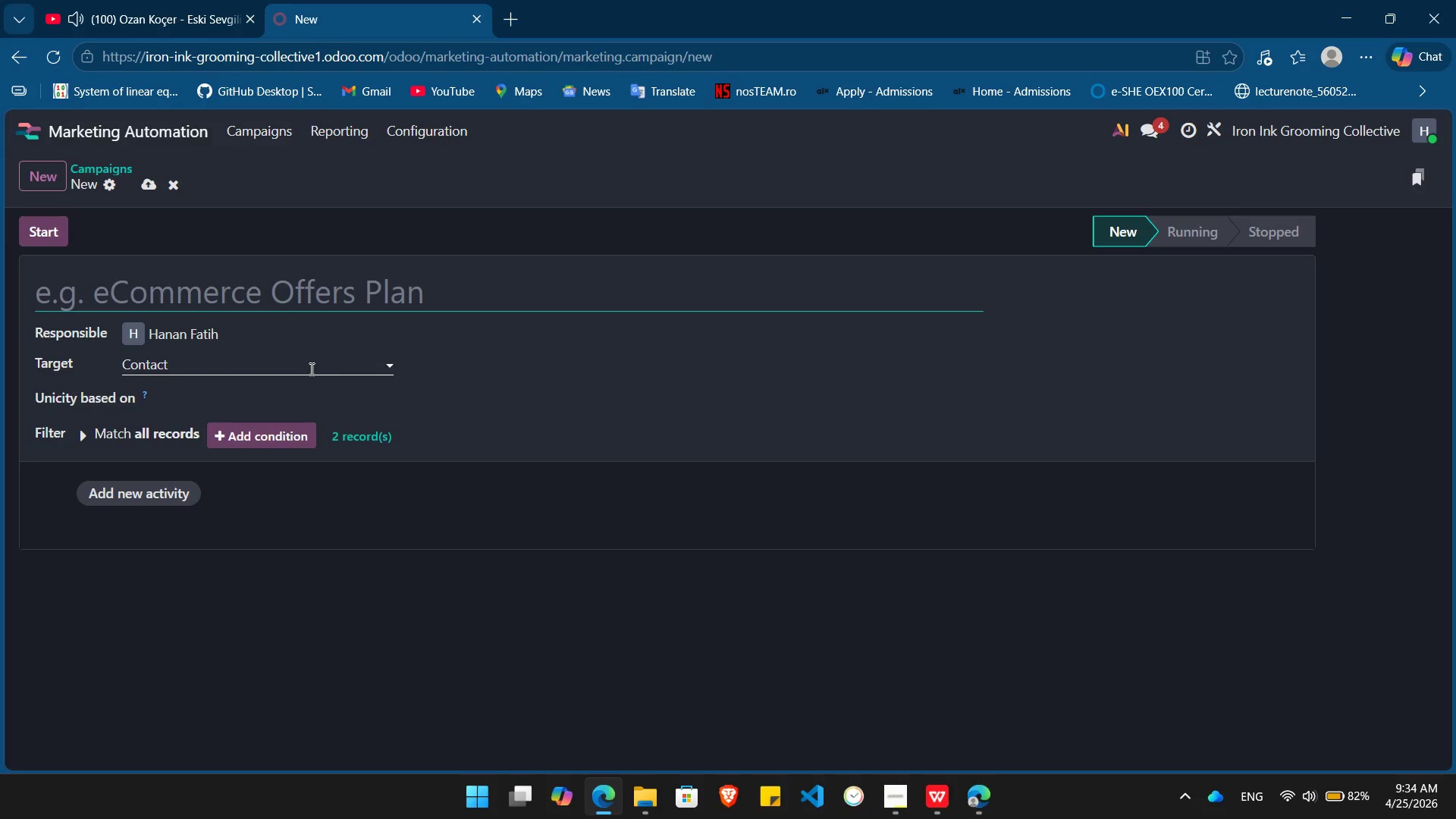 
left_click([271, 294])
 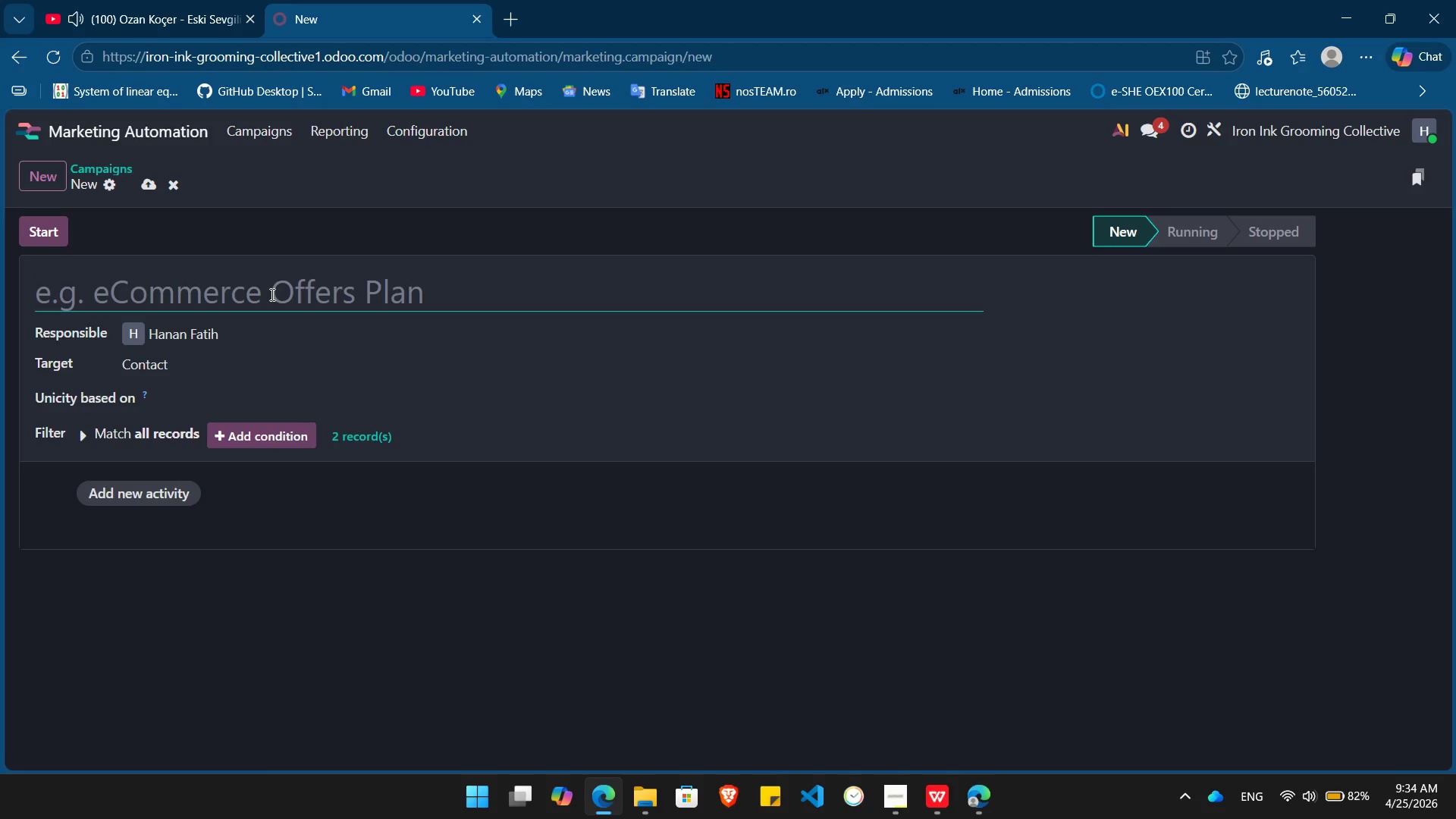 
wait(10.88)
 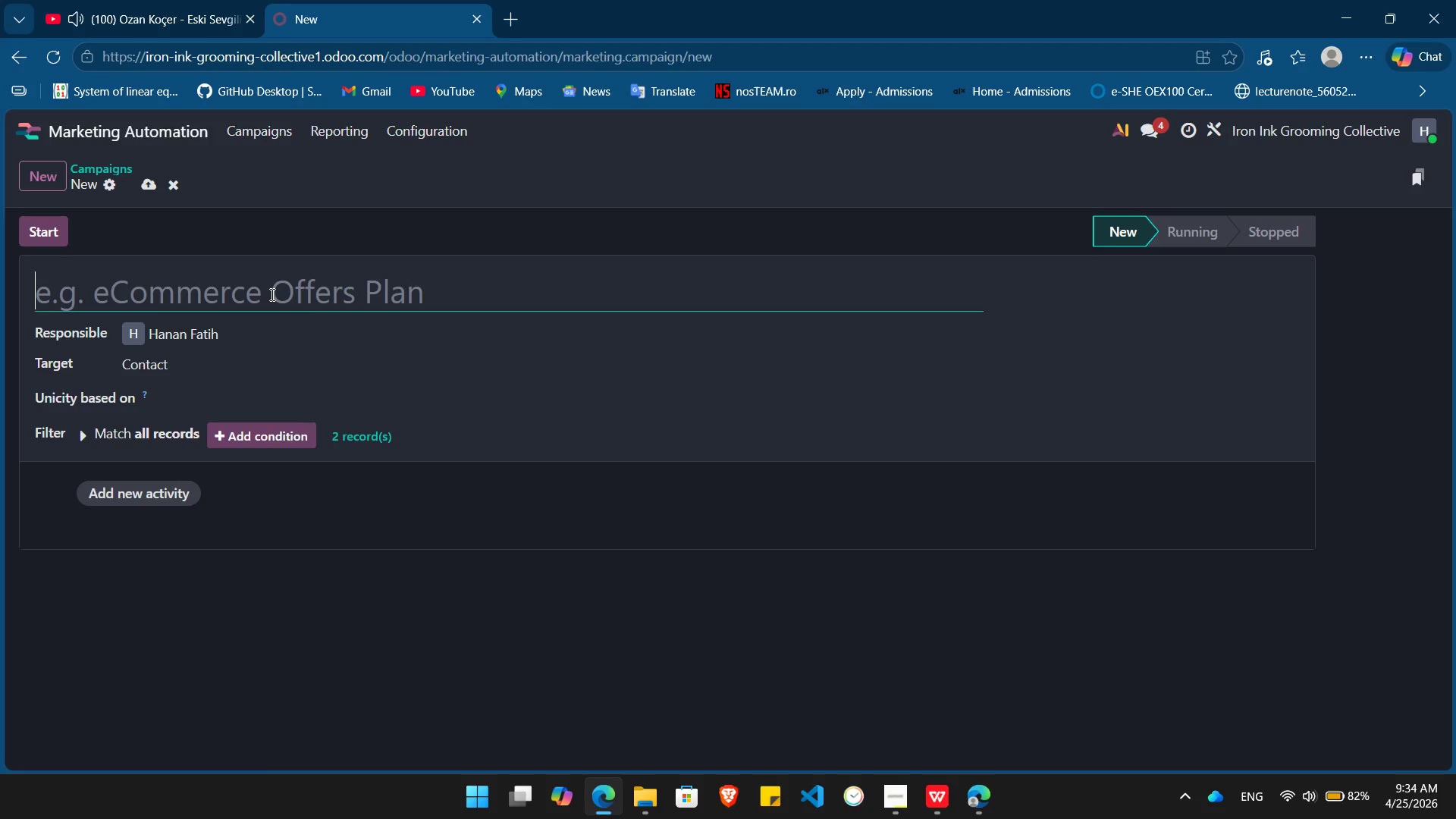 
type(Iron In)
key(Backspace)
key(Backspace)
type(& Ink)
 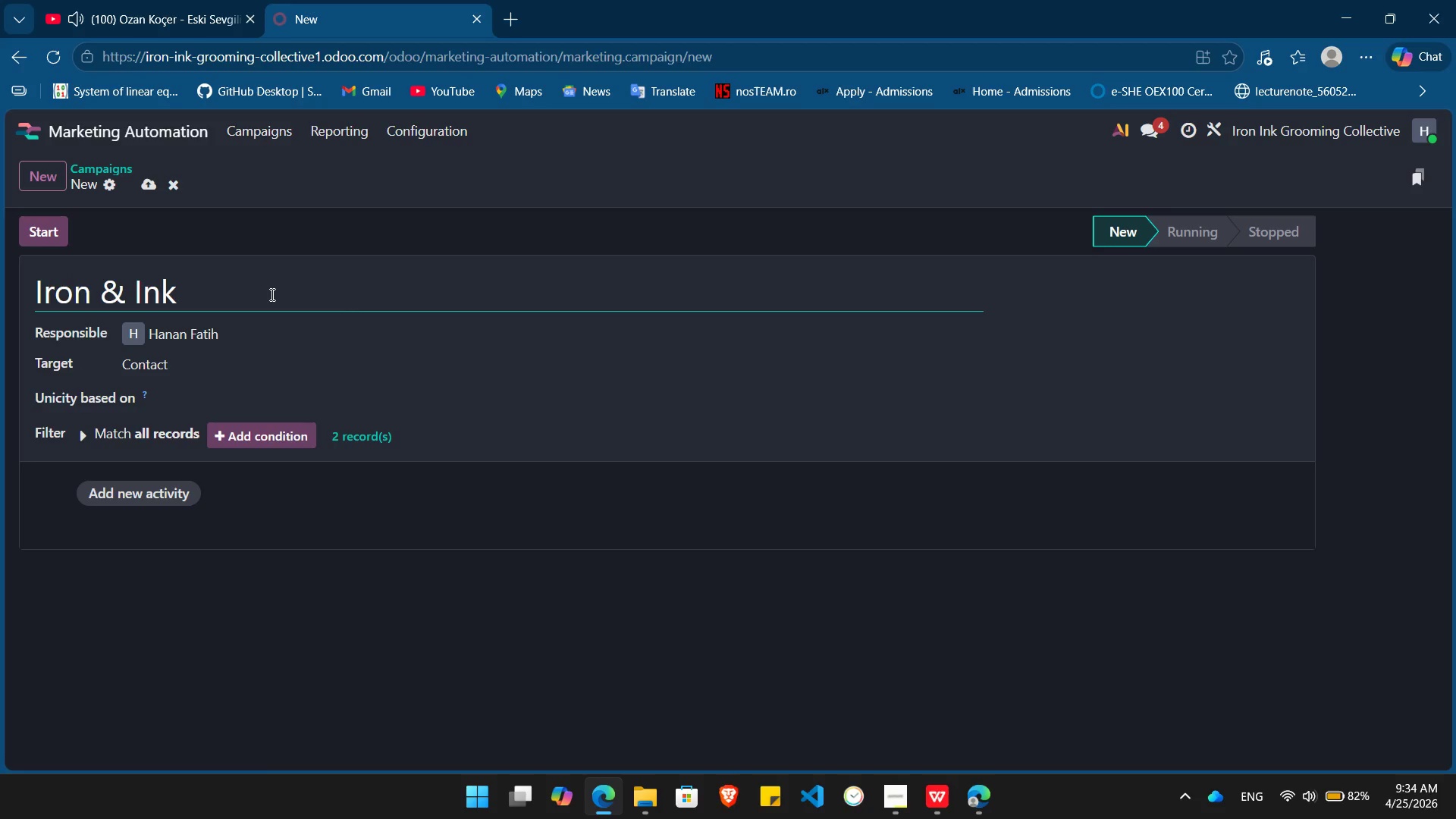 
left_click([162, 129])
 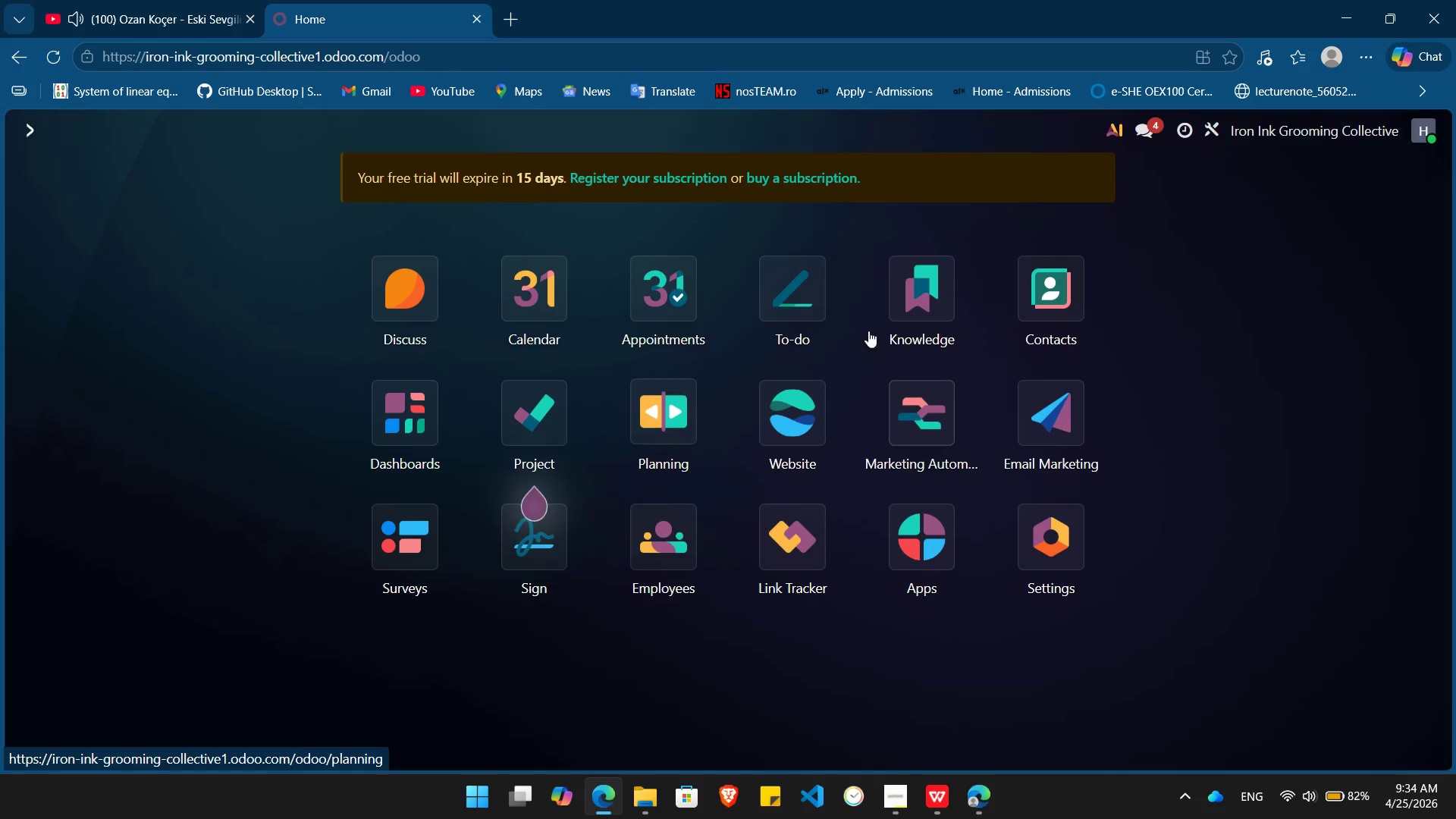 
left_click([1038, 326])
 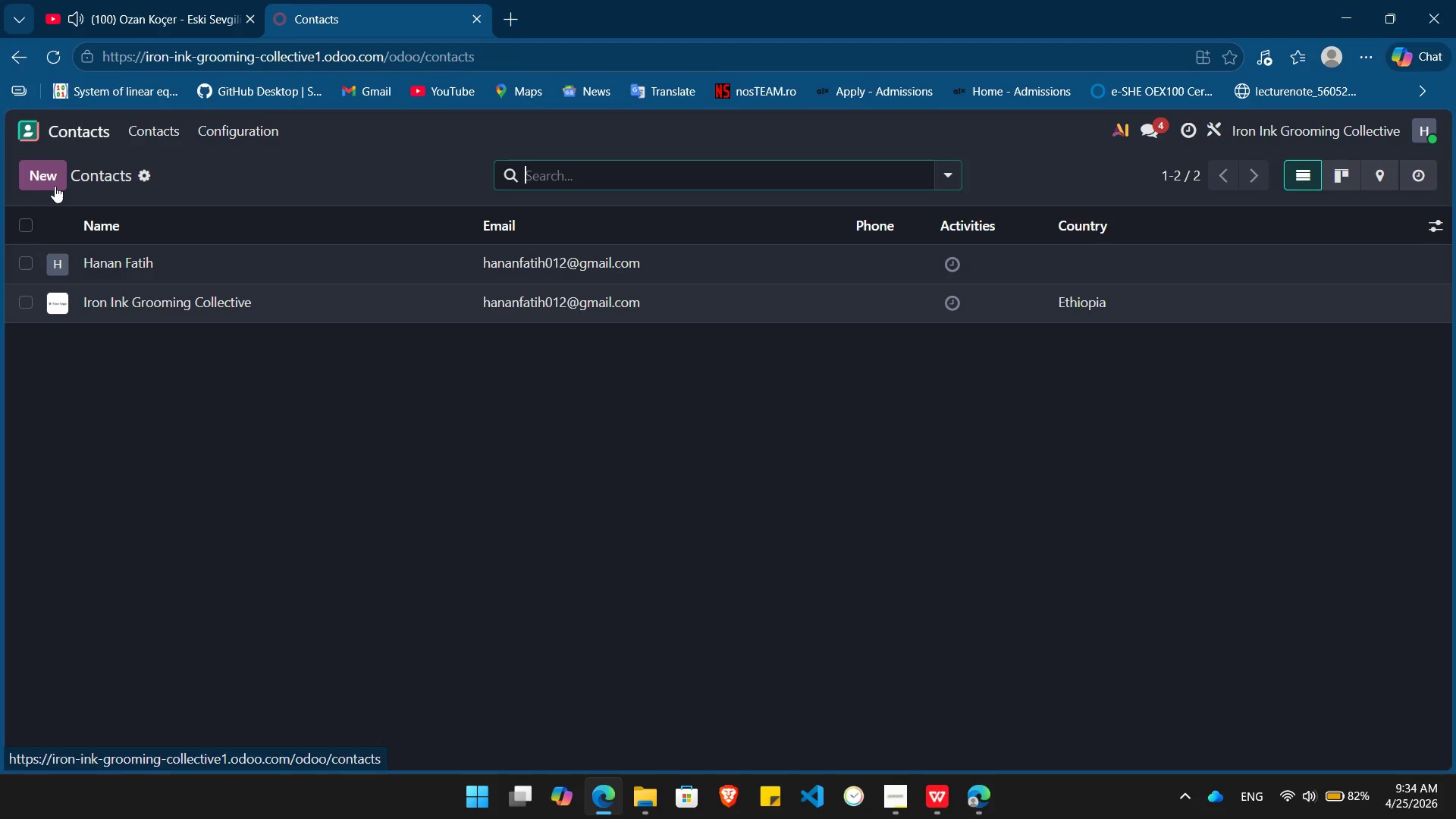 
left_click([223, 133])
 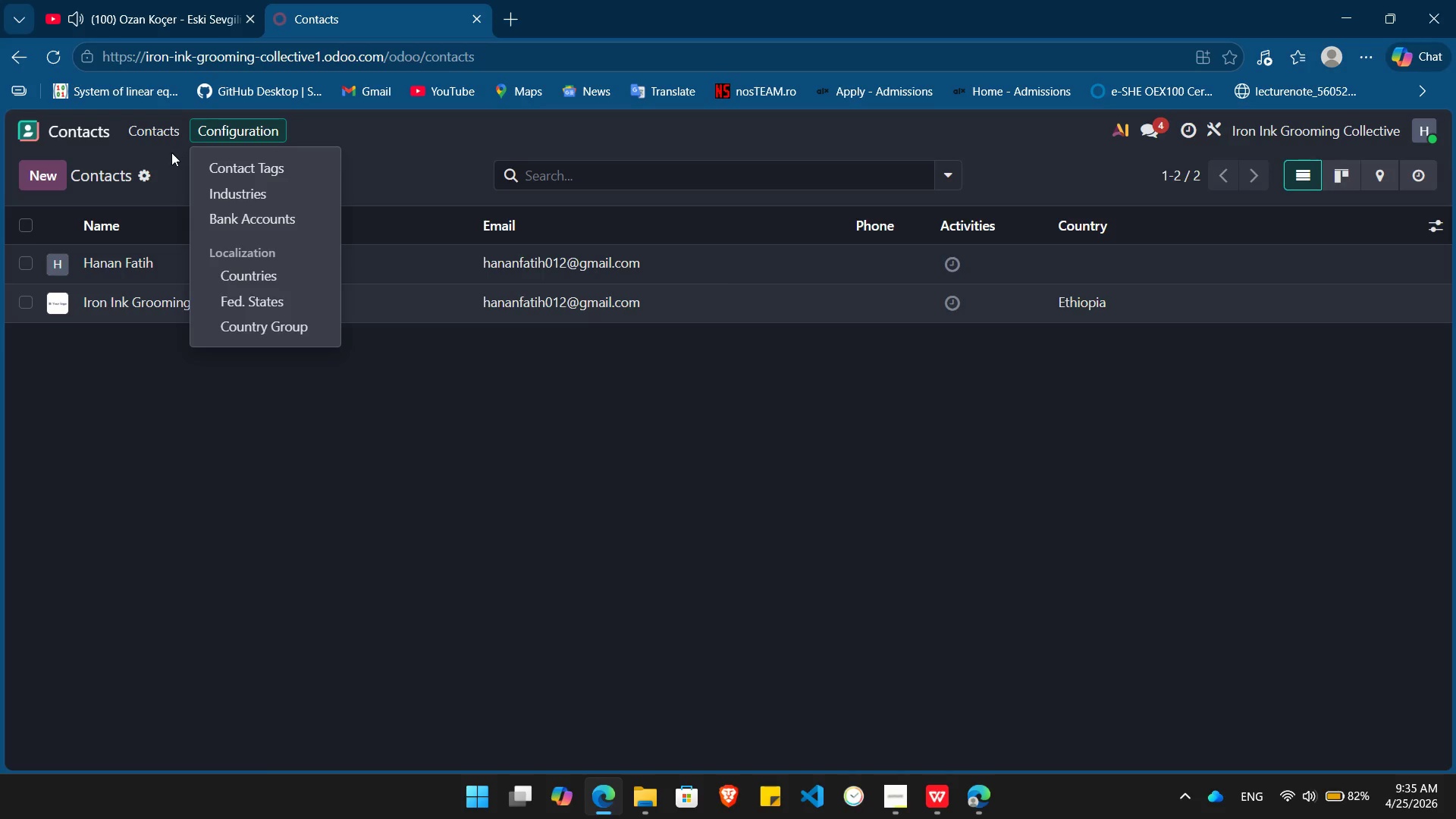 
left_click([168, 156])
 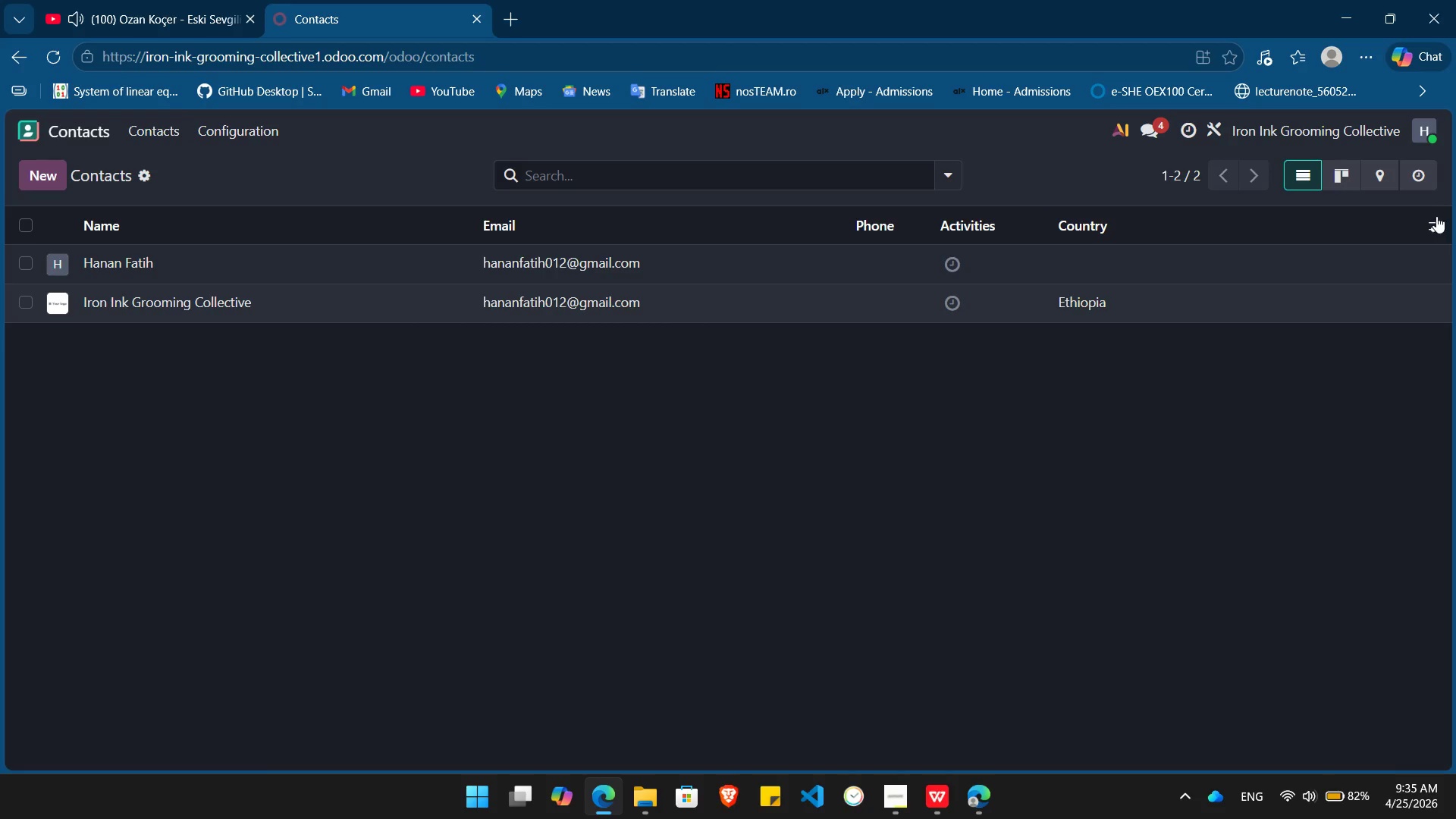 
wait(5.77)
 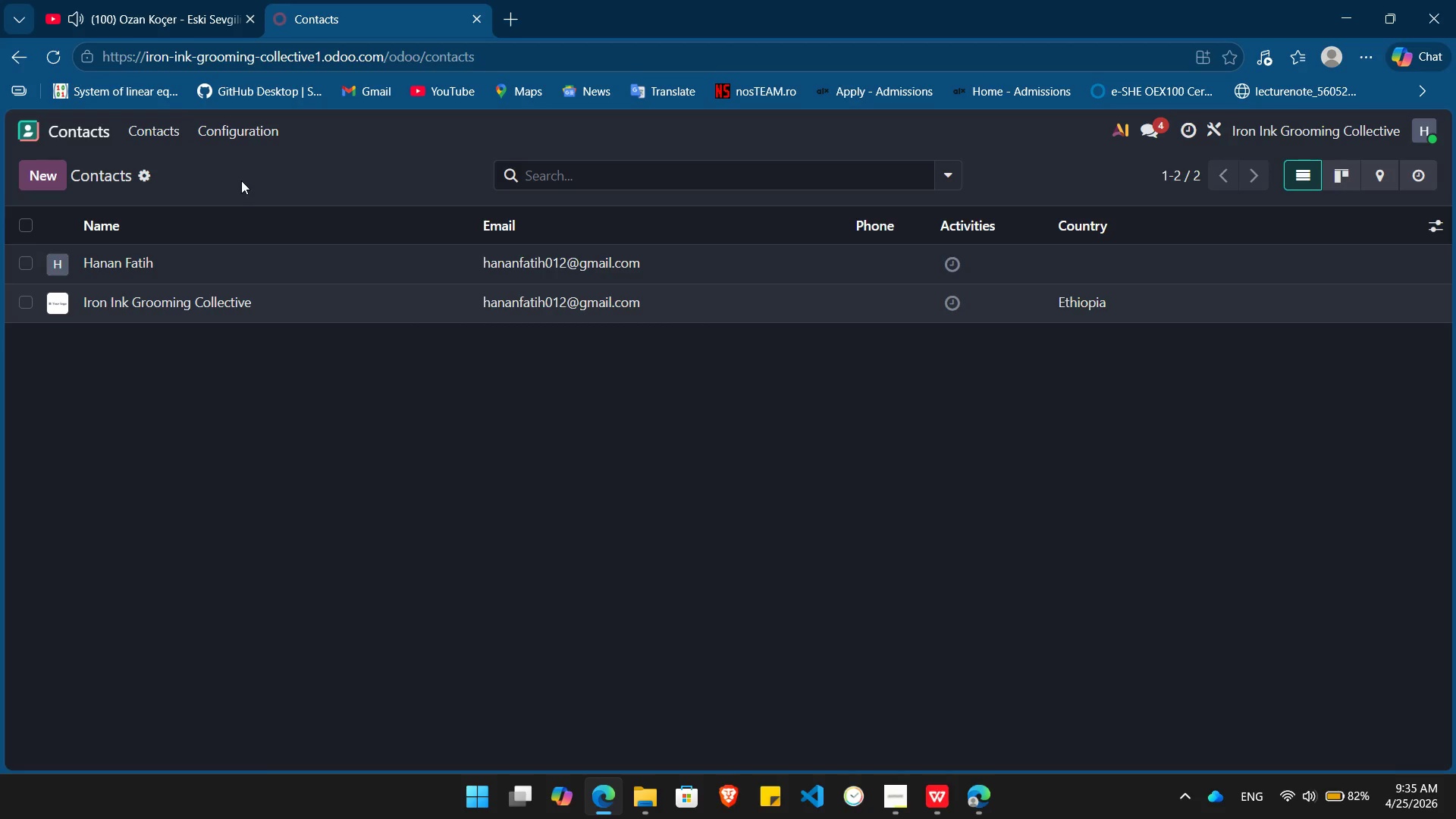 
left_click([1214, 132])
 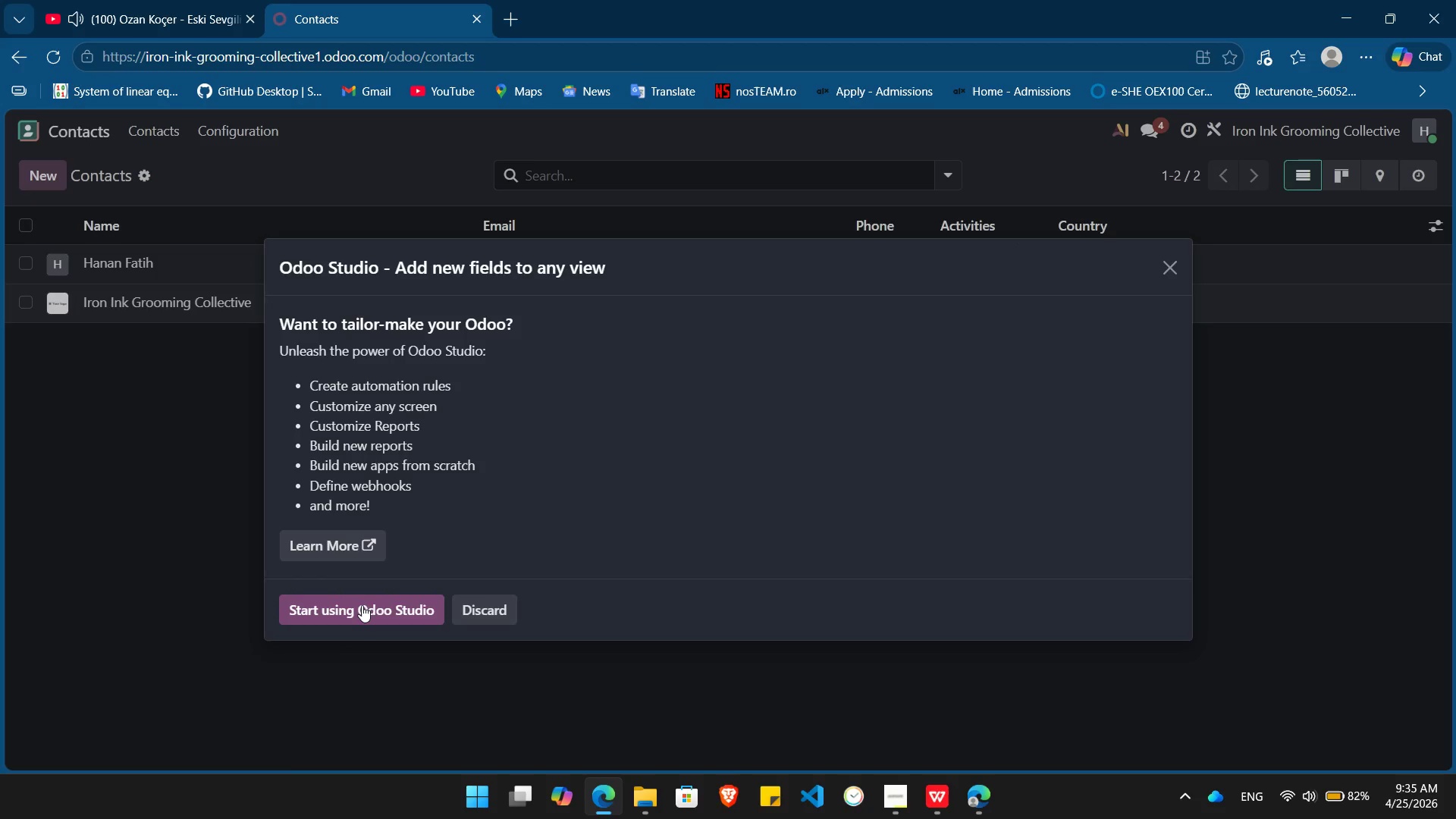 
left_click([362, 605])
 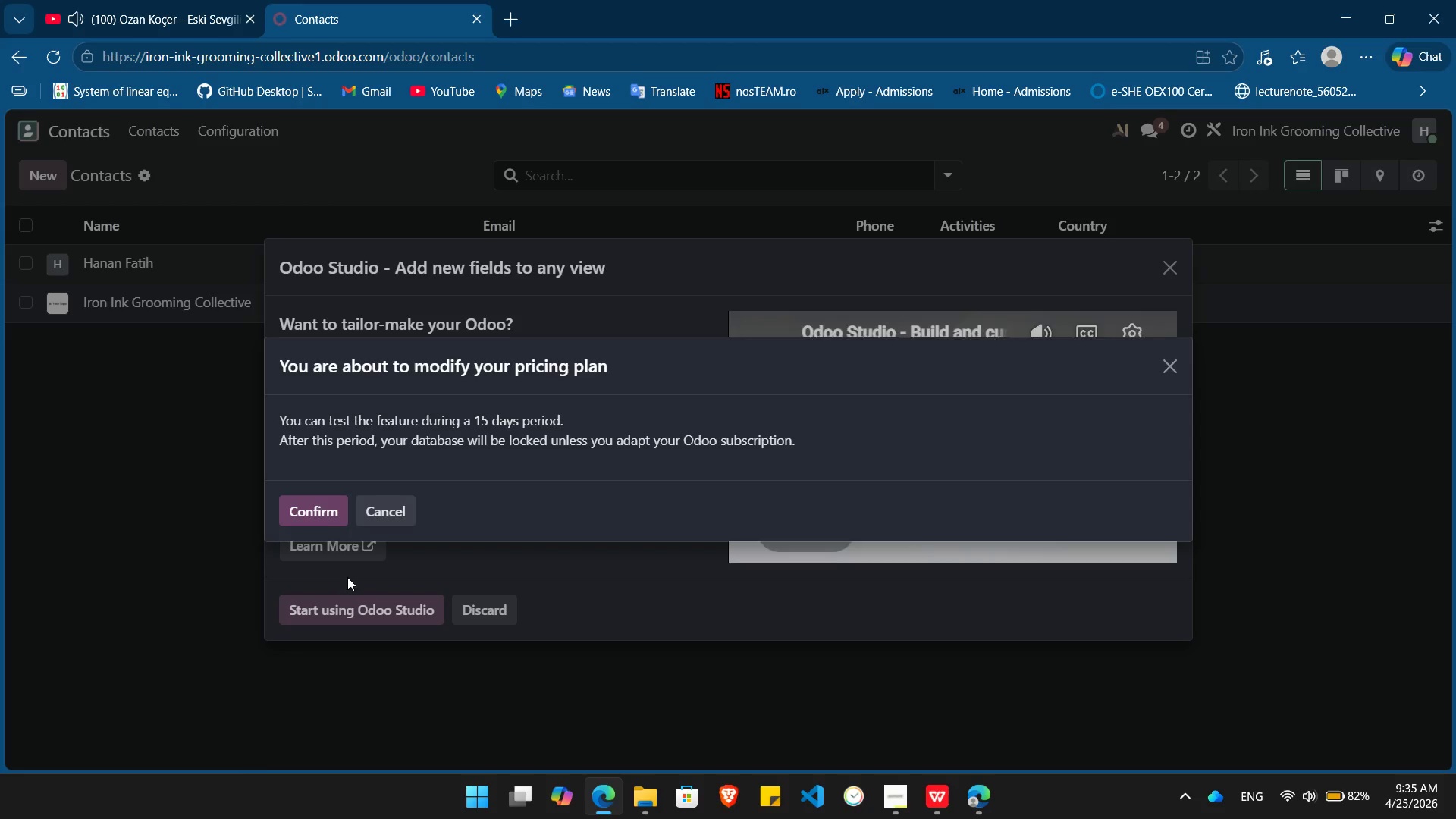 
left_click([318, 511])
 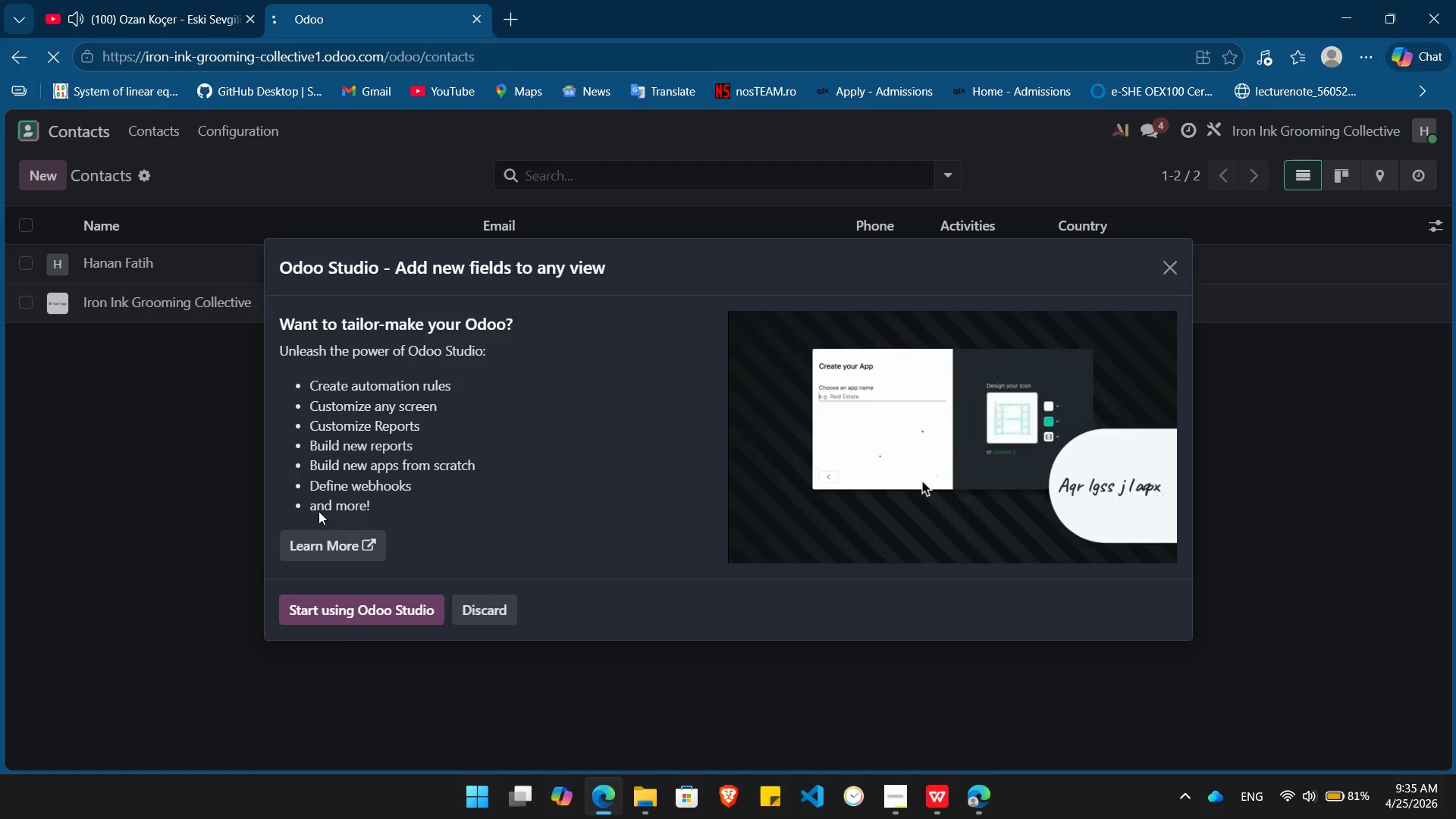 
wait(29.47)
 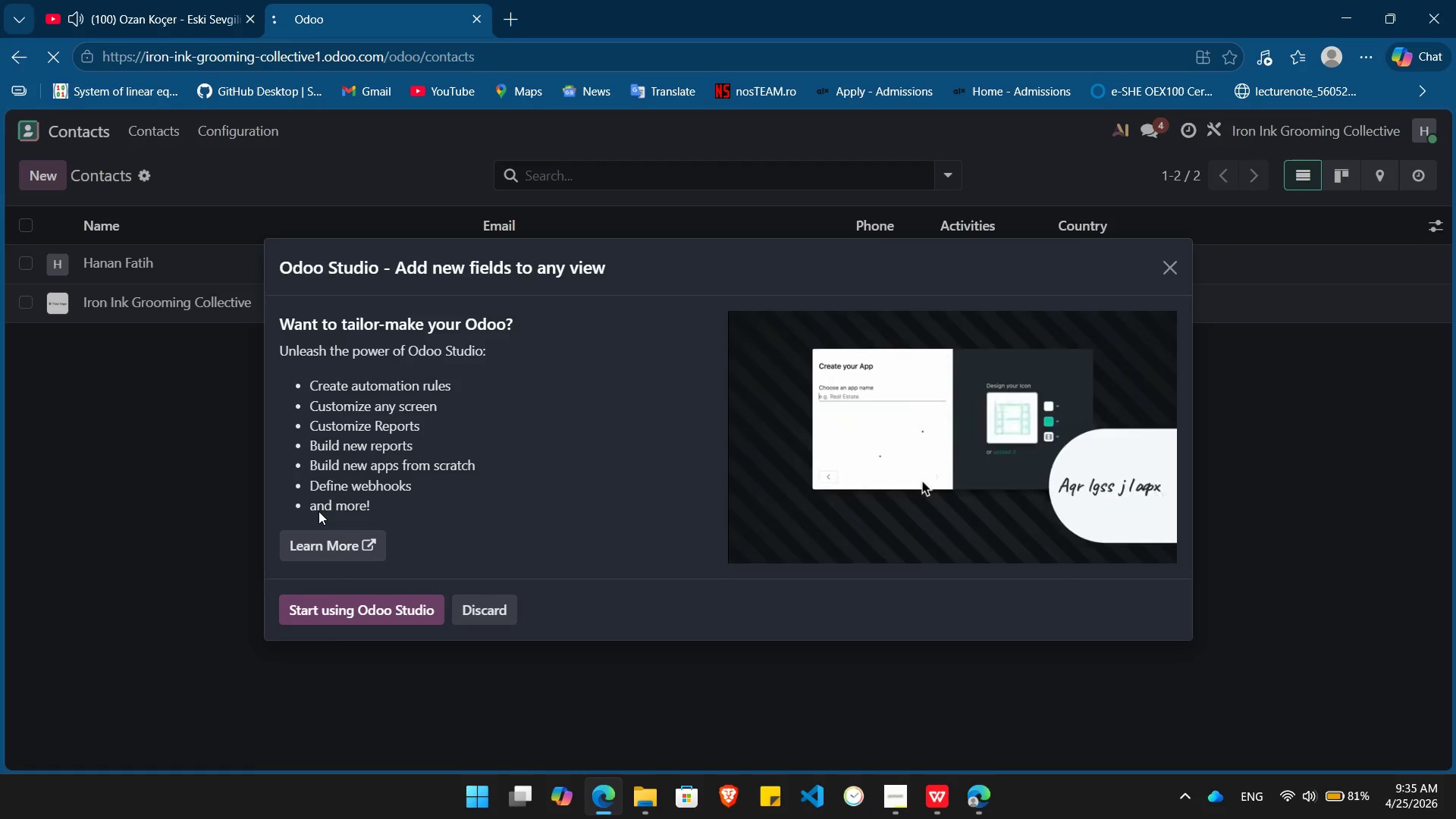 
left_click([1437, 224])
 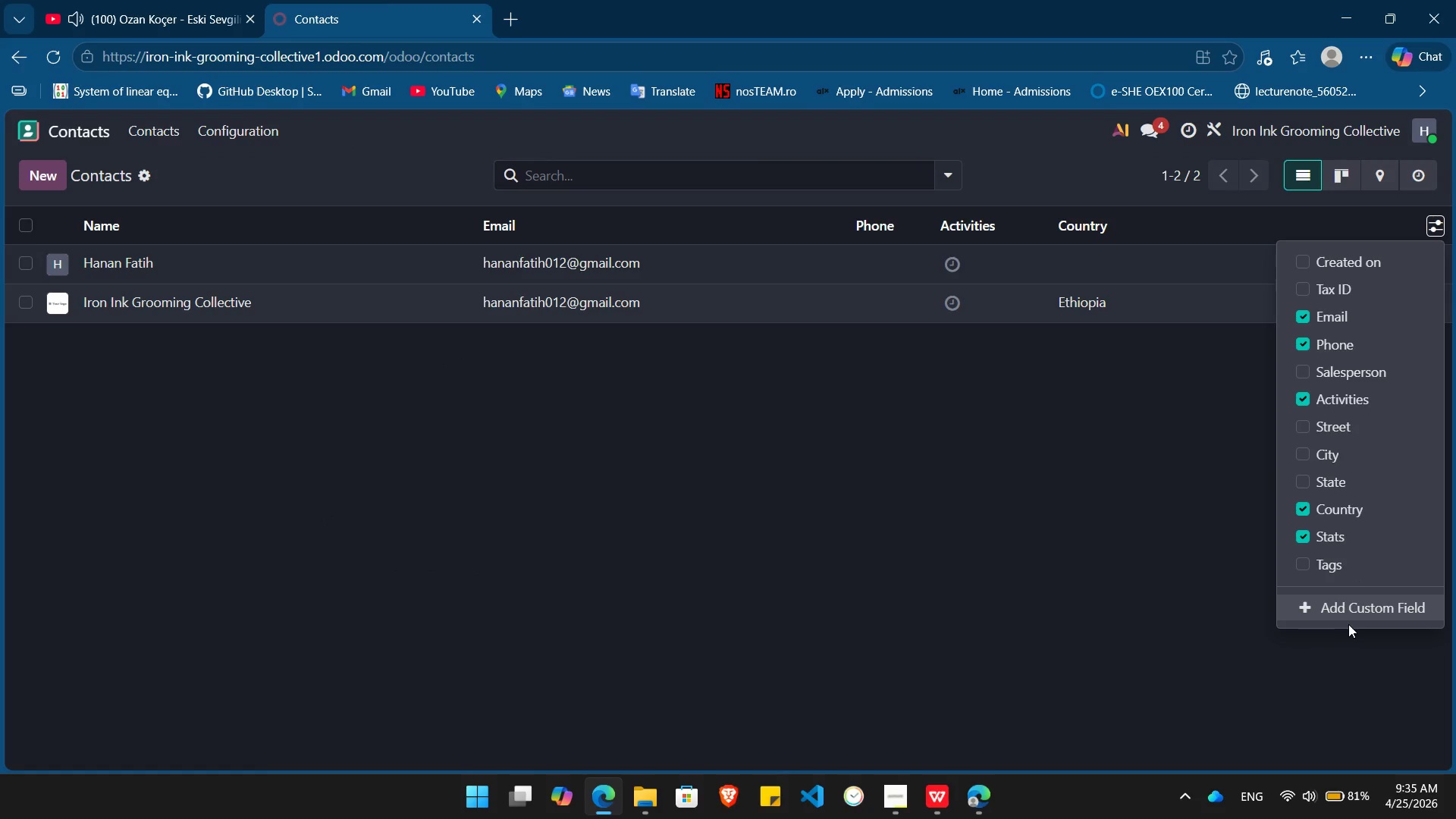 
left_click([1354, 608])
 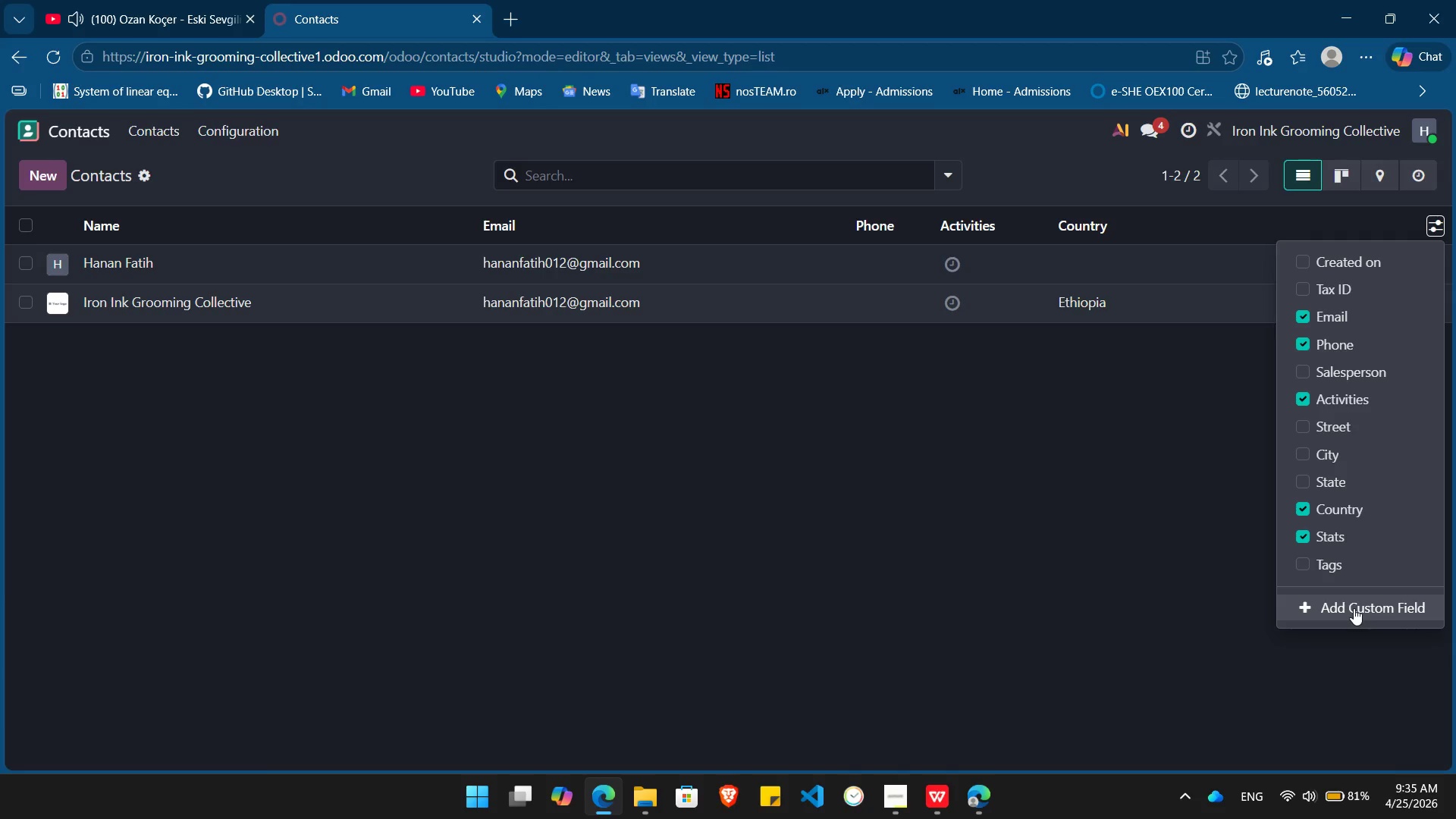 
key(Alt+Tab)
 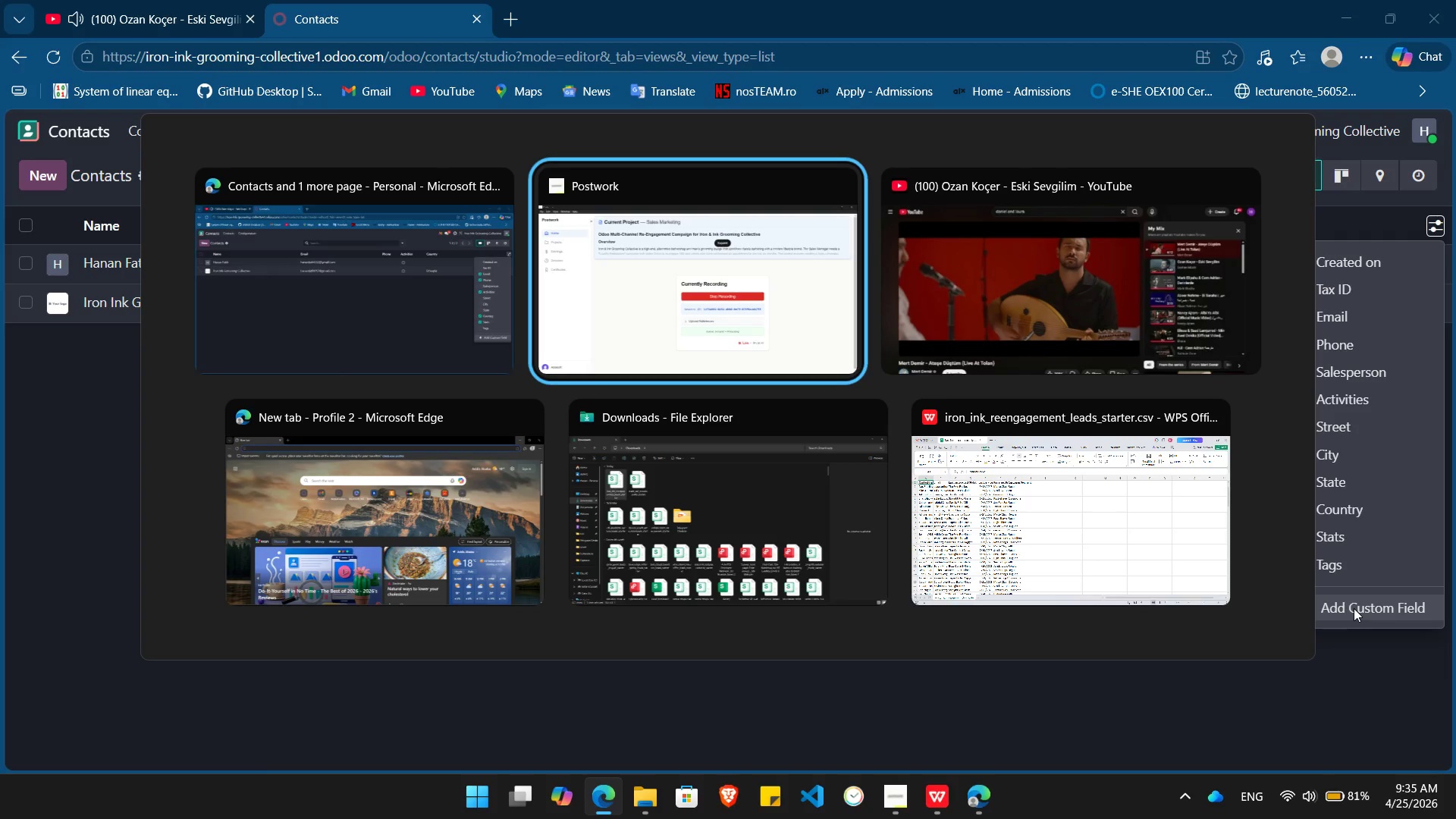 
key(Alt+Tab)
 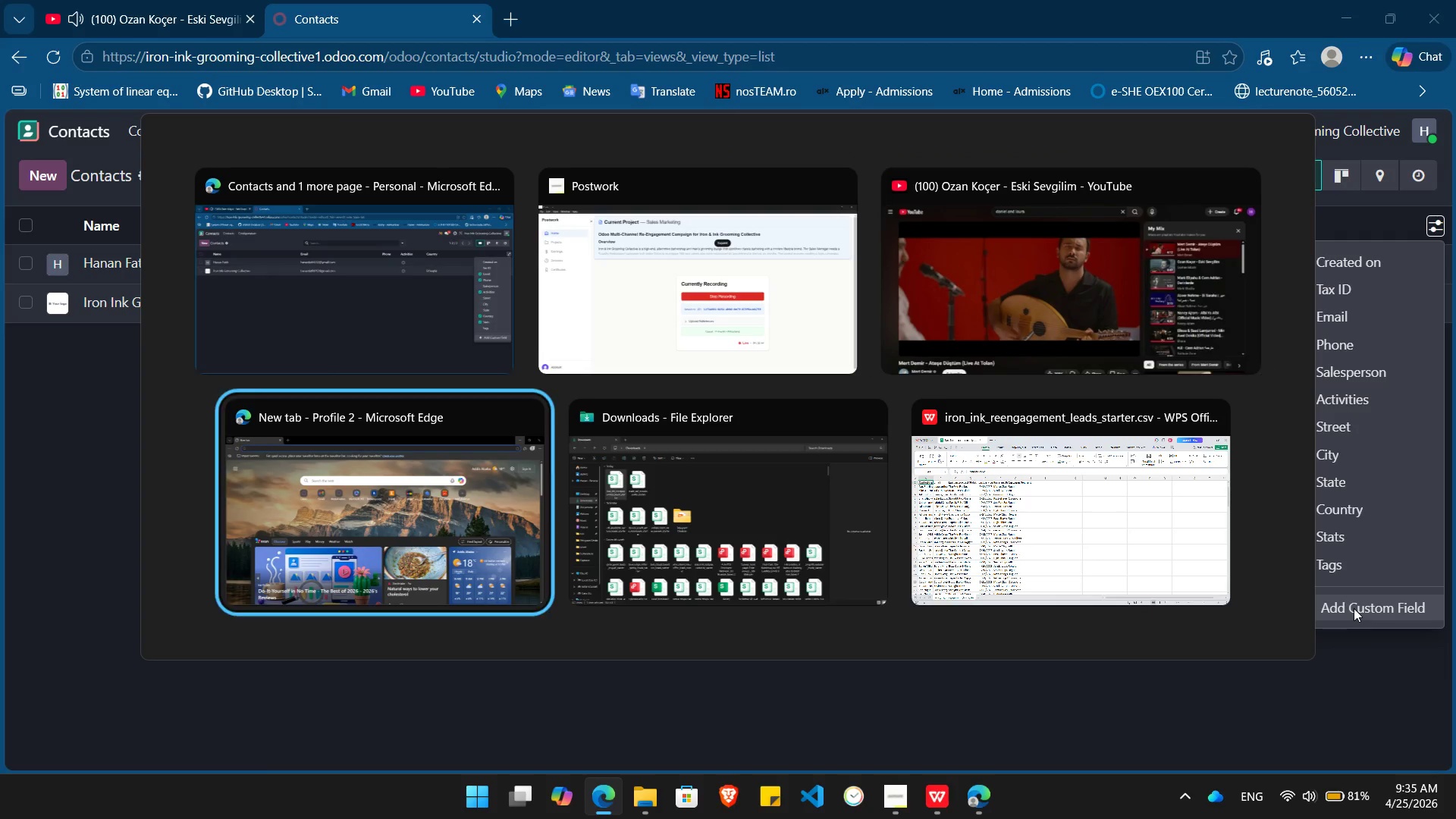 
key(Alt+Tab)
 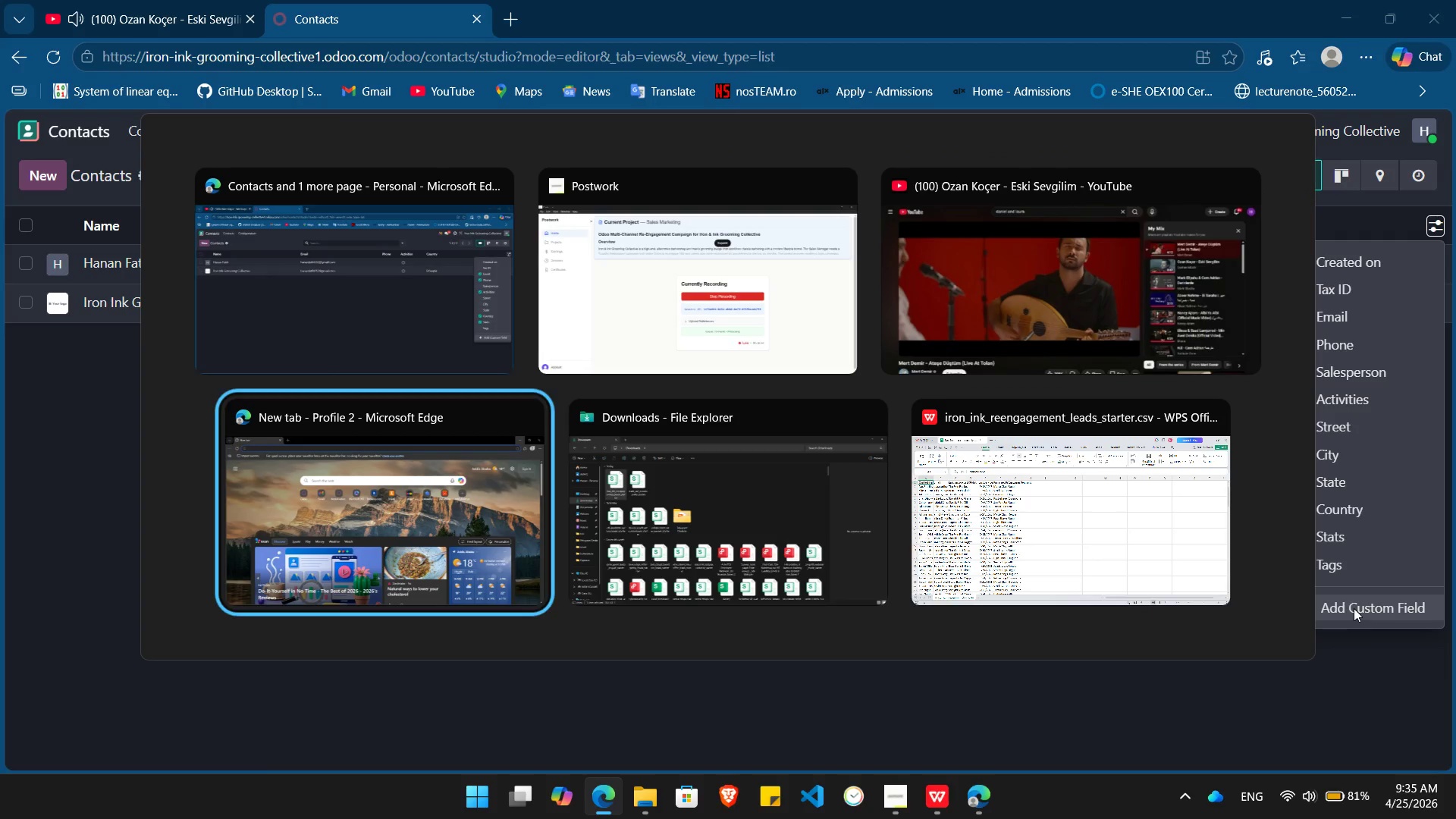 
key(Alt+Tab)
 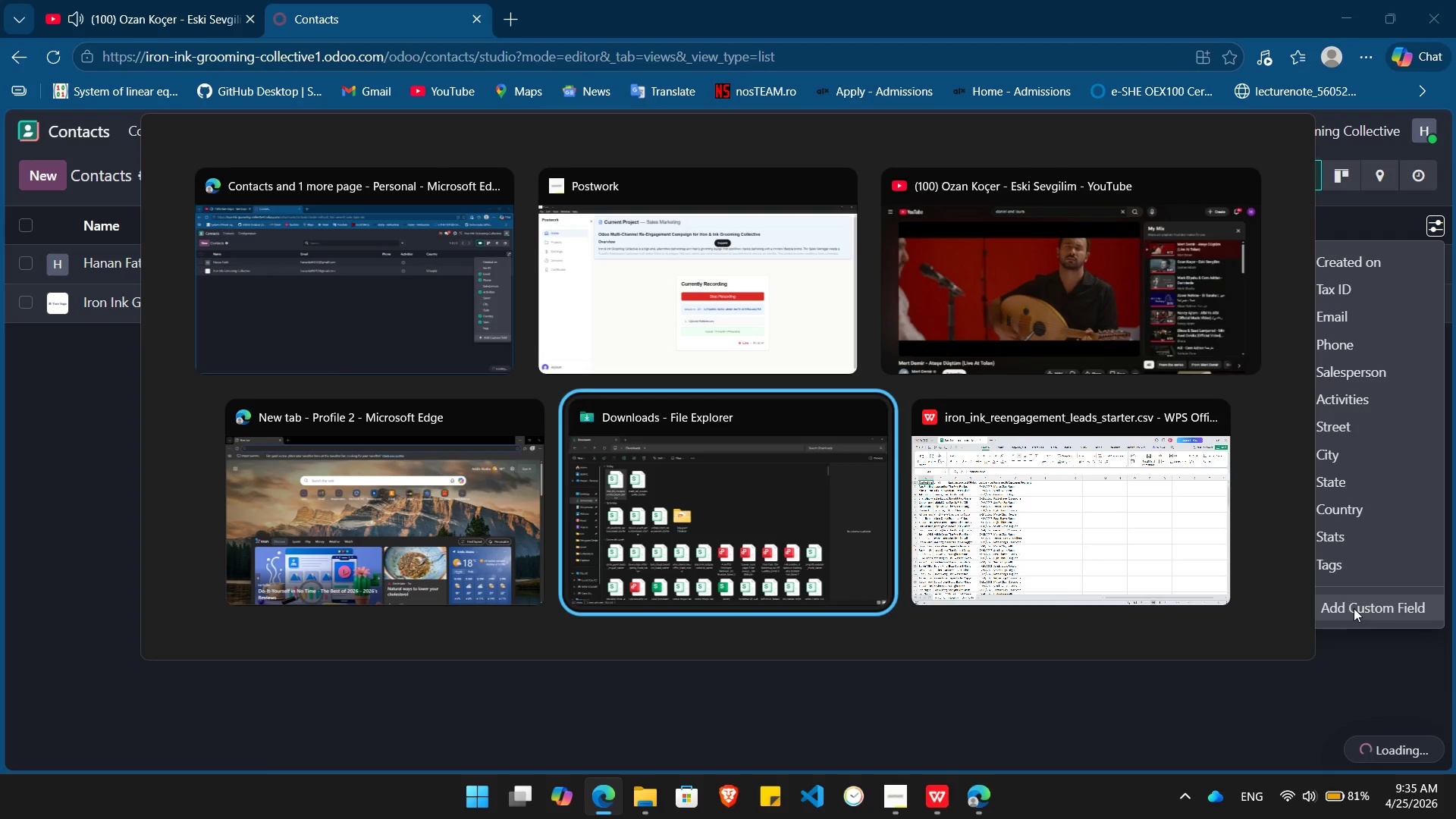 
key(Alt+Tab)
 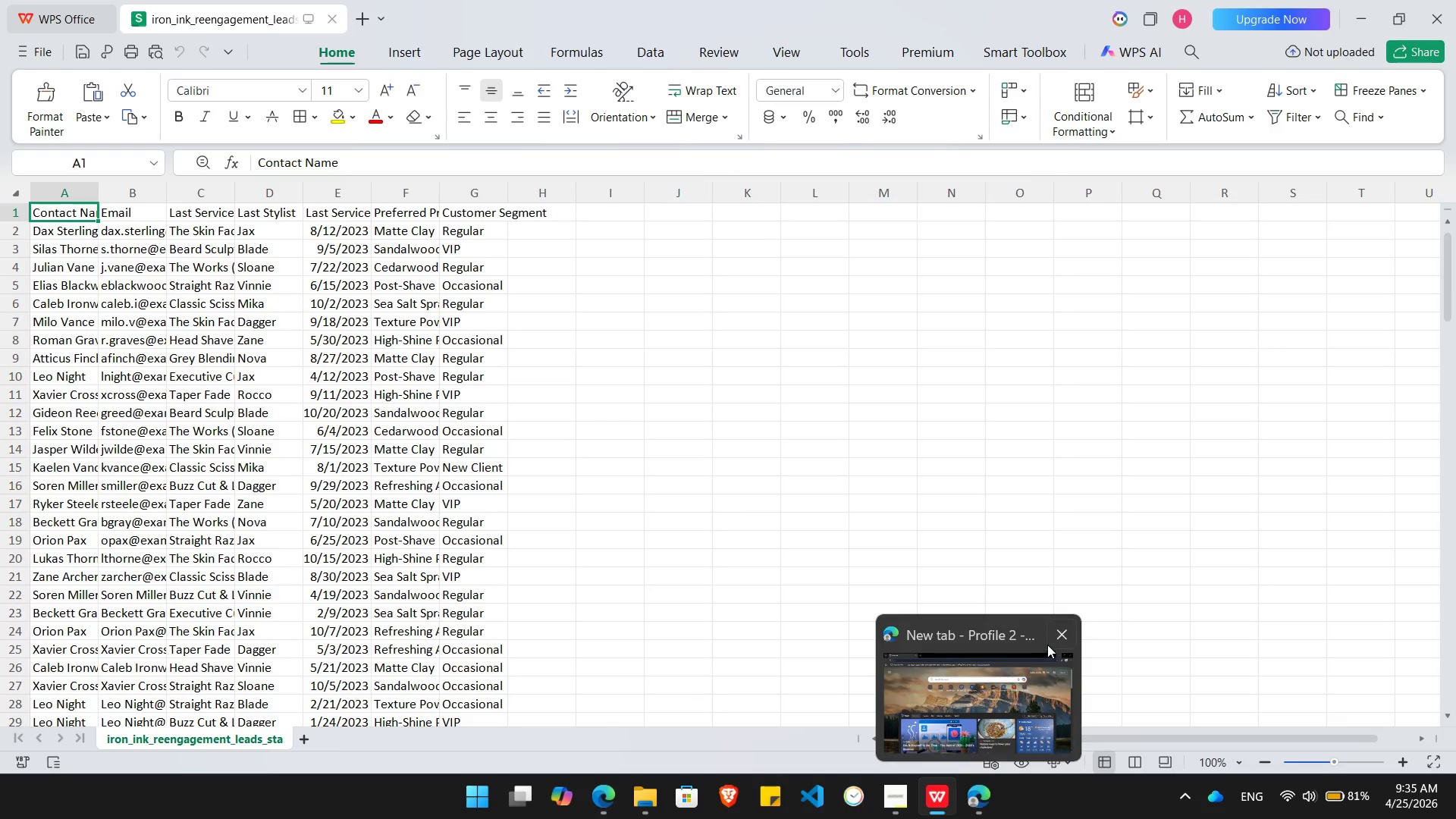 
left_click([1061, 631])
 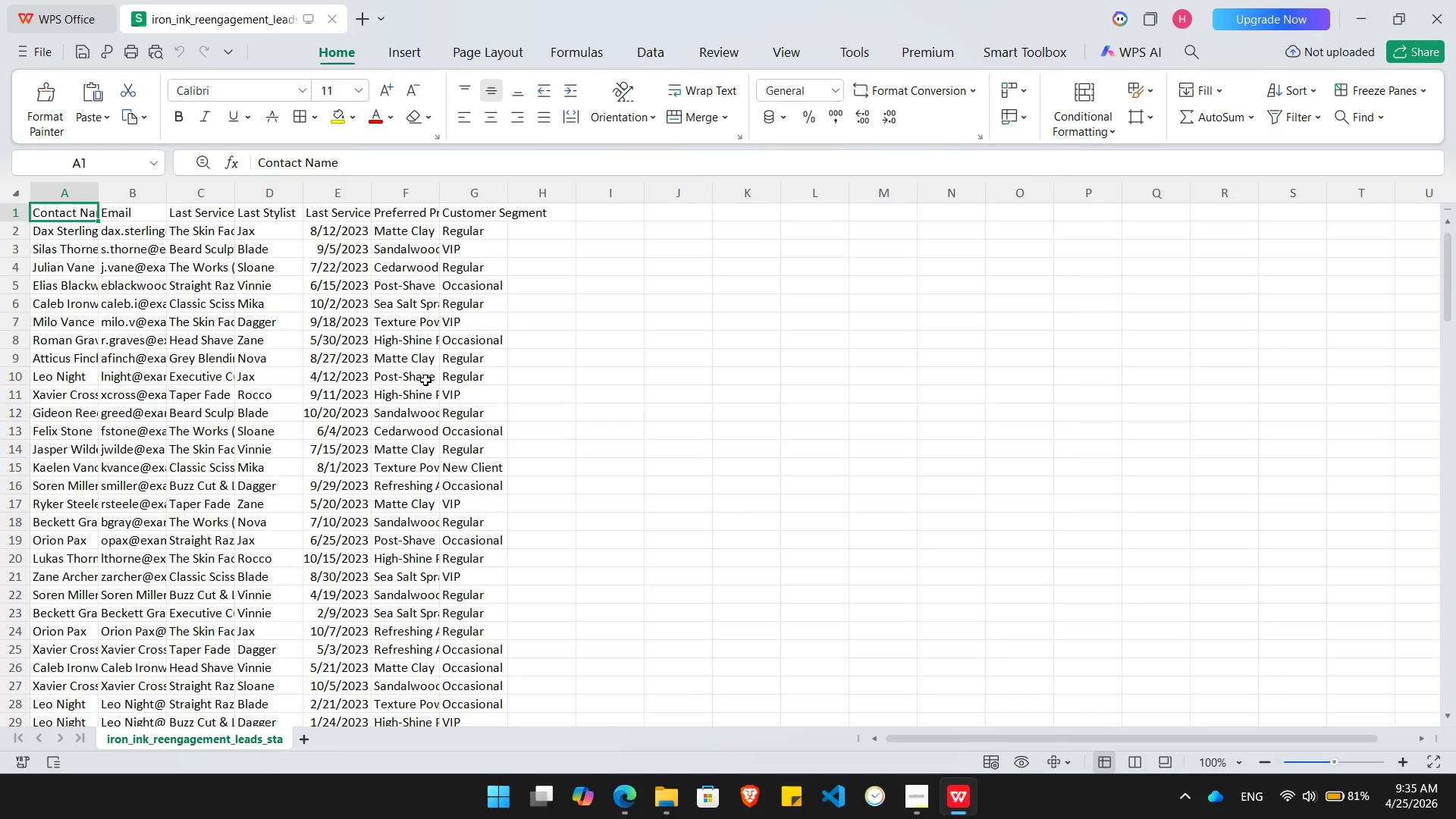 
key(Alt+Tab)
 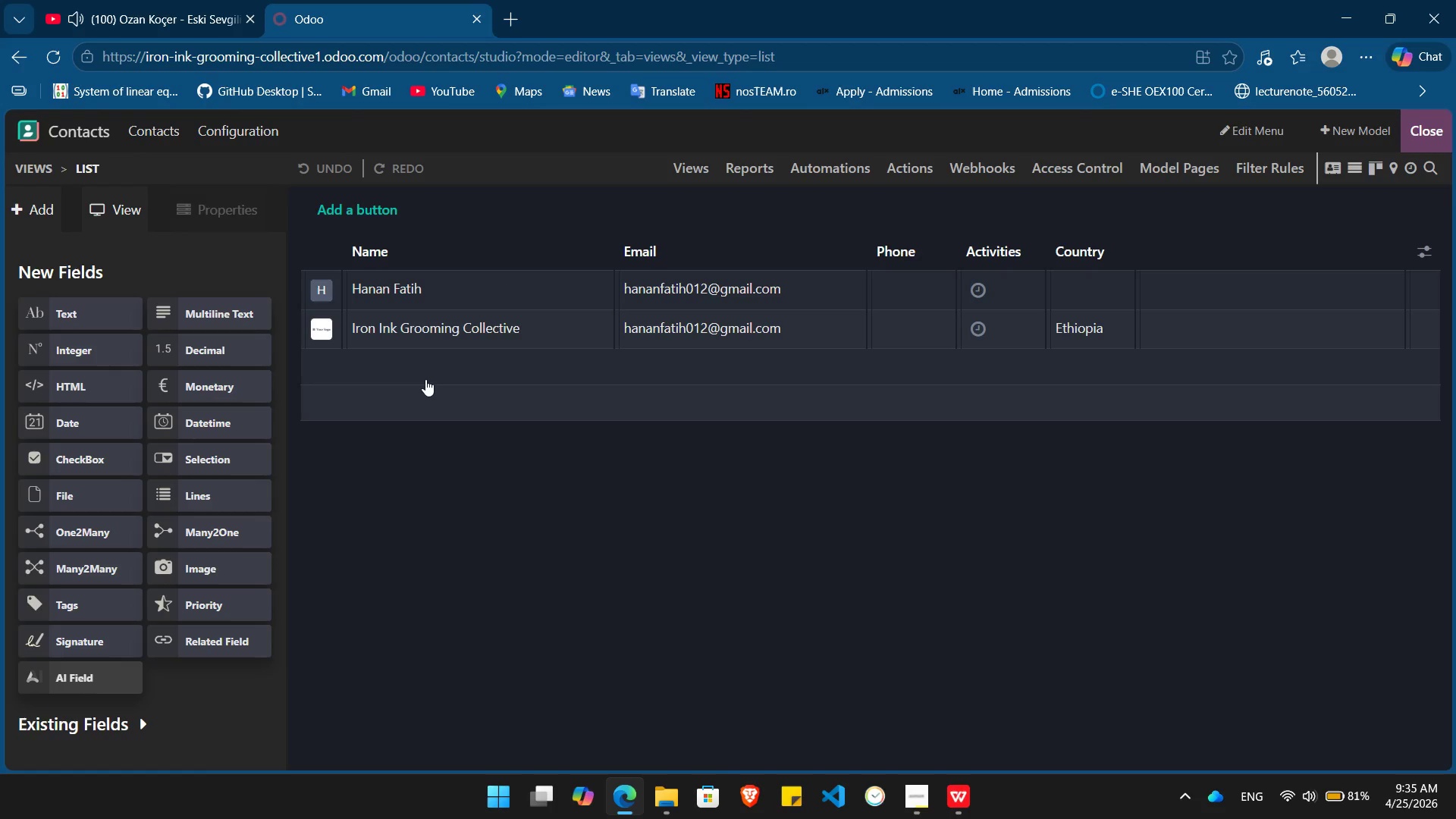 
key(Alt+AltLeft)
 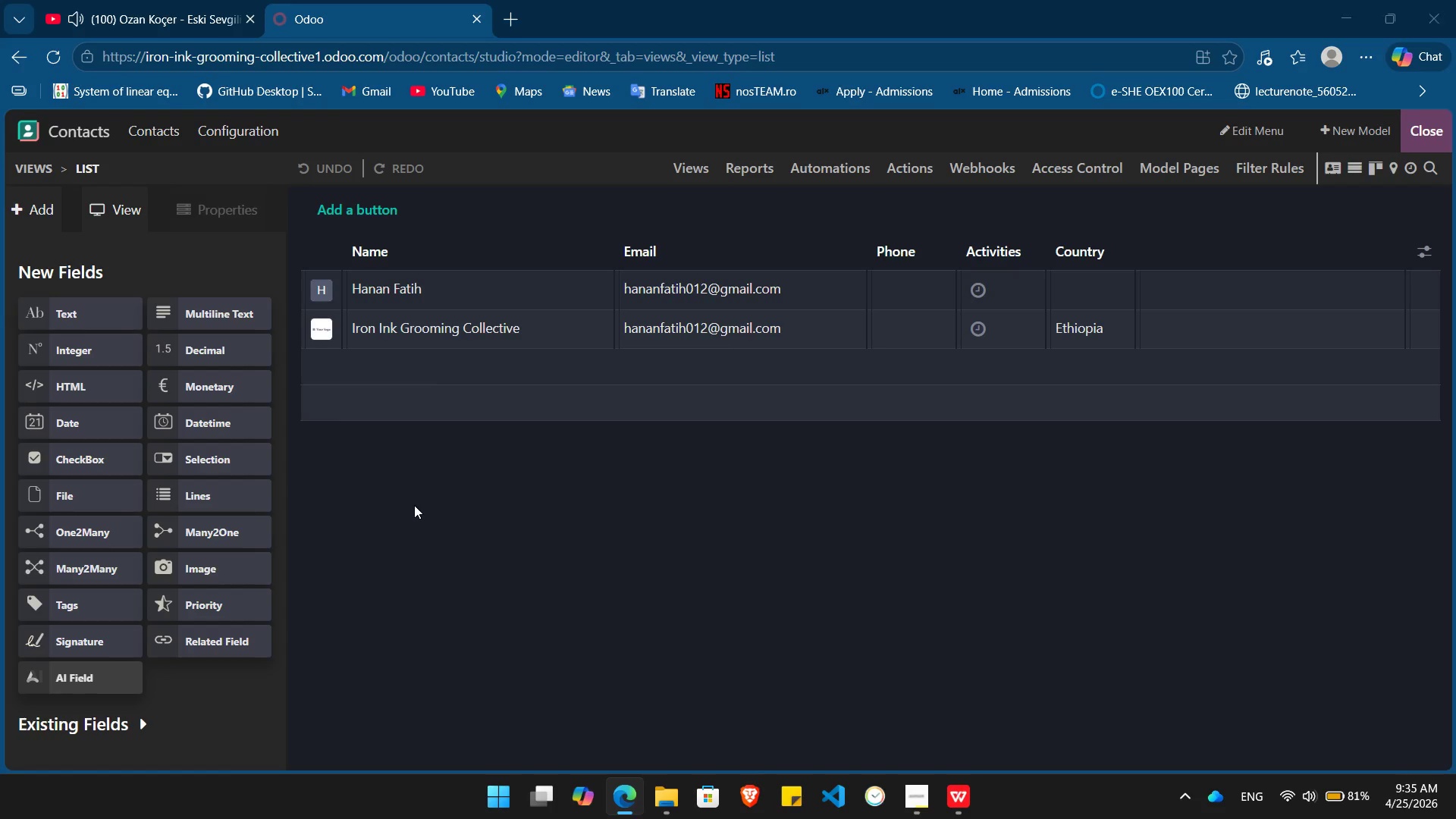 
key(Alt+Tab)
 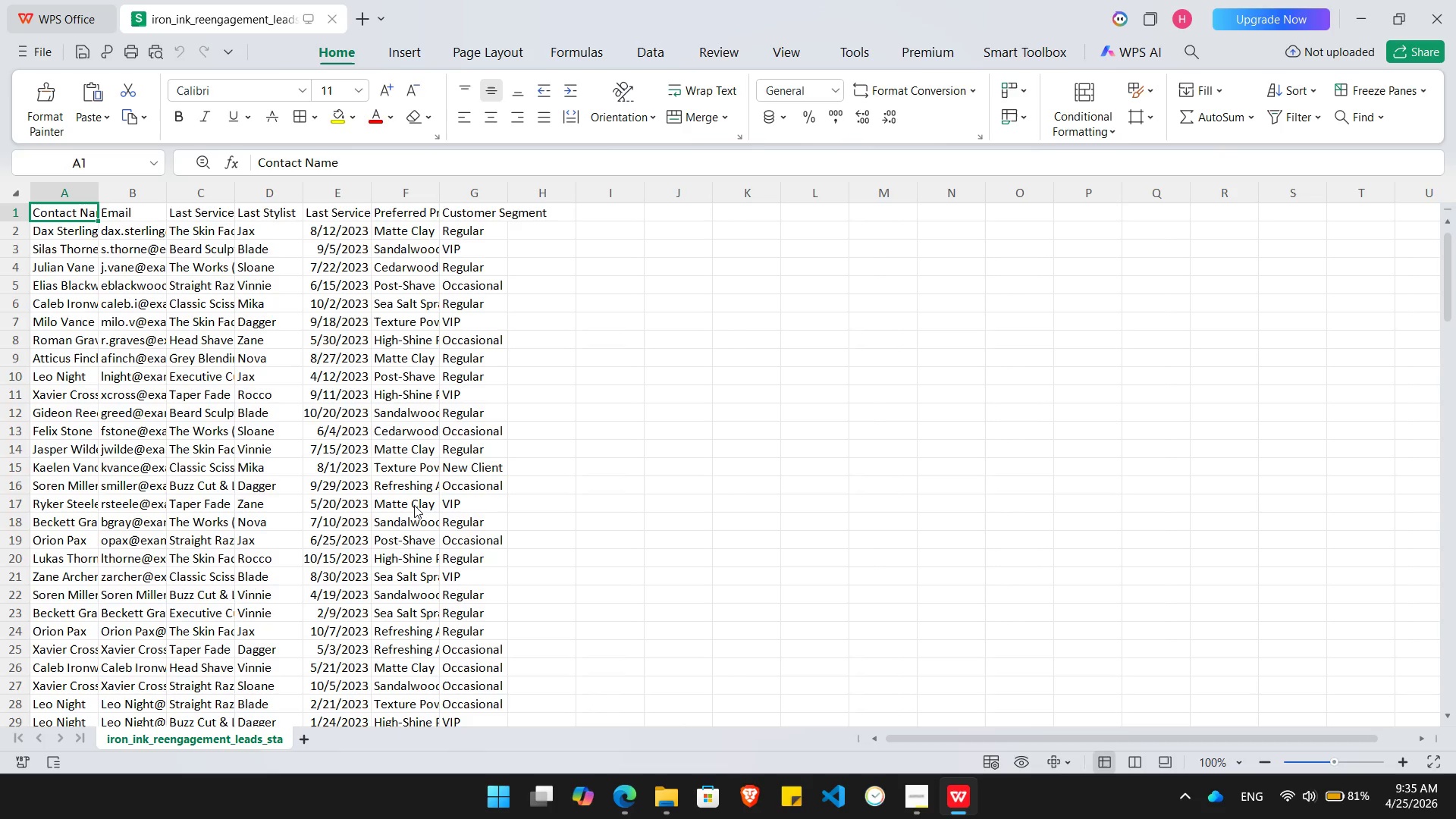 
key(Alt+AltLeft)
 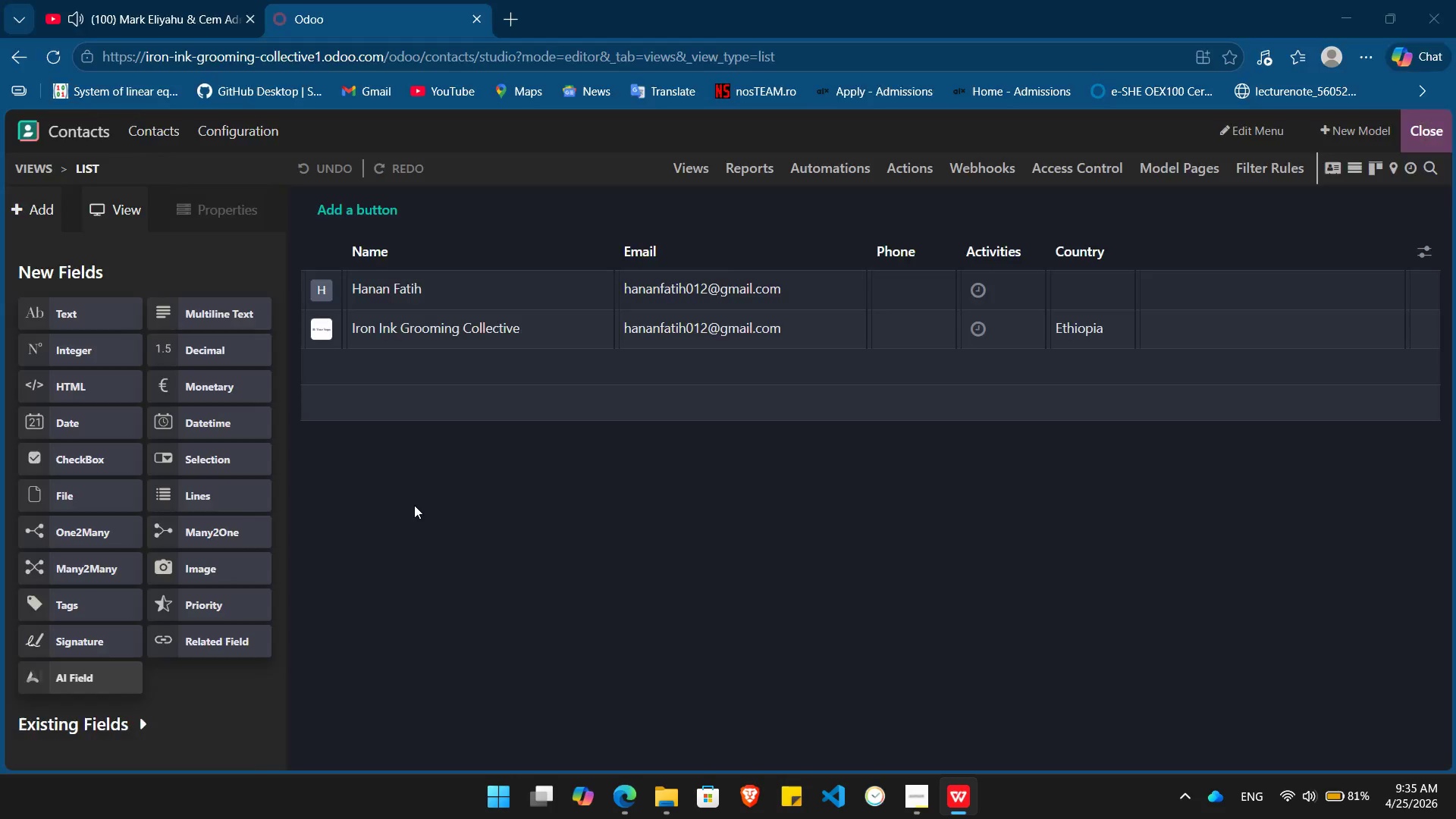 
key(Alt+Tab)
 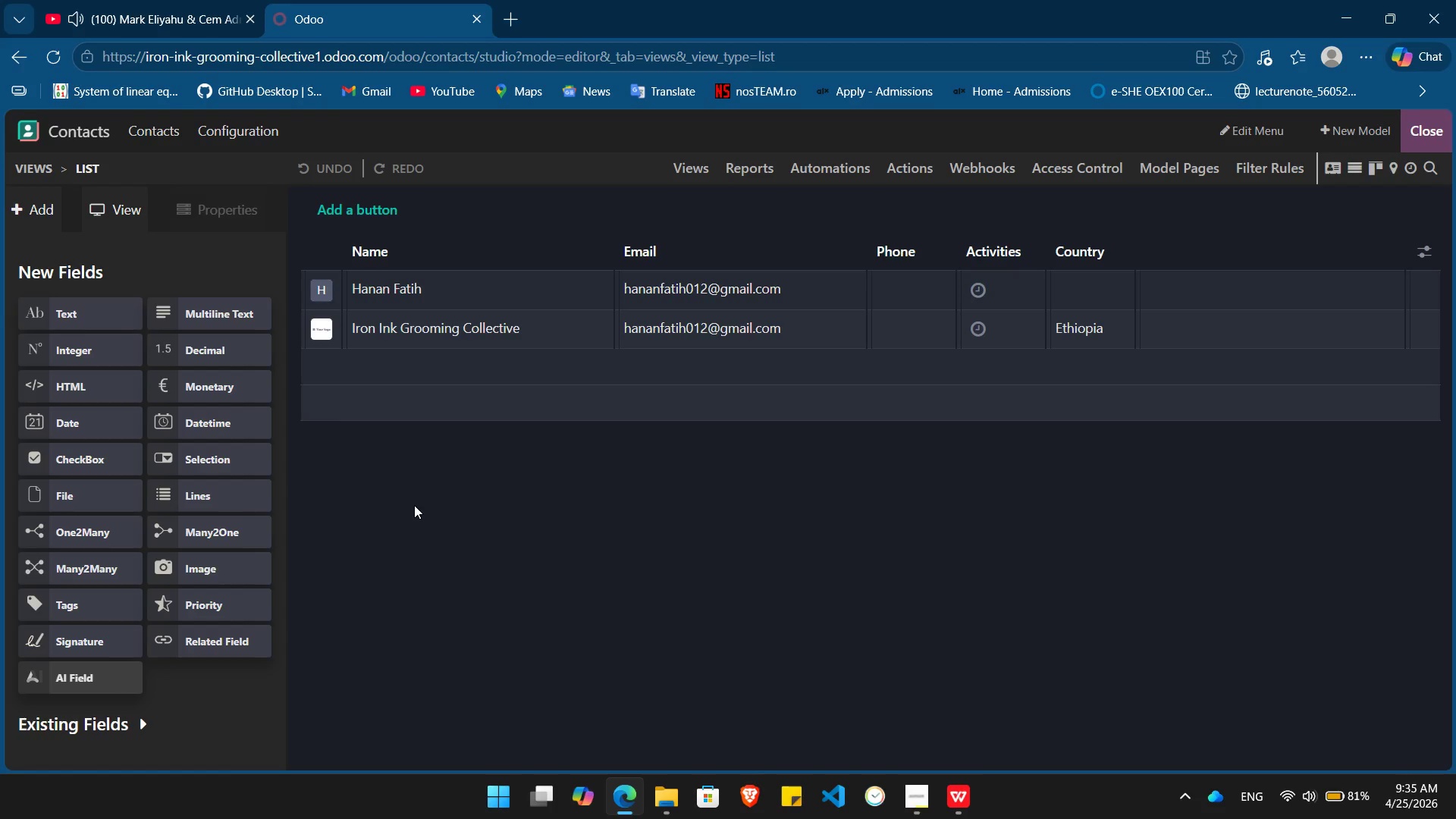 
key(Alt+AltLeft)
 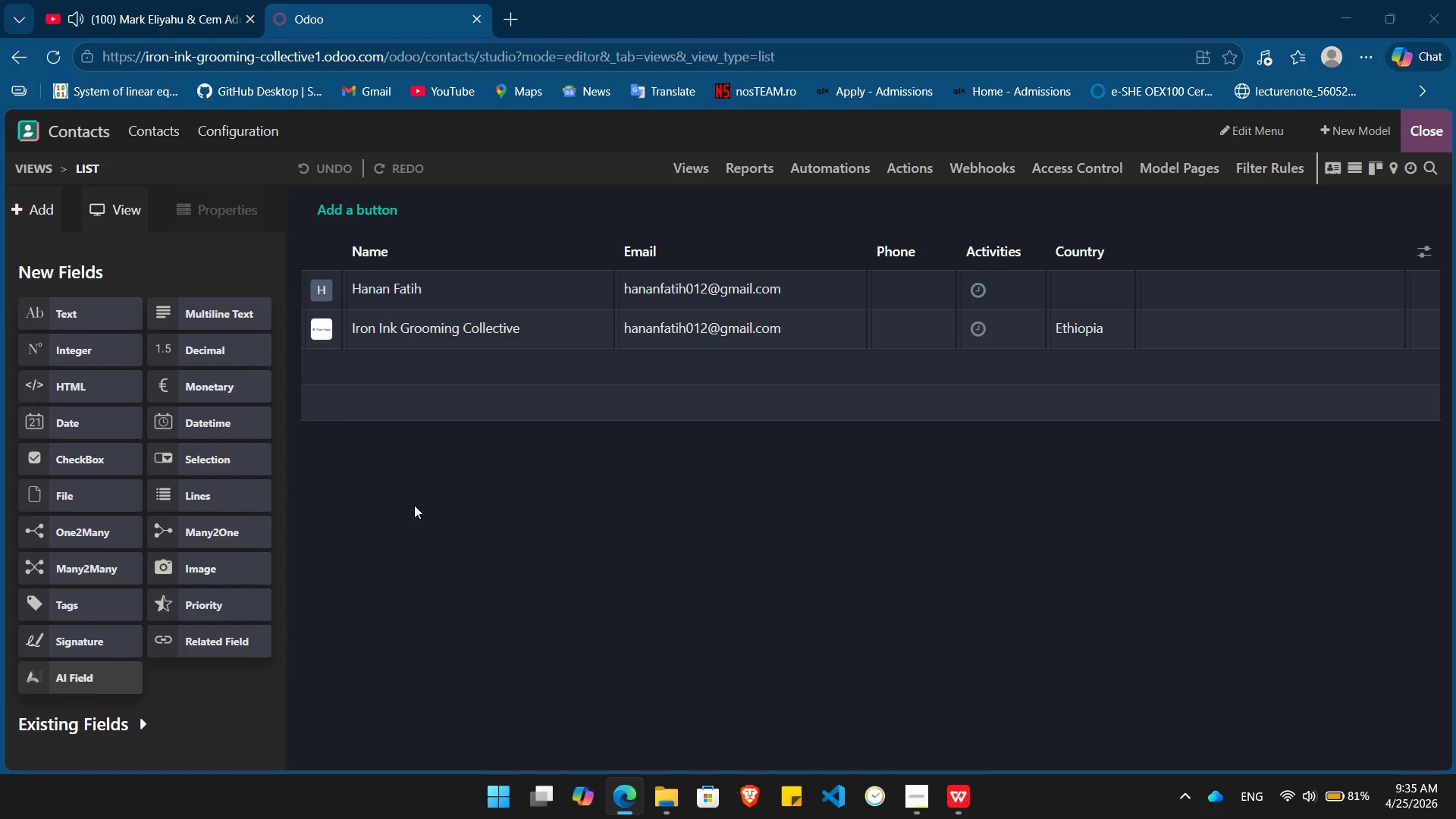 
key(Alt+Tab)
 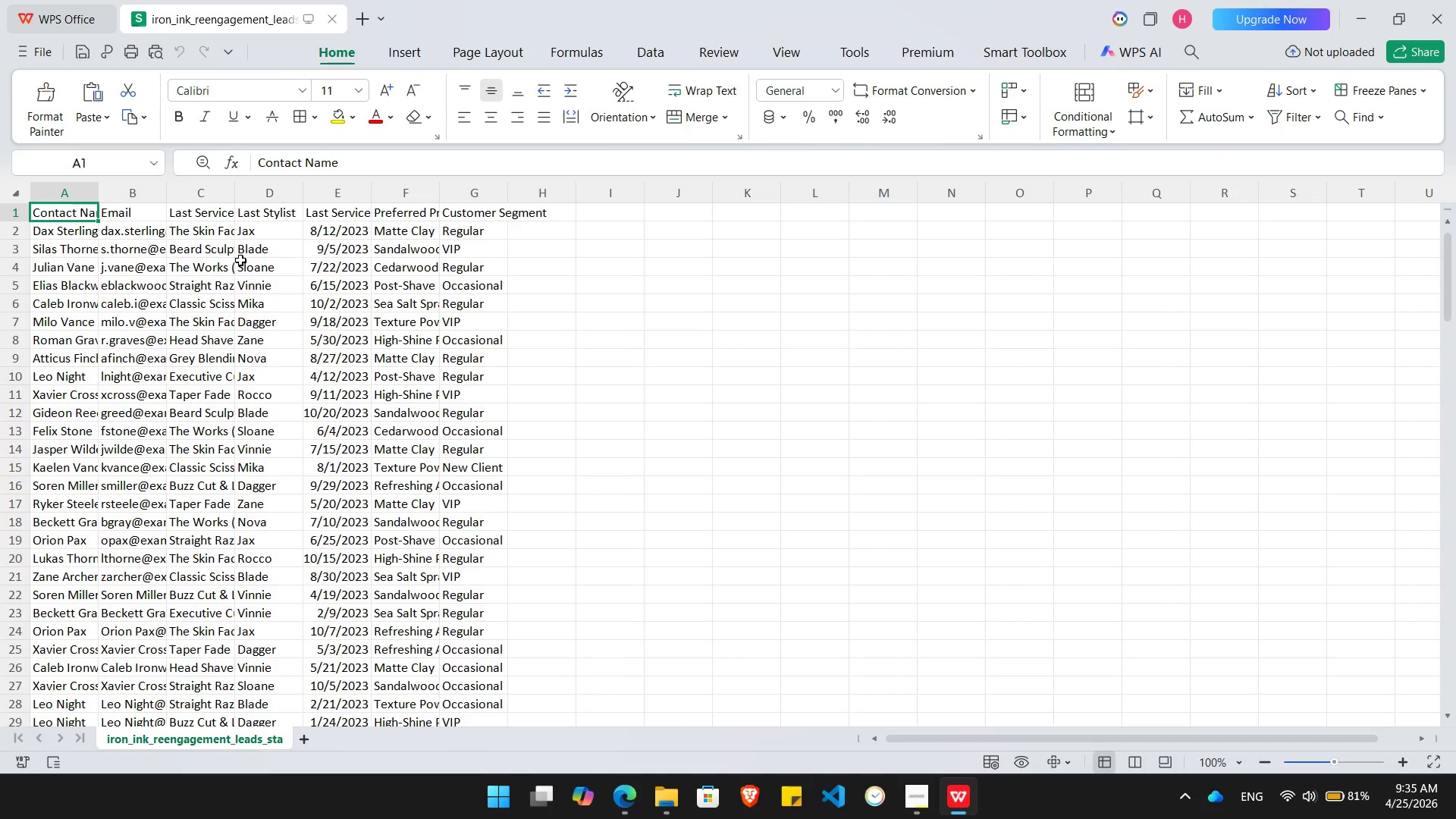 
key(ArrowRight)
 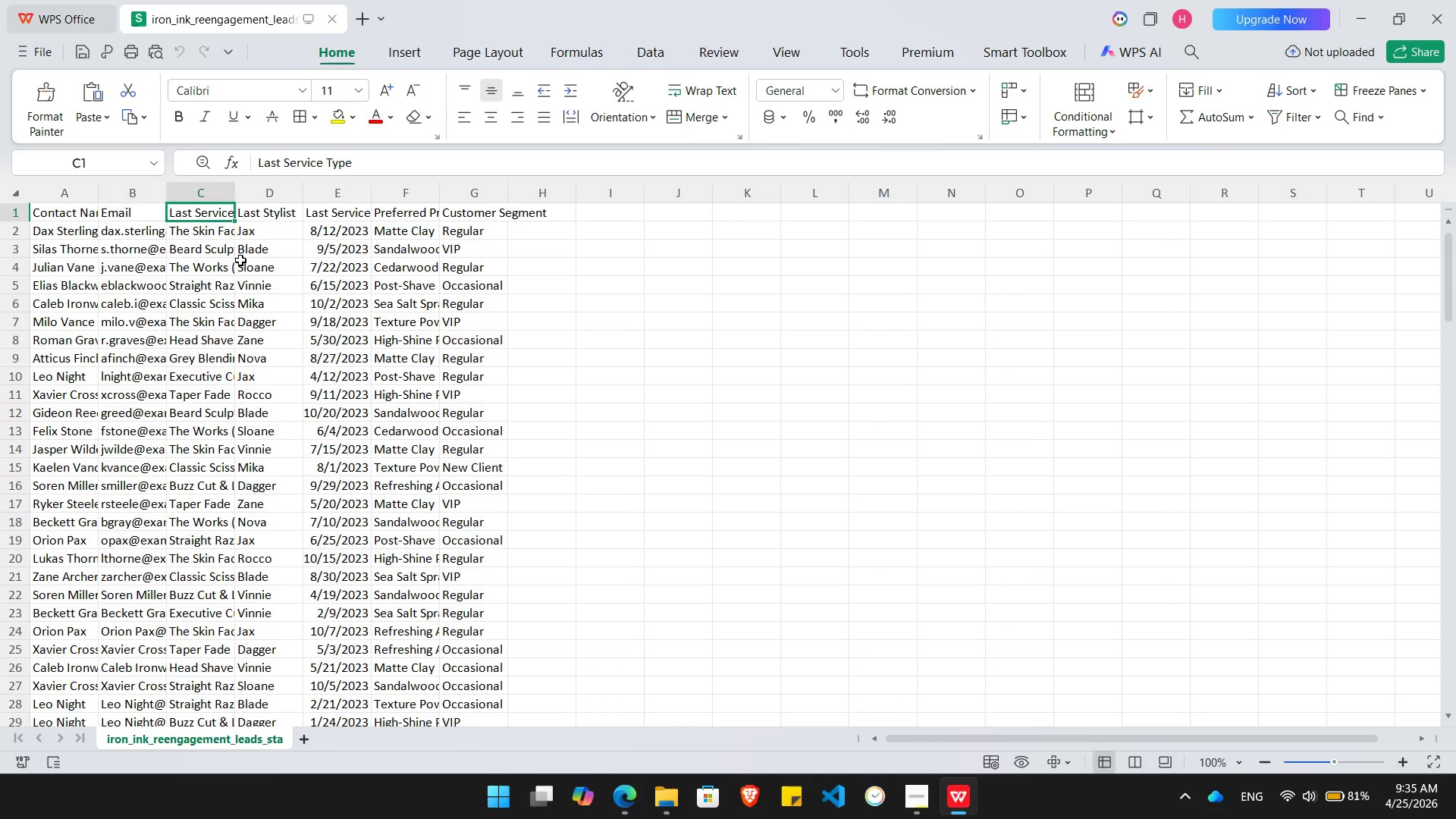 
key(ArrowRight)
 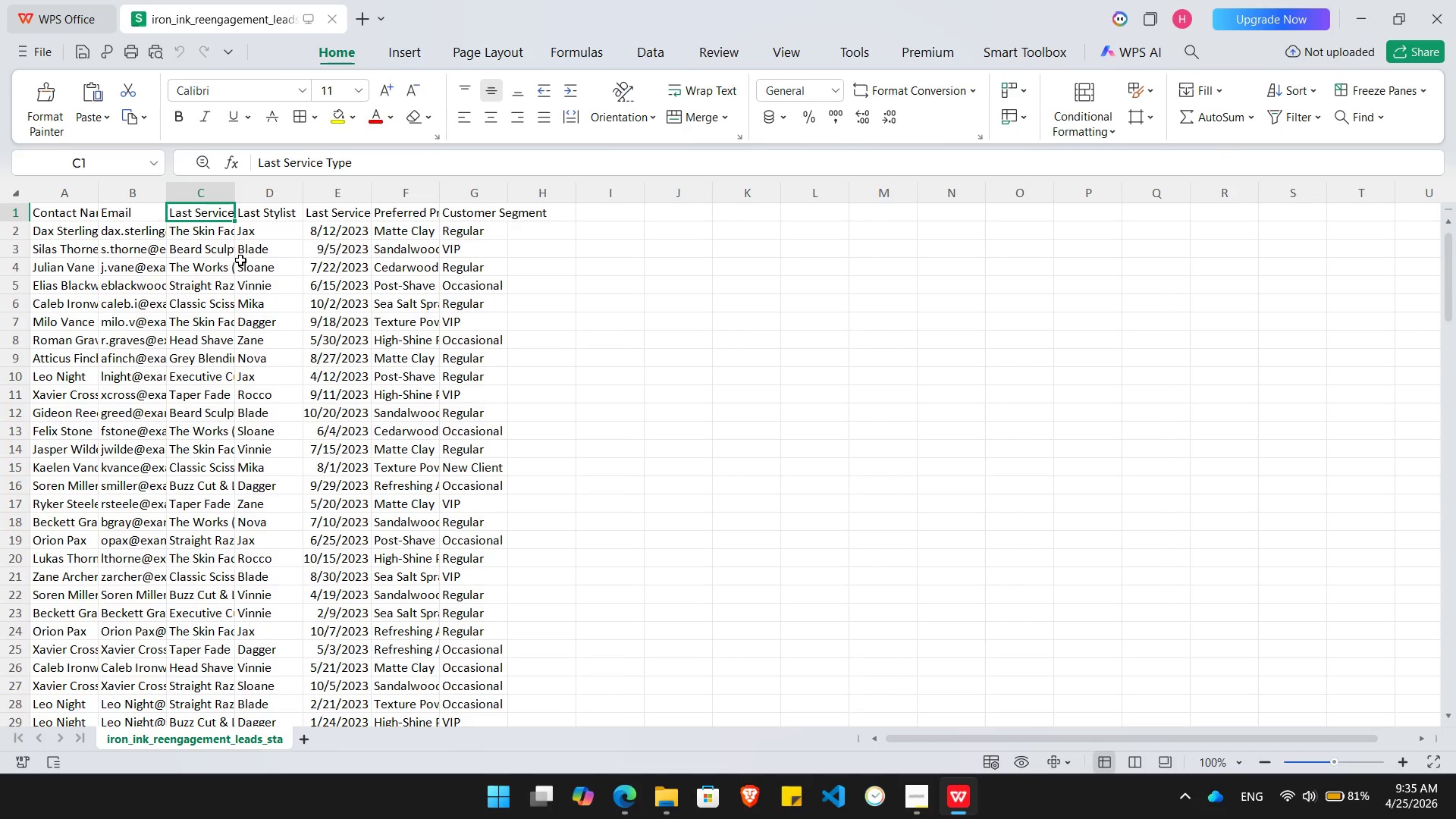 
key(Alt+AltLeft)
 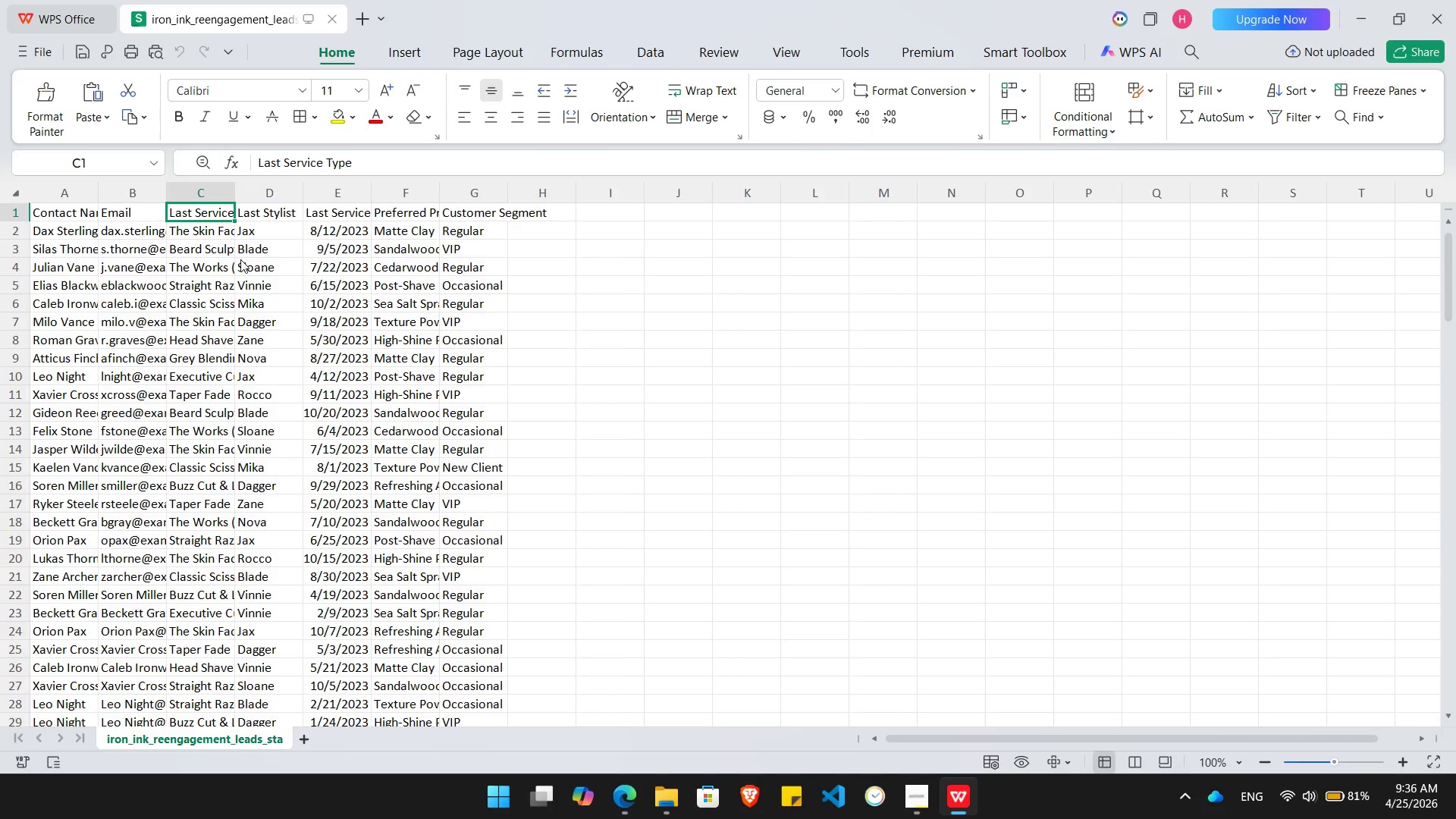 
key(Alt+Tab)
 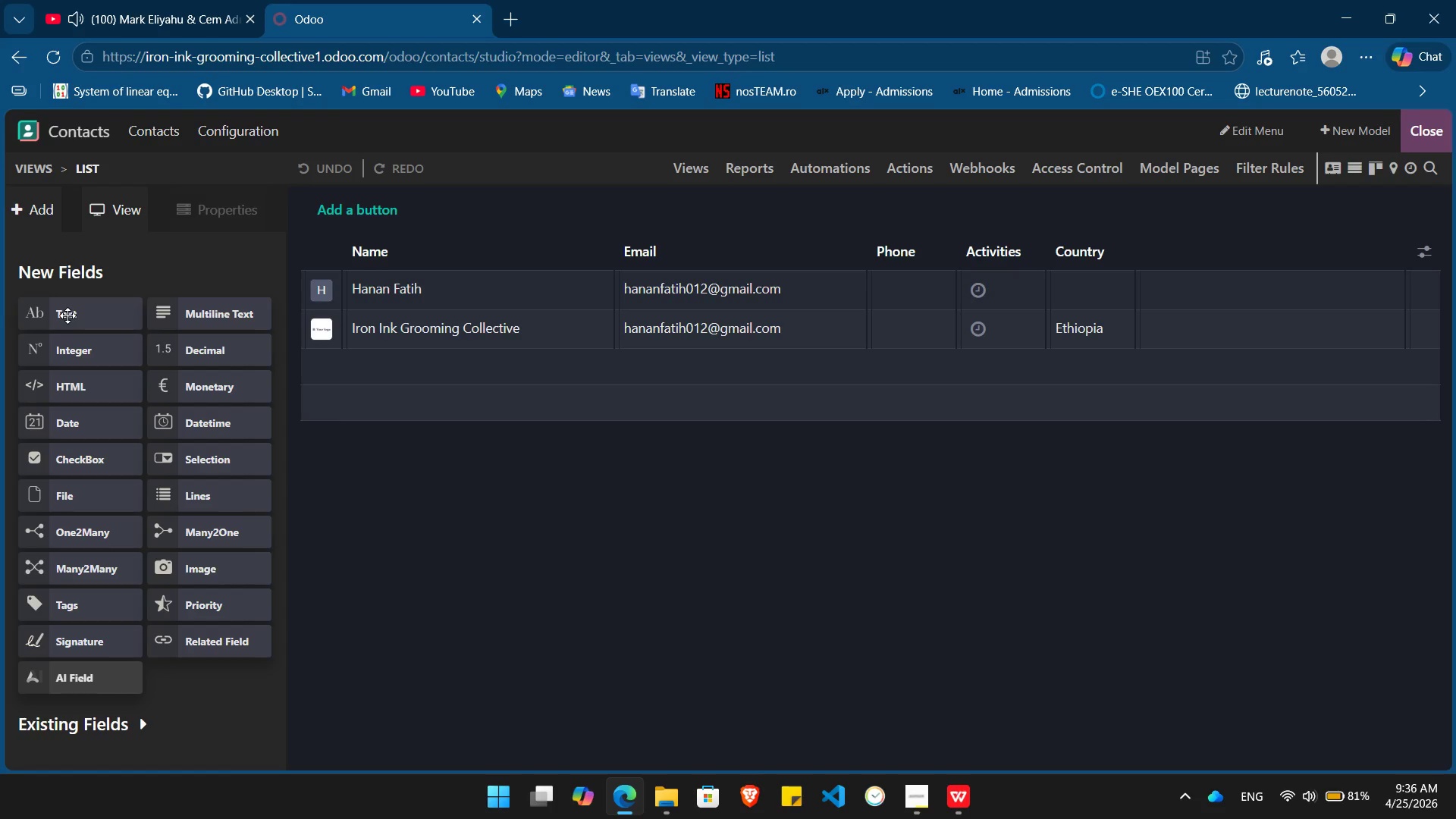 
left_click_drag(start_coordinate=[66, 315], to_coordinate=[886, 246])
 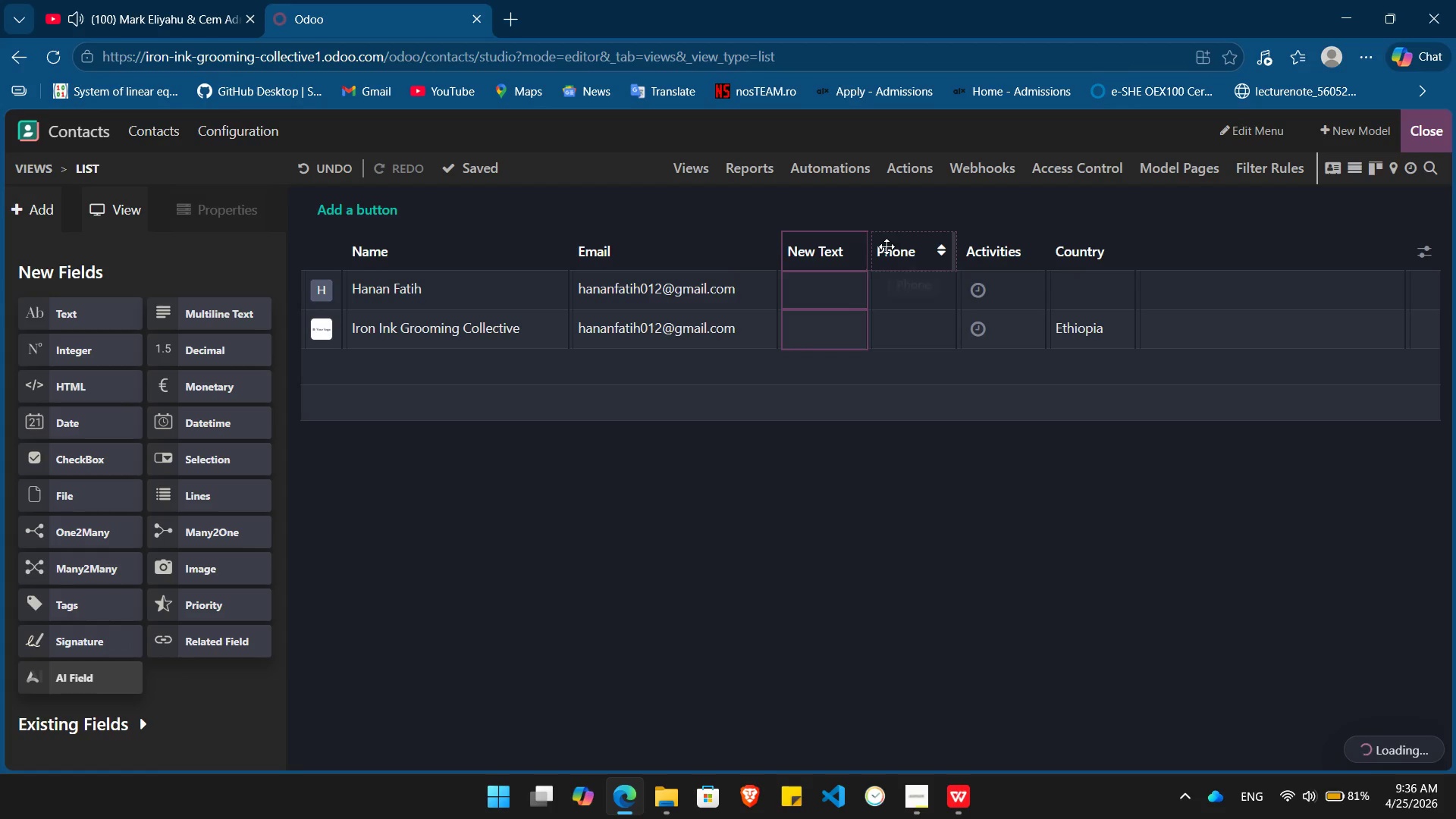 
hold_key(key=Backspace, duration=1.0)
 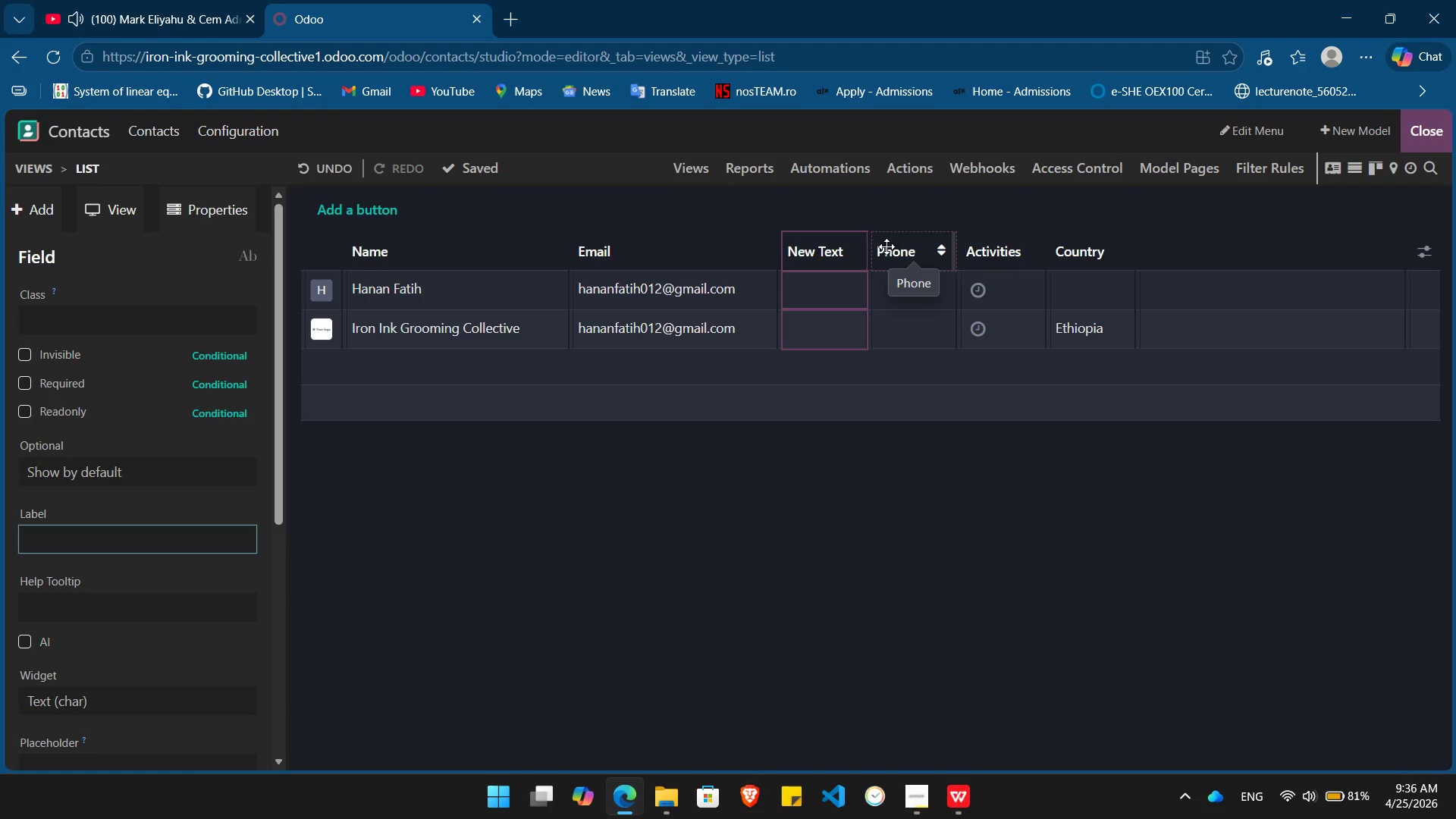 
type(Last Service Type)
 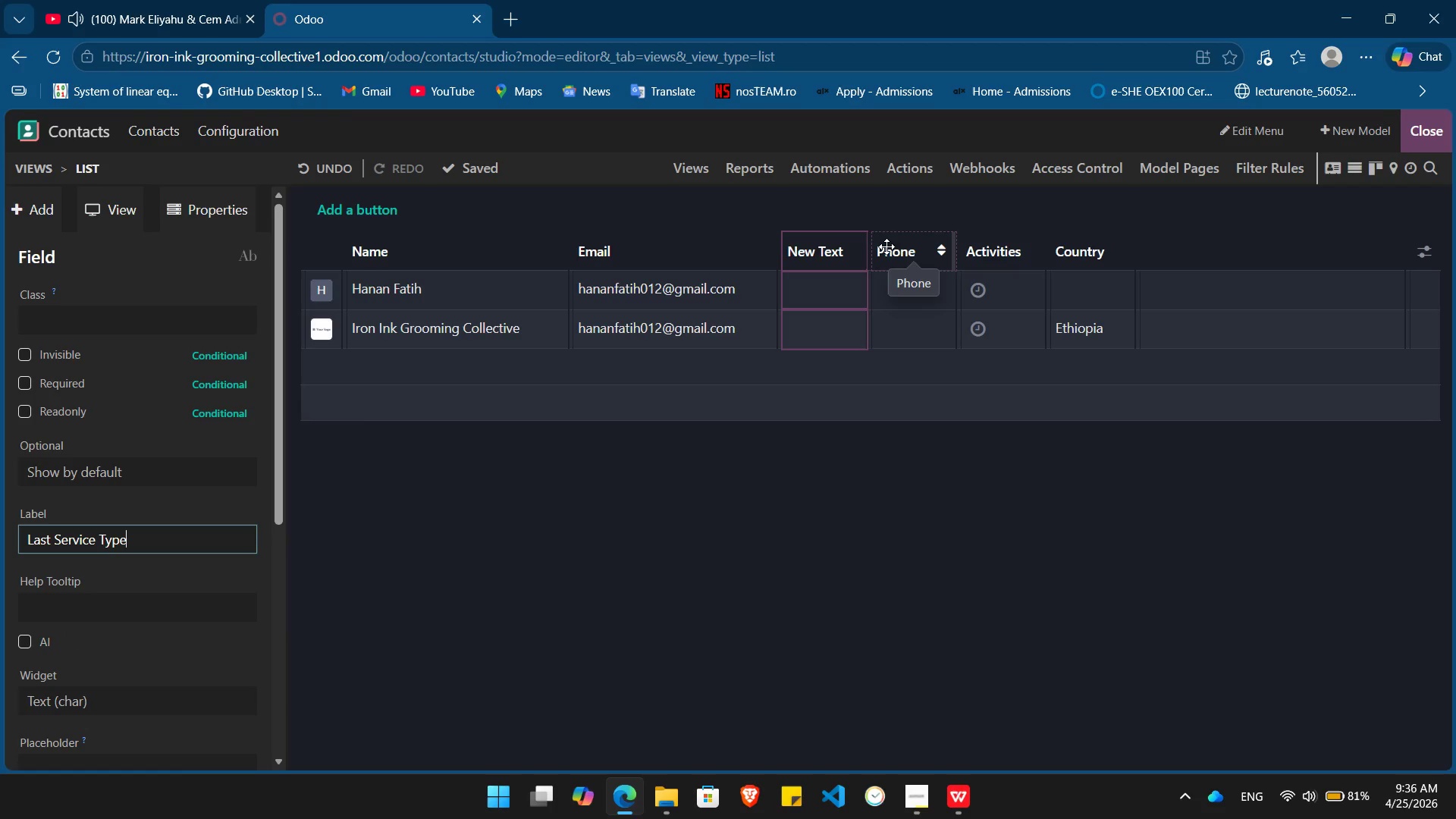 
key(Enter)
 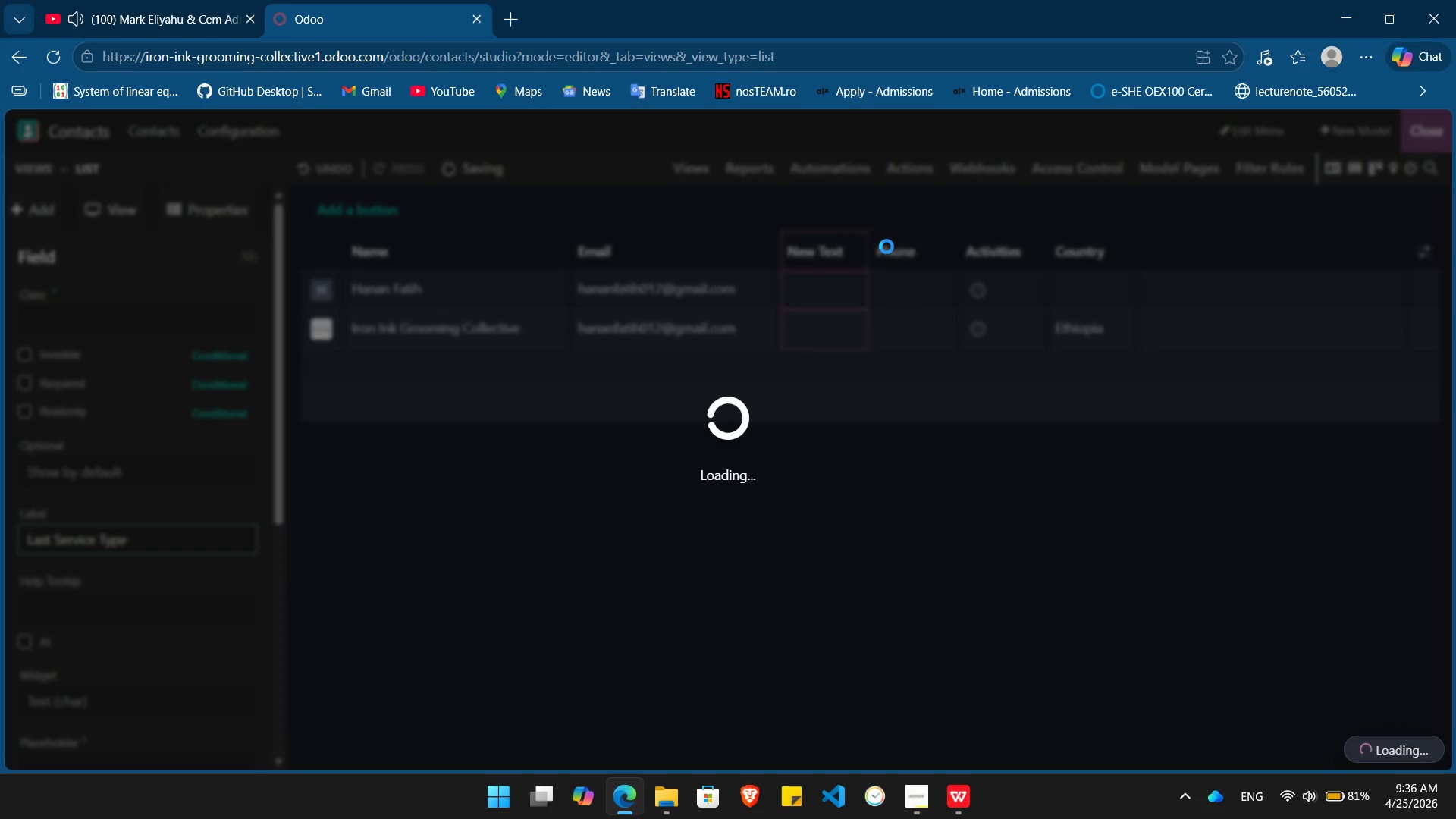 
key(Alt+AltLeft)
 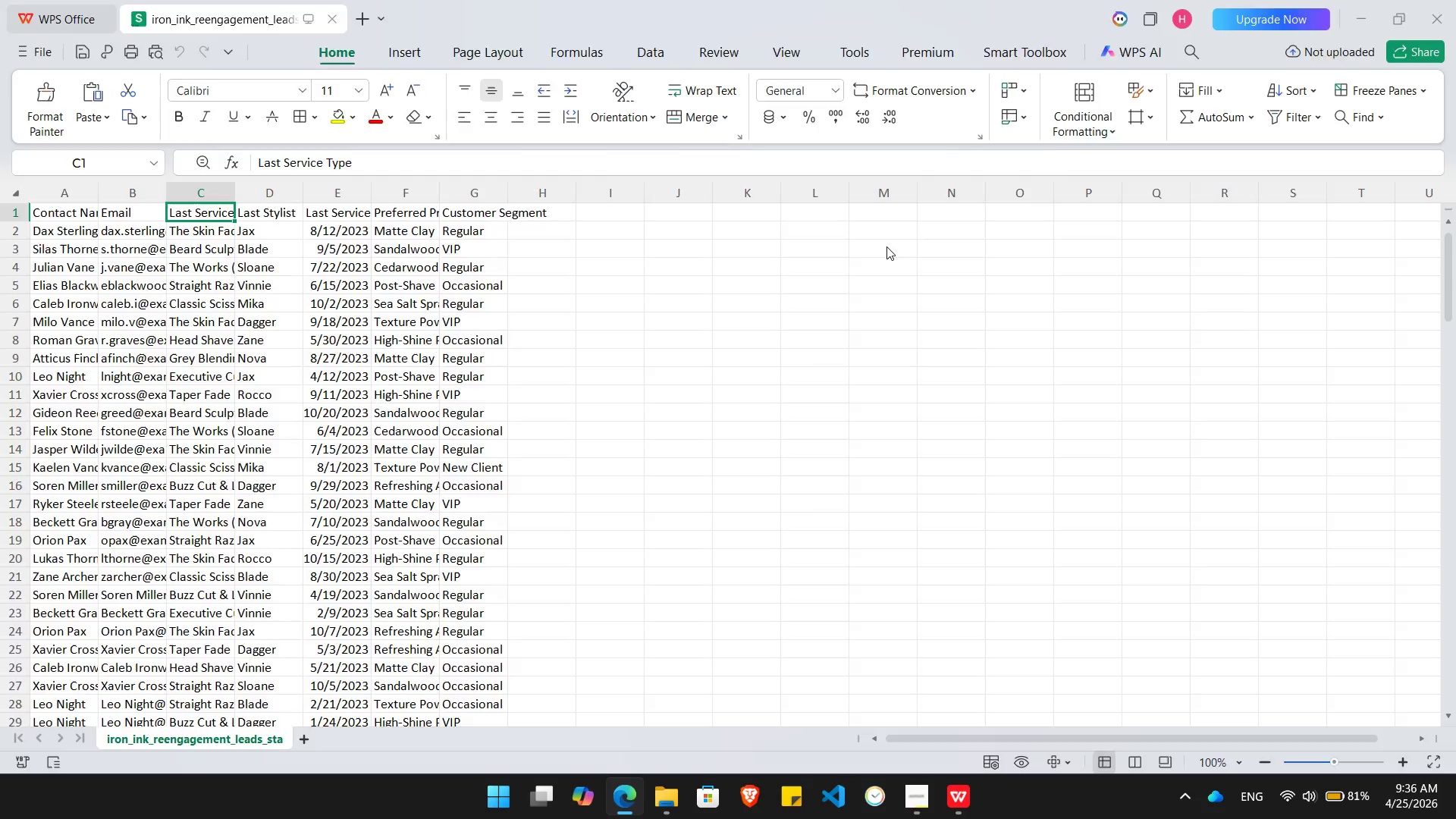 
key(Alt+Tab)
 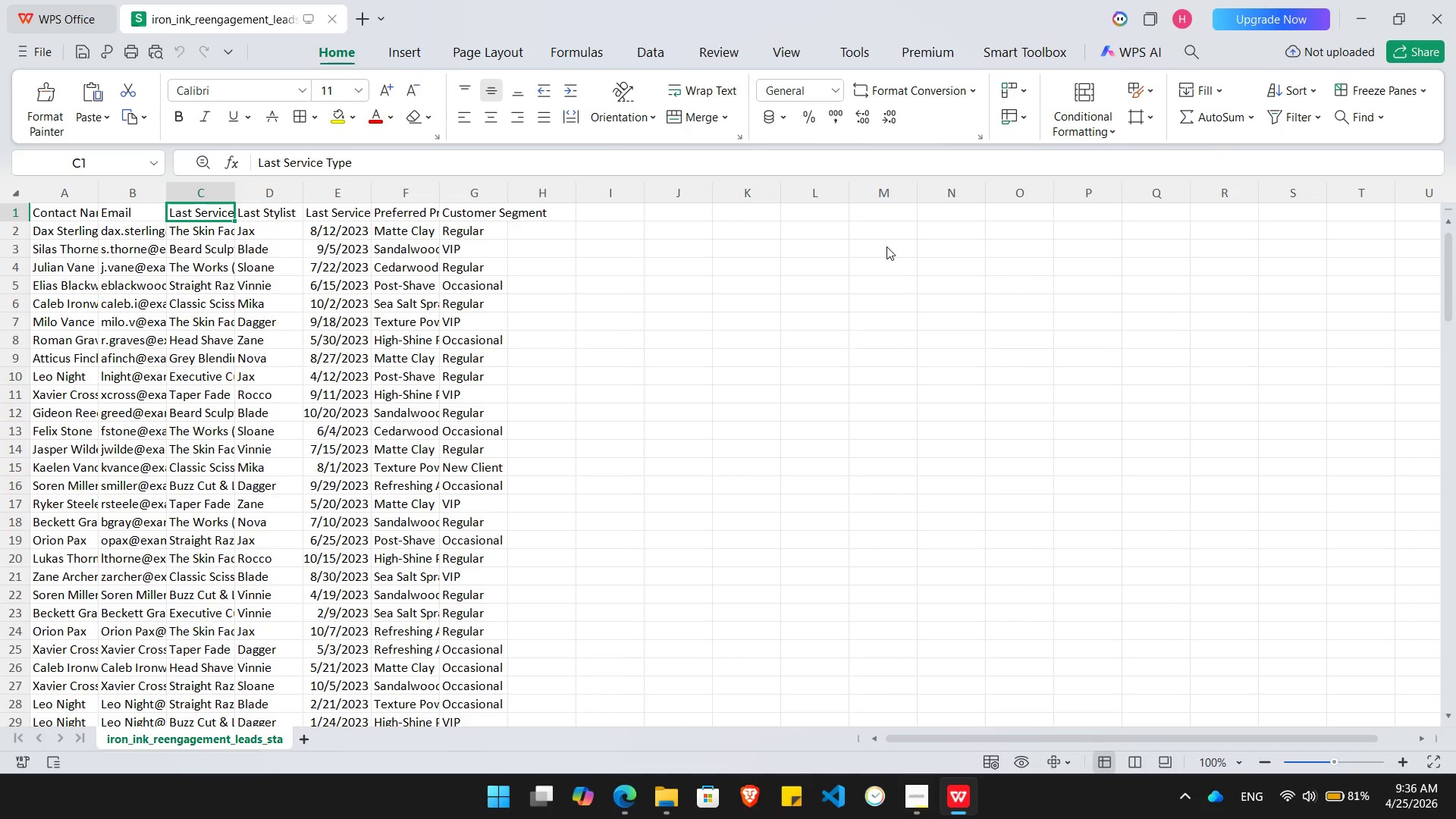 
key(ArrowRight)
 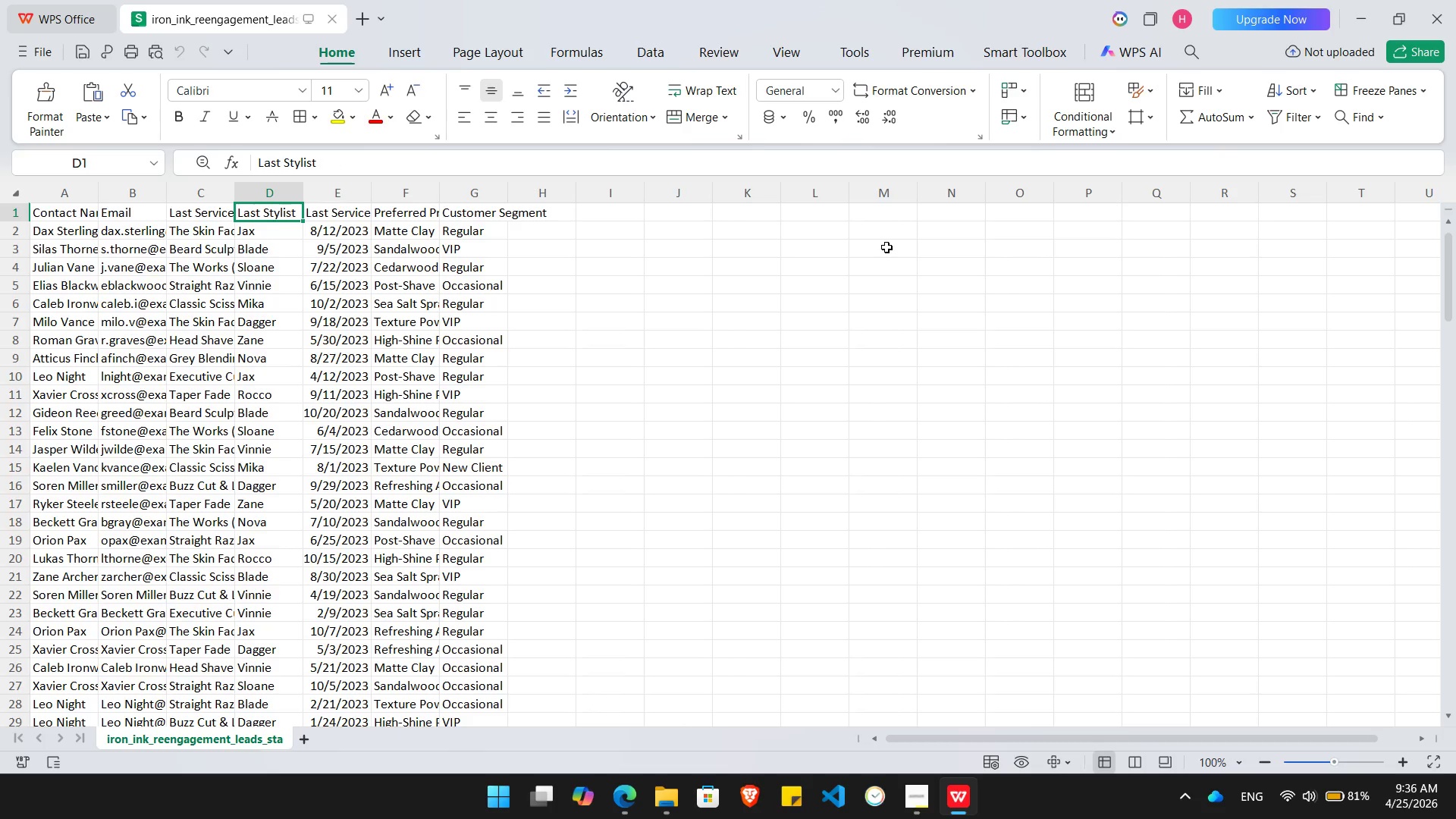 
key(Alt+AltLeft)
 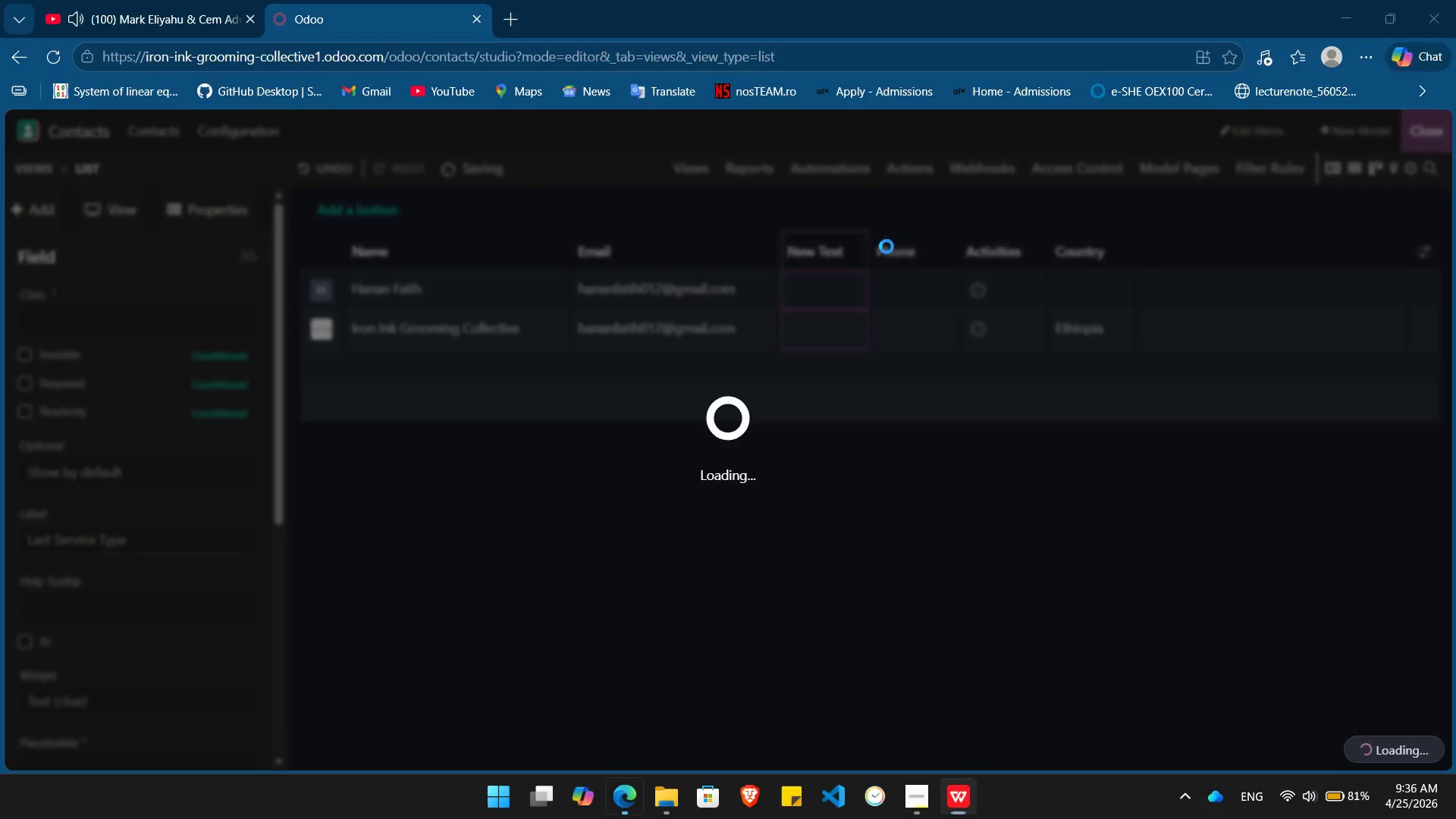 
key(Alt+Tab)
 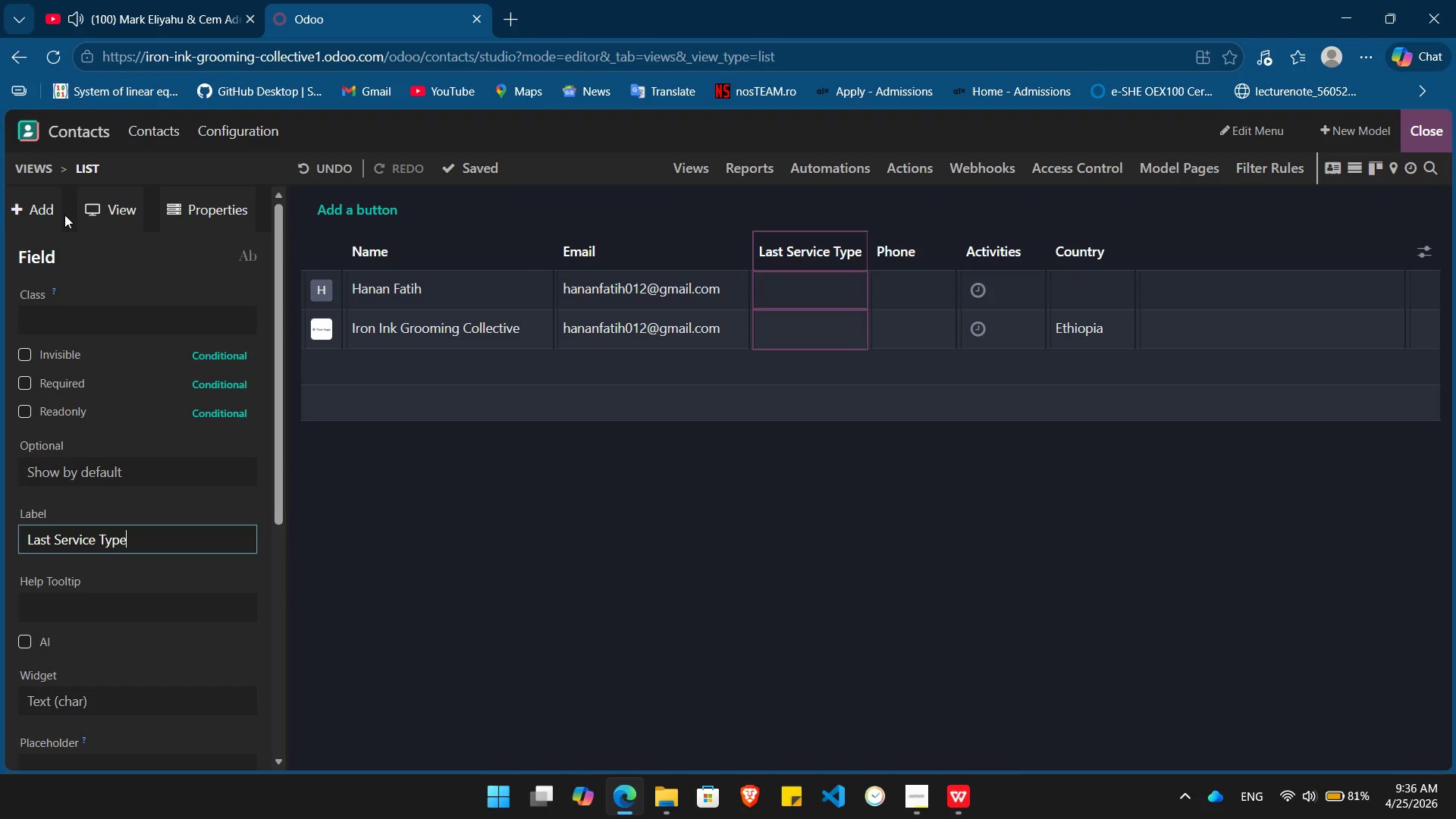 
left_click([42, 209])
 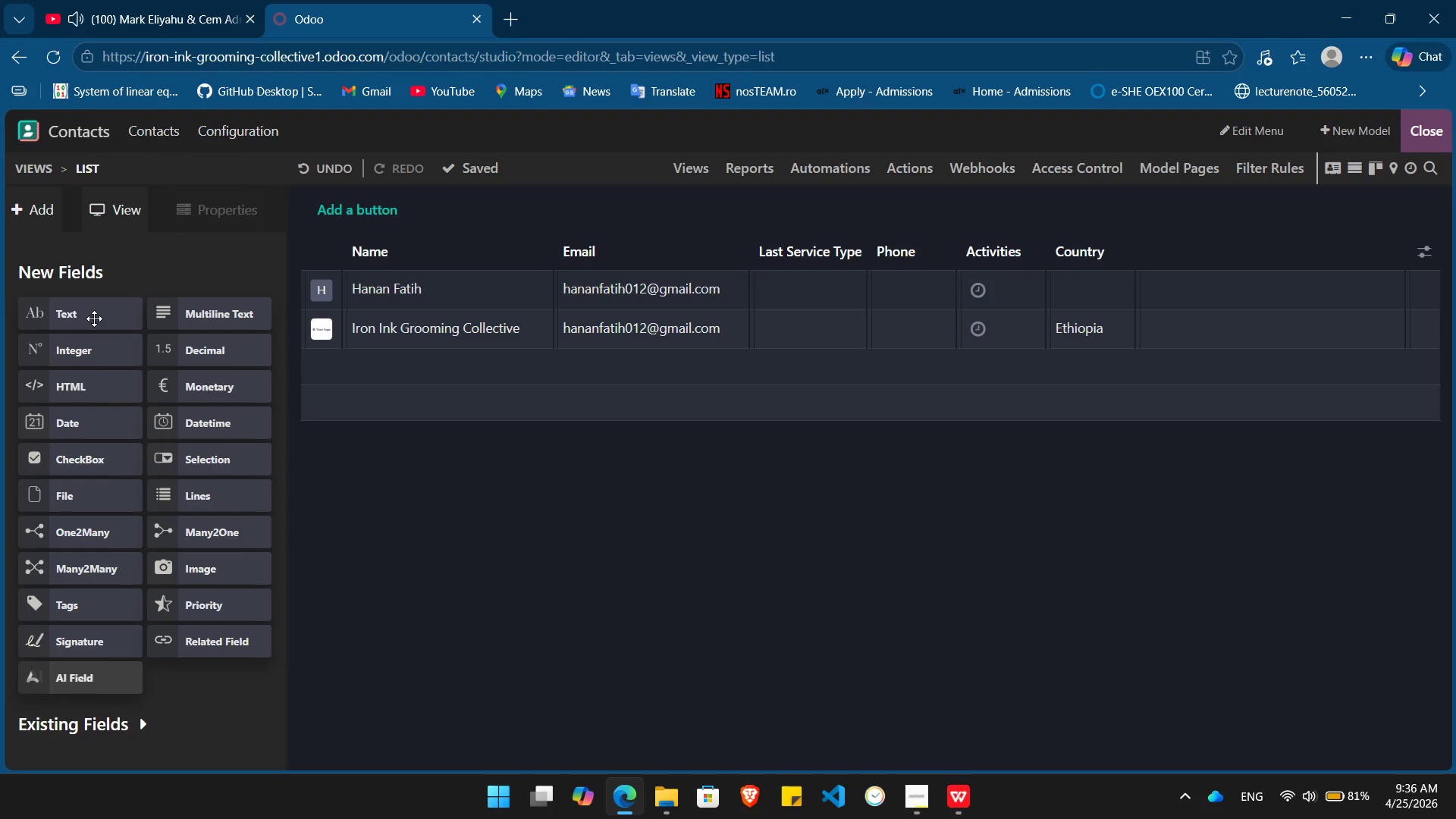 
left_click_drag(start_coordinate=[94, 318], to_coordinate=[901, 246])
 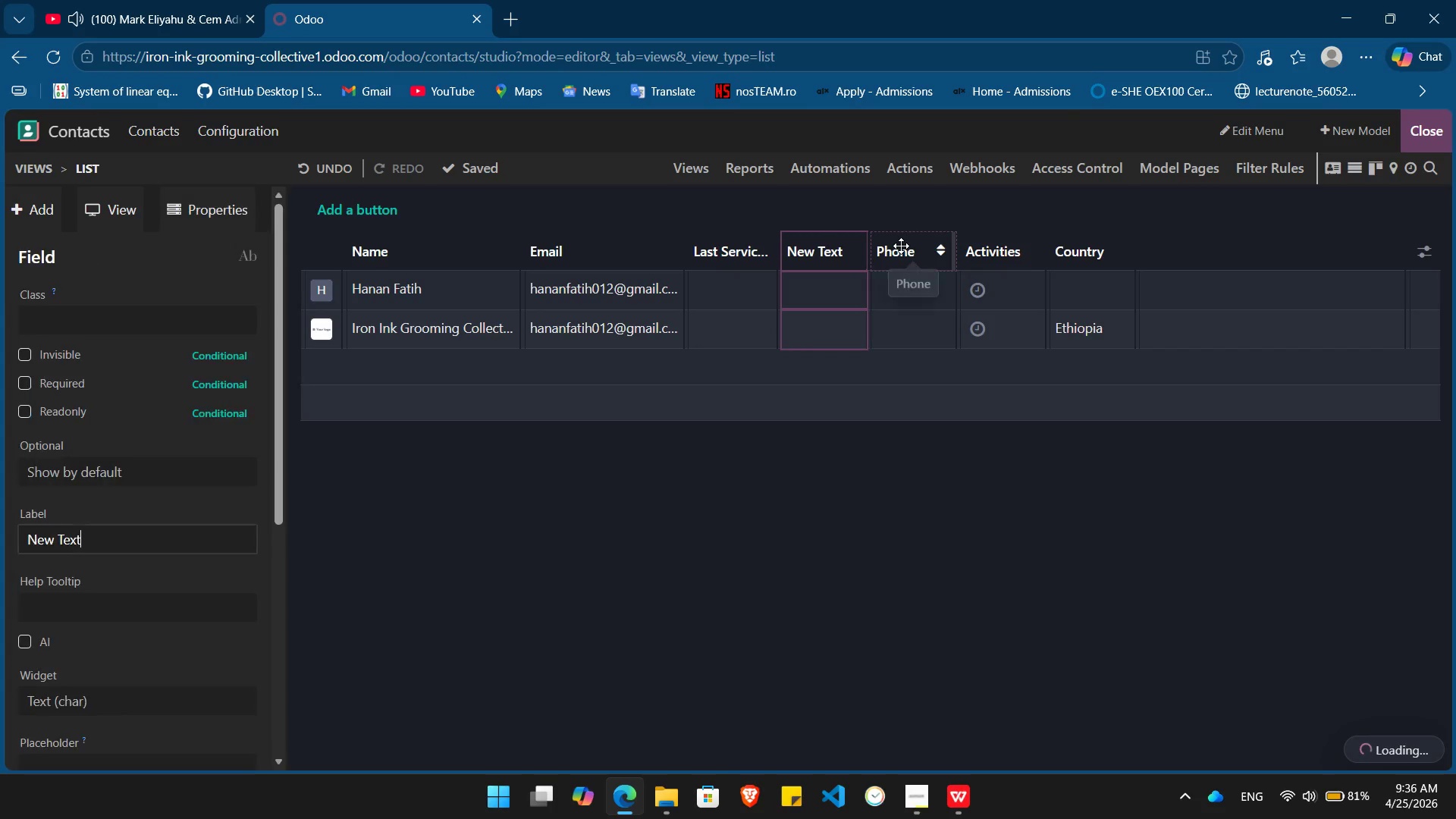 
hold_key(key=Backspace, duration=0.88)
 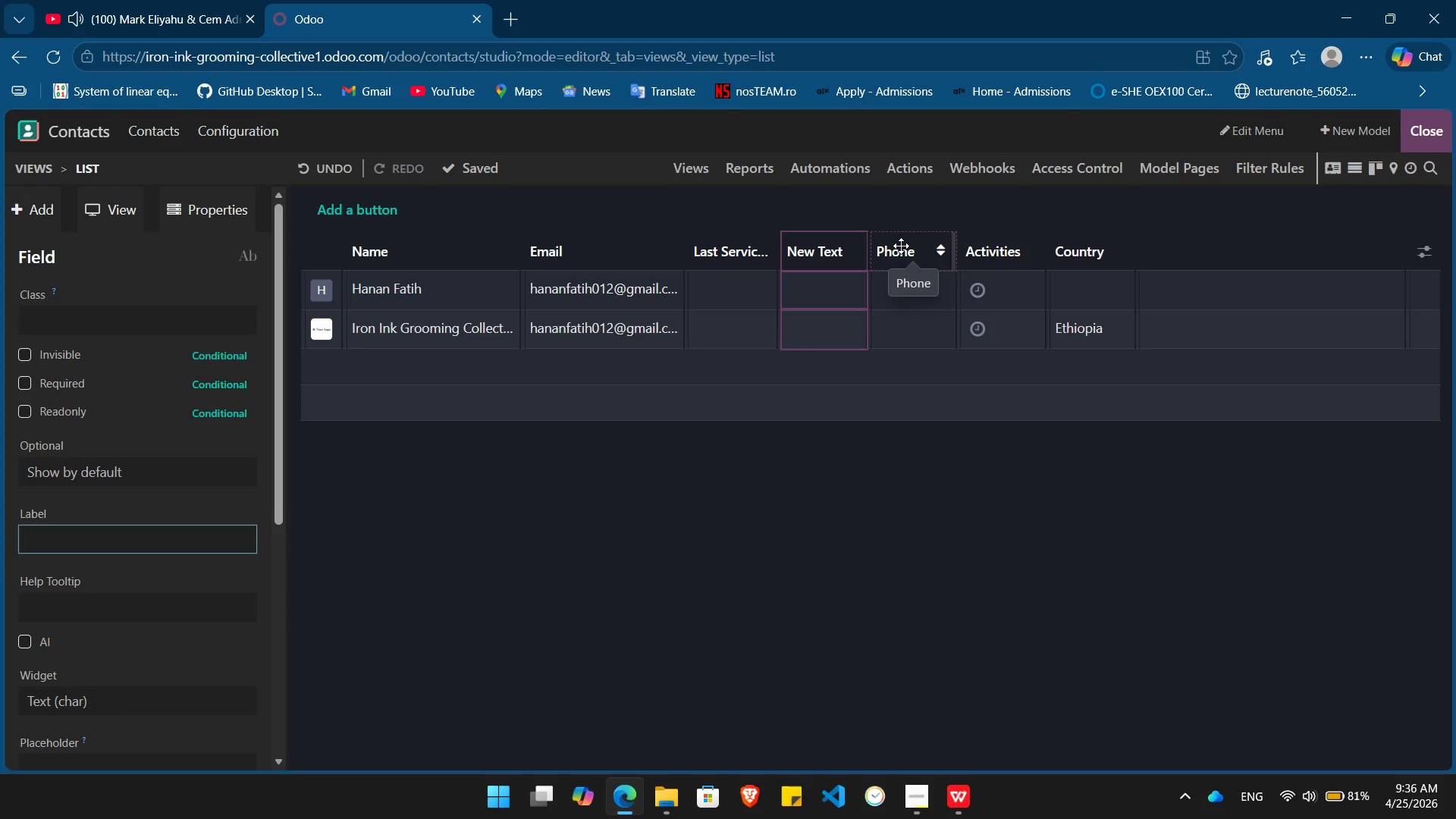 
type(Lat)
key(Backspace)
type(sr)
key(Backspace)
type(t Stylist)
 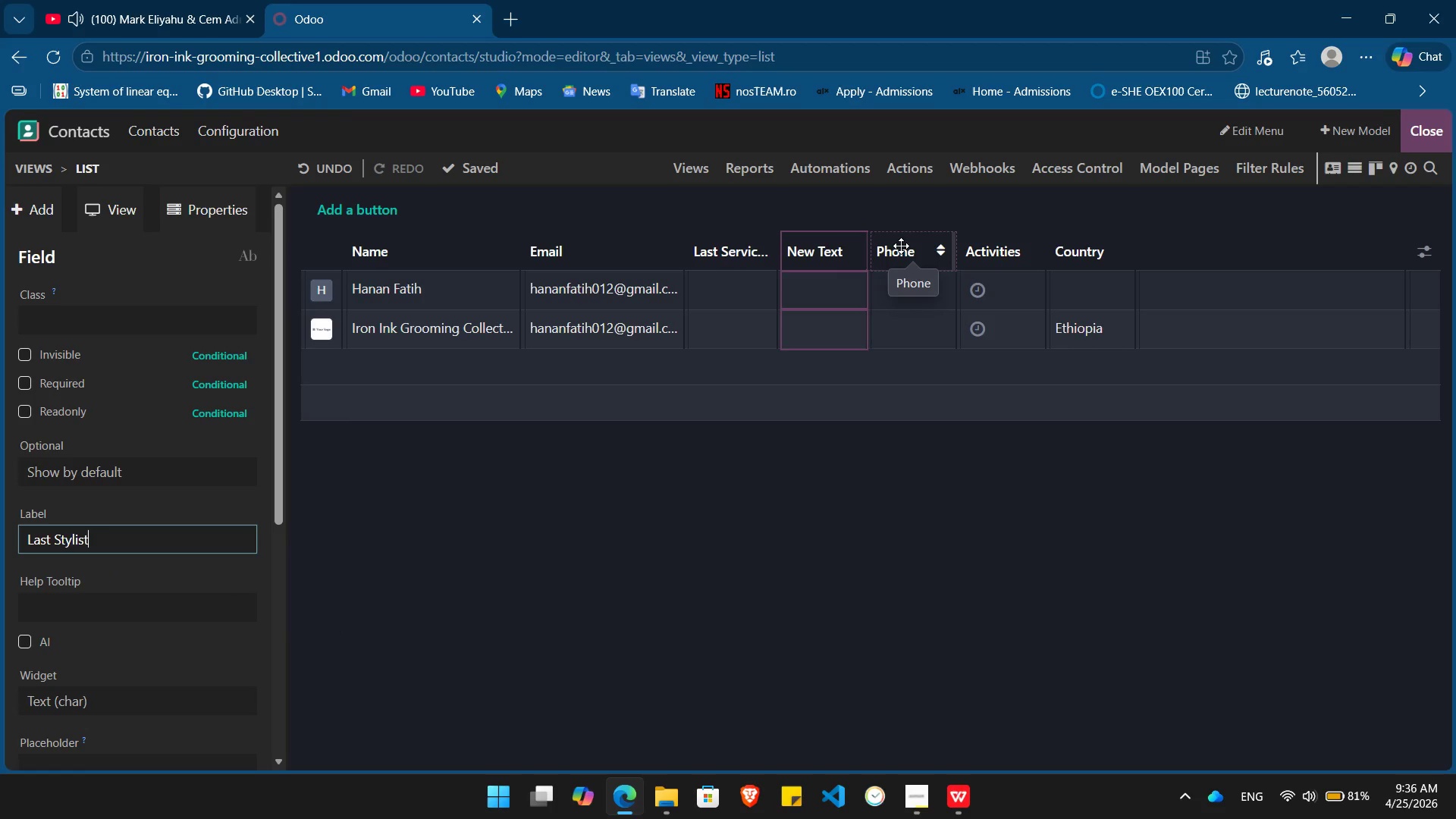 
key(Enter)
 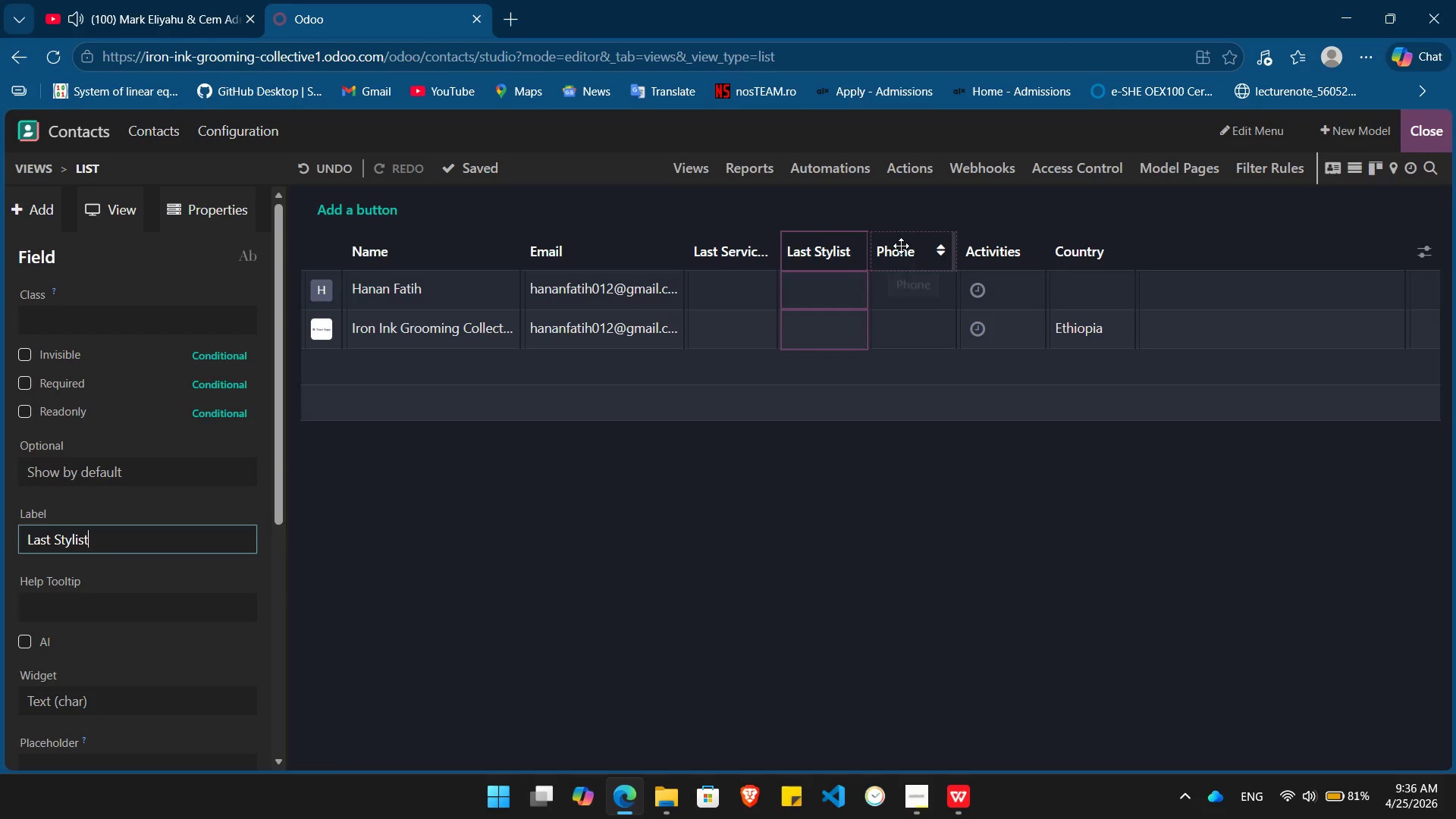 
key(Alt+AltLeft)
 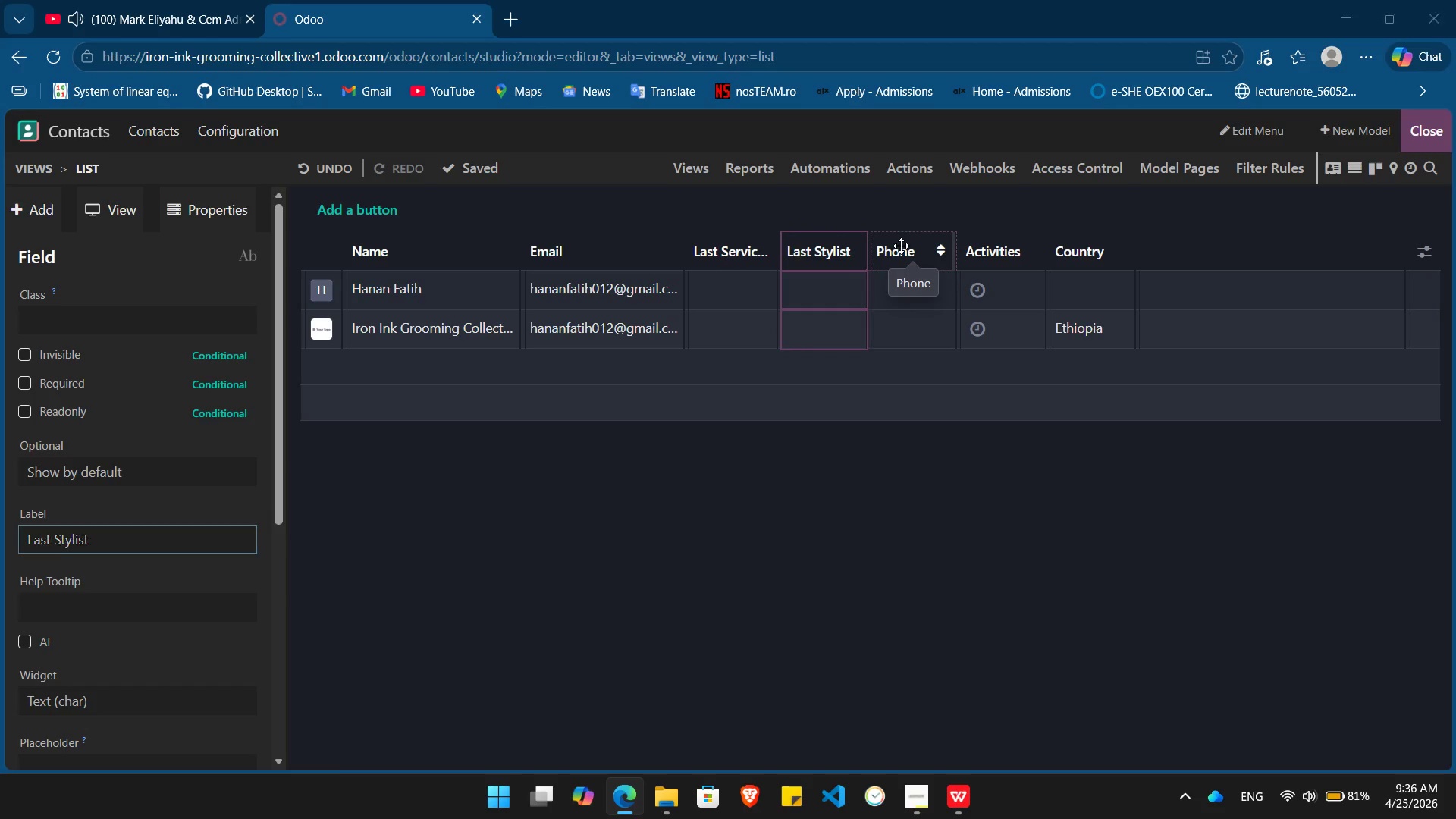 
key(Alt+Tab)
 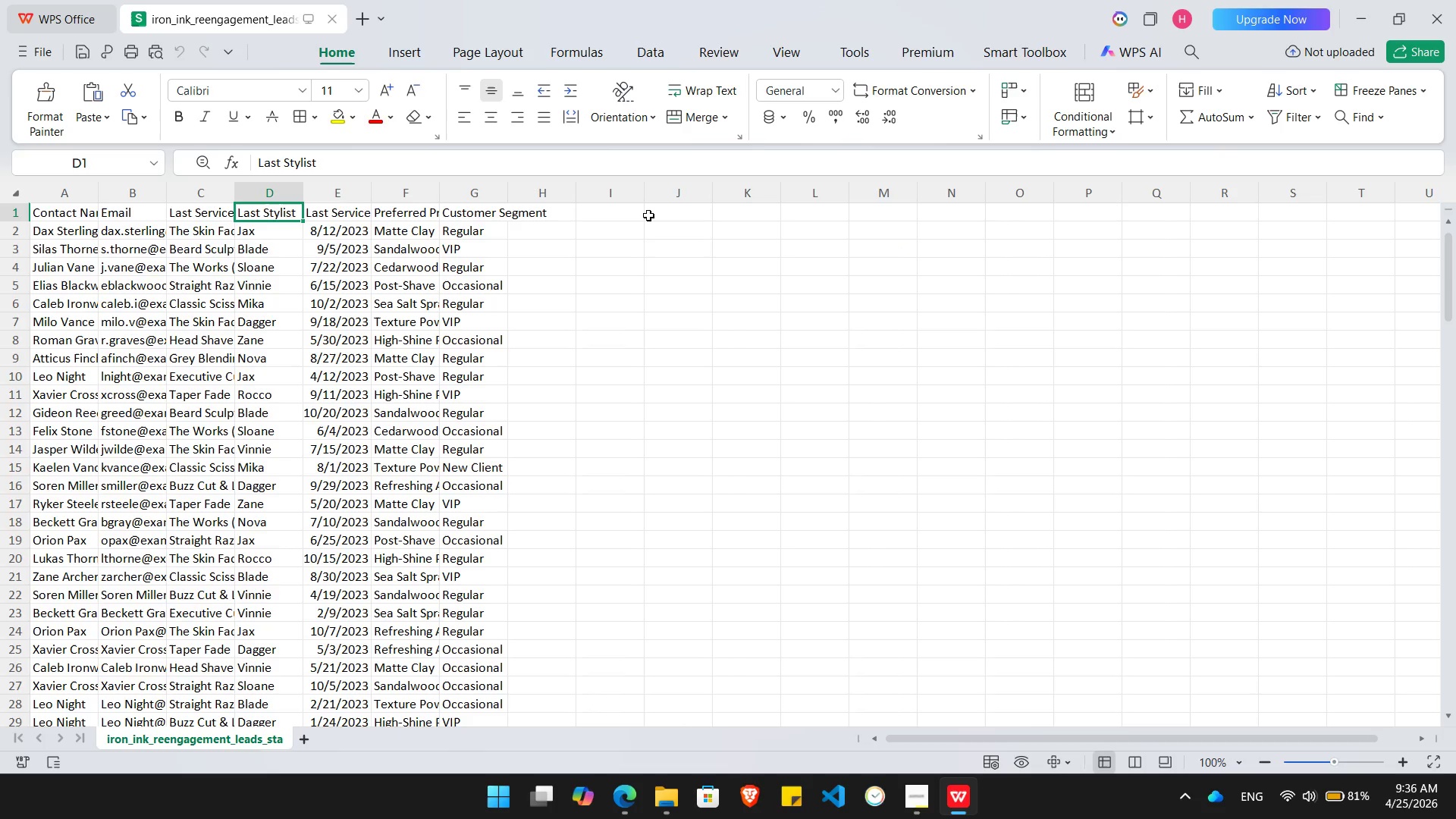 
key(ArrowRight)
 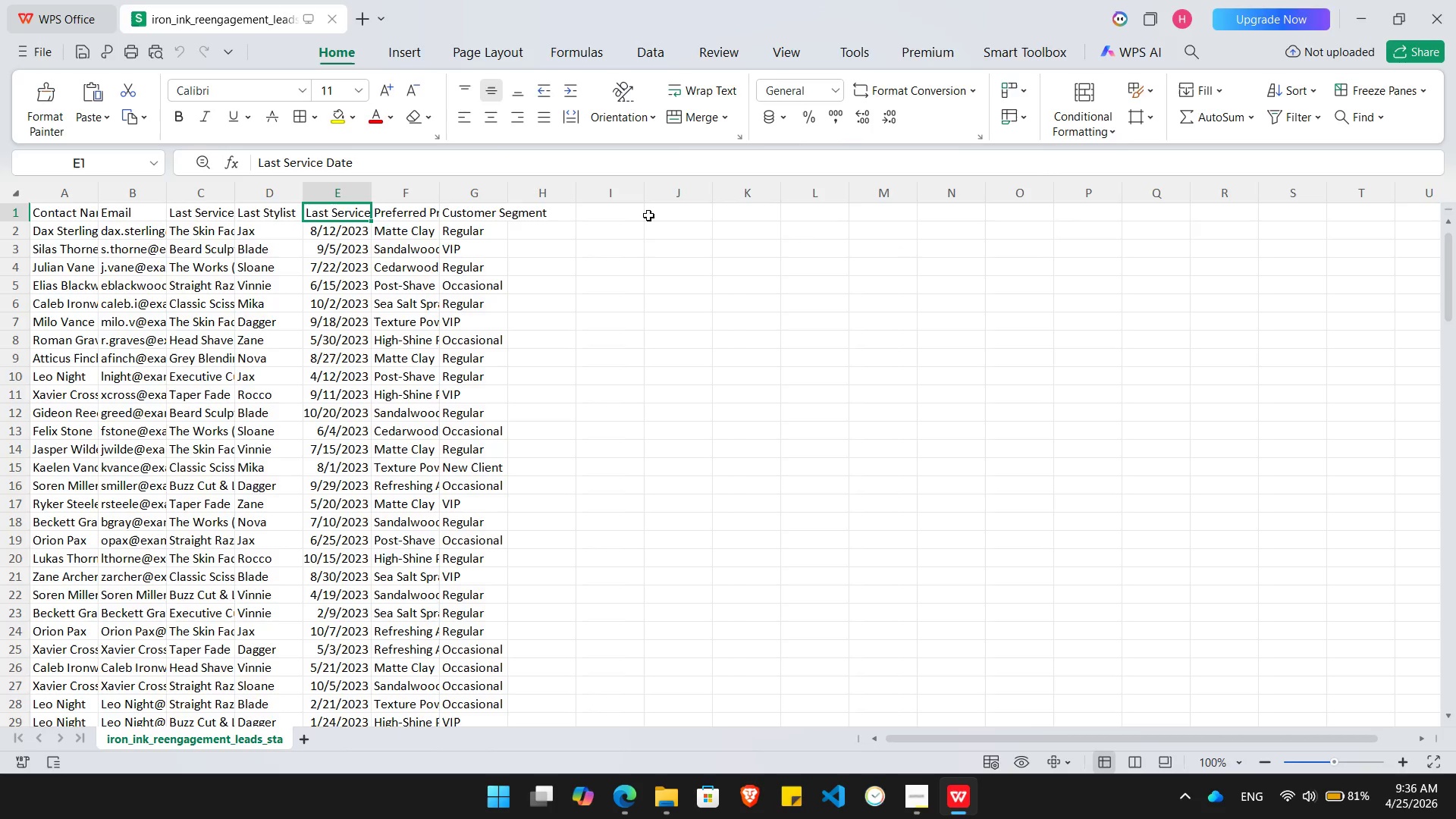 
key(Alt+AltLeft)
 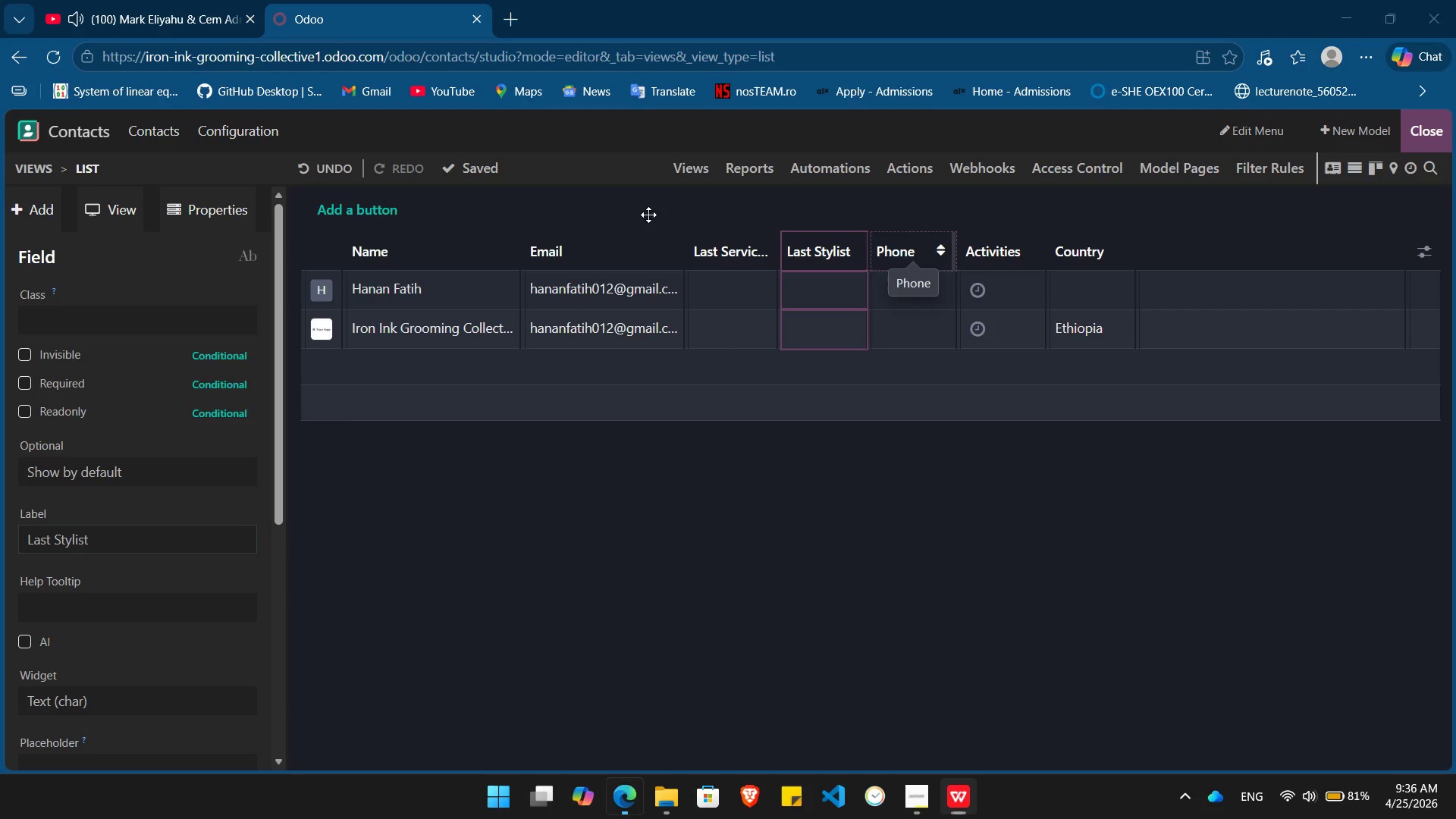 
key(Alt+Tab)
 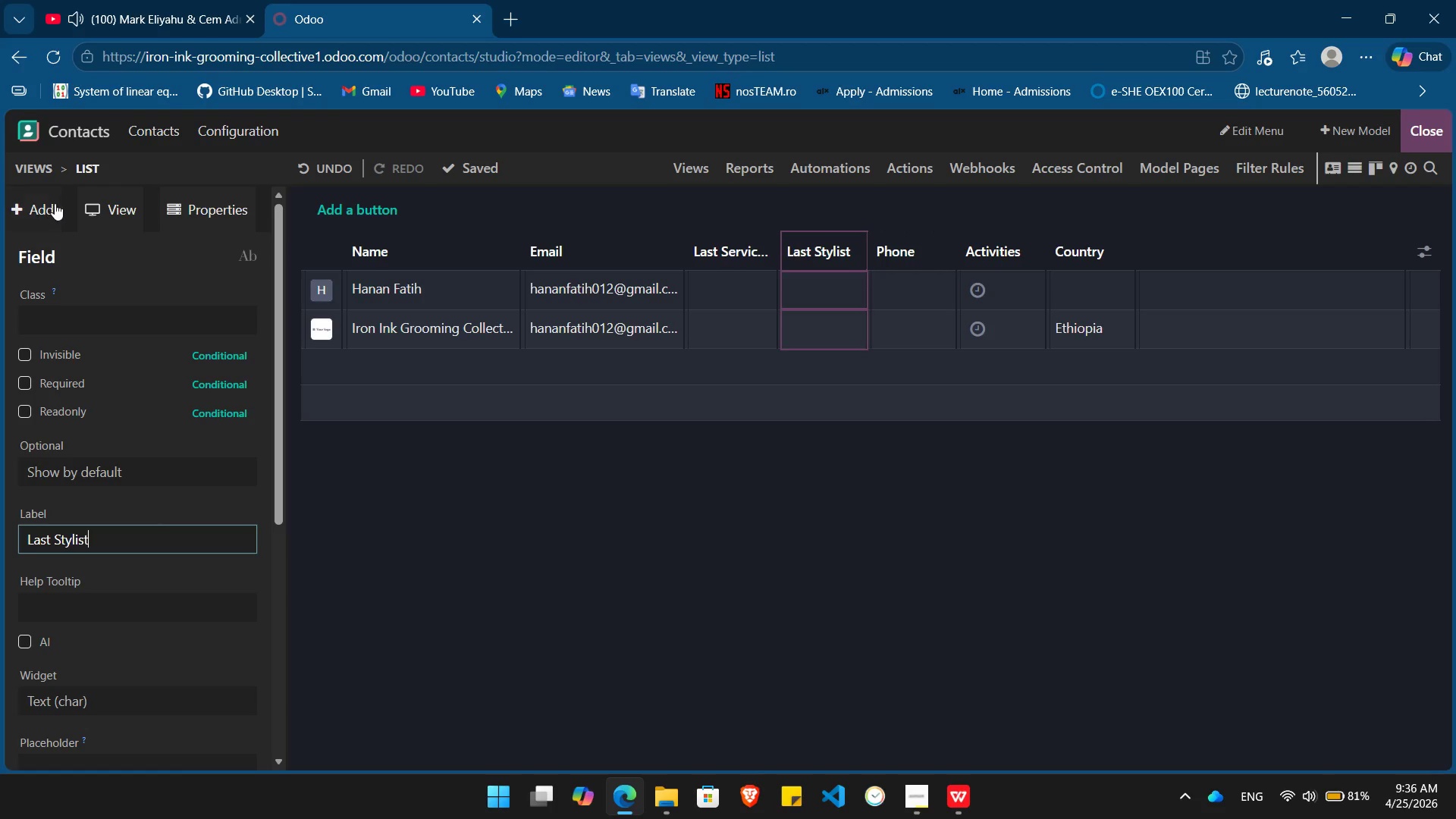 
left_click([53, 203])
 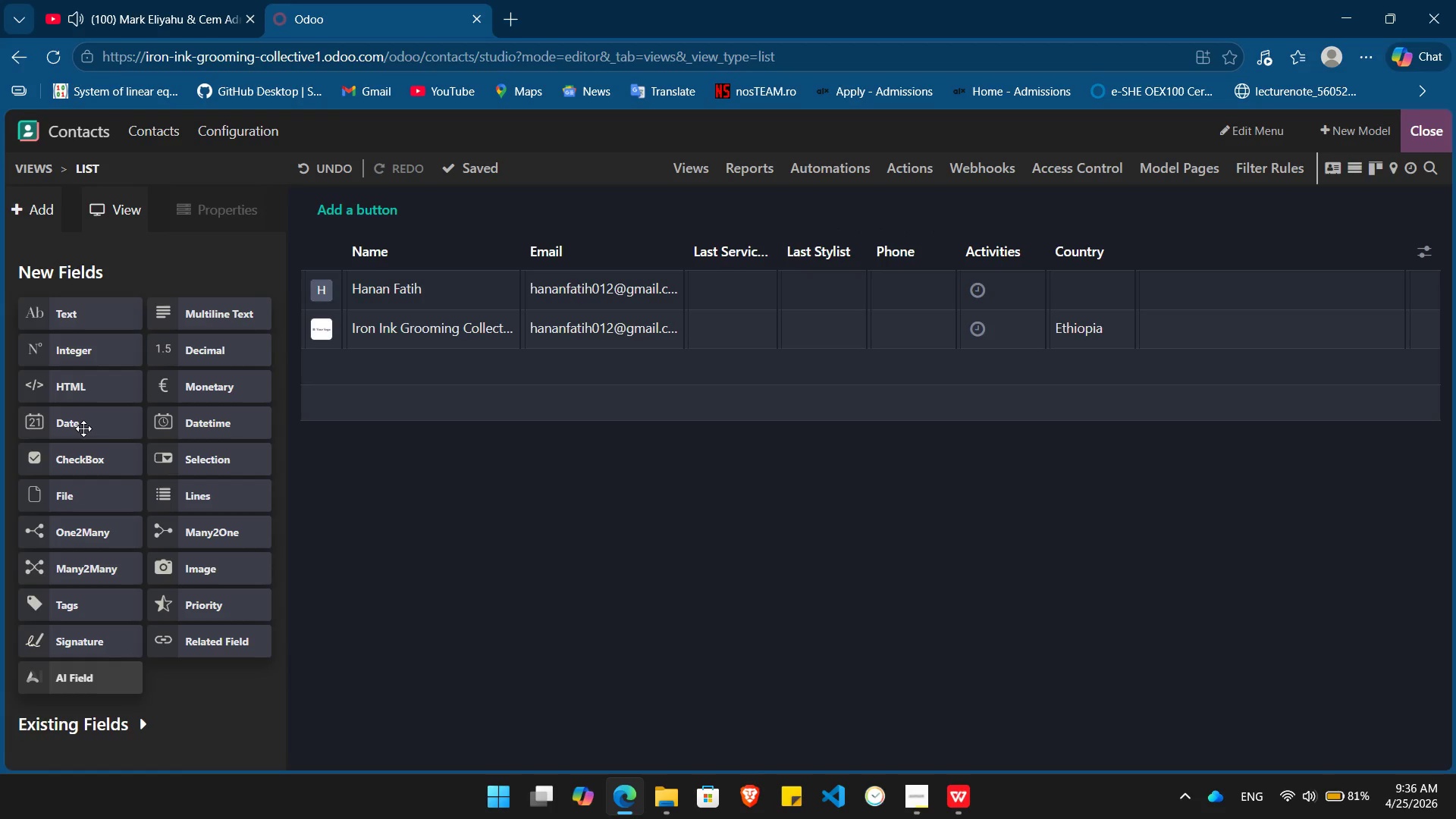 
left_click_drag(start_coordinate=[81, 428], to_coordinate=[902, 234])
 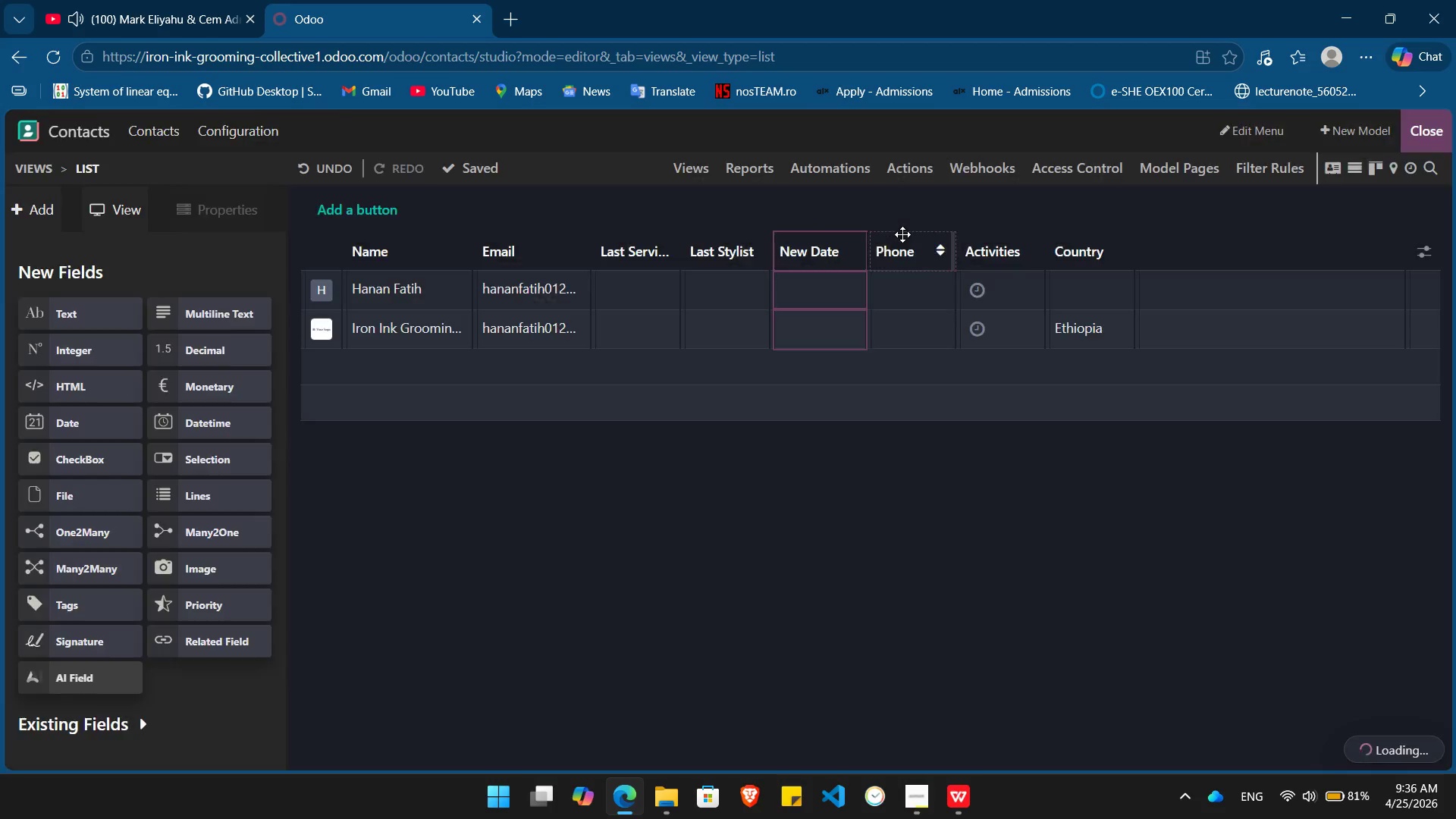 
hold_key(key=Backspace, duration=1.12)
 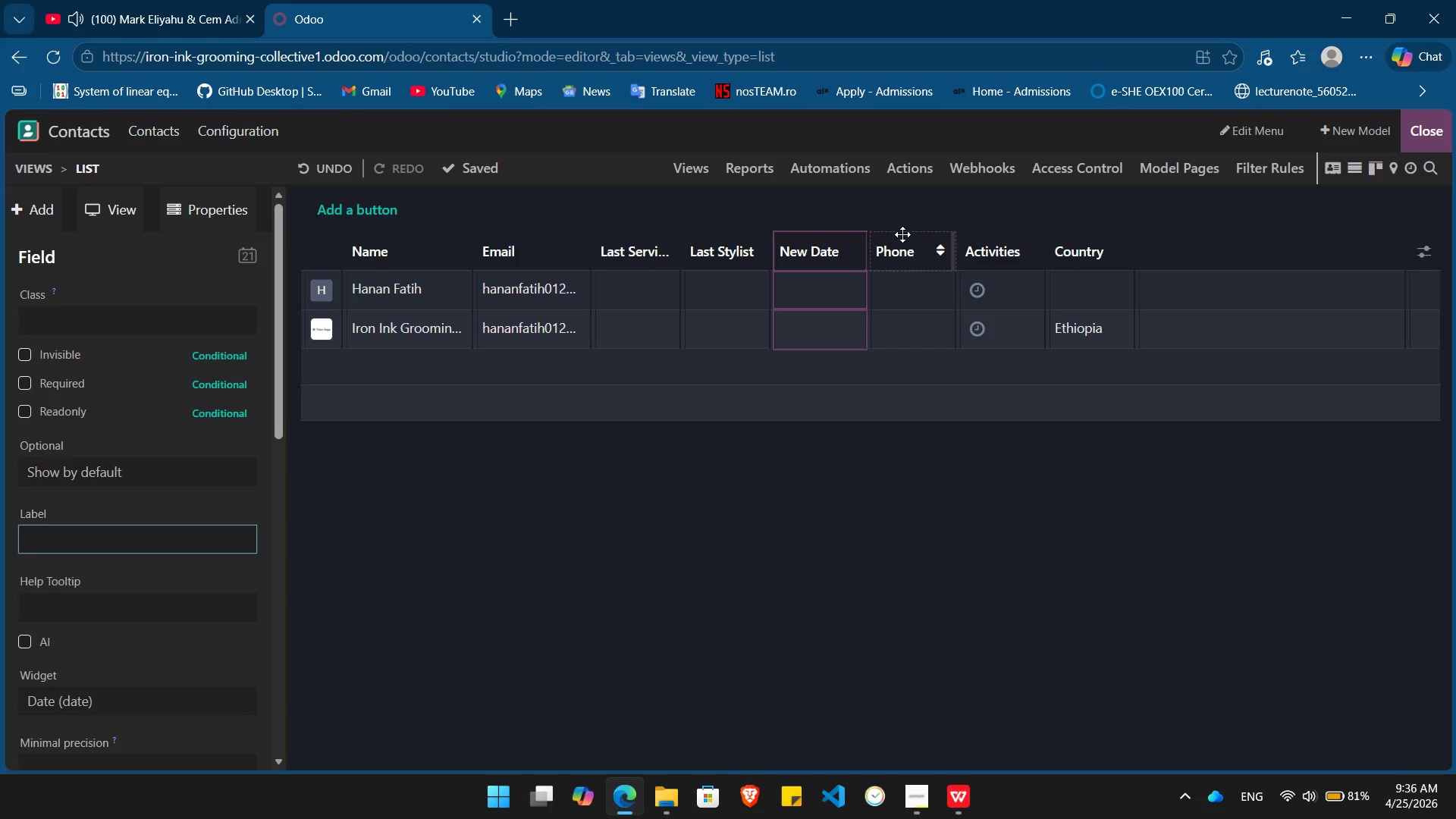 
type(Last Se)
key(Tab)
 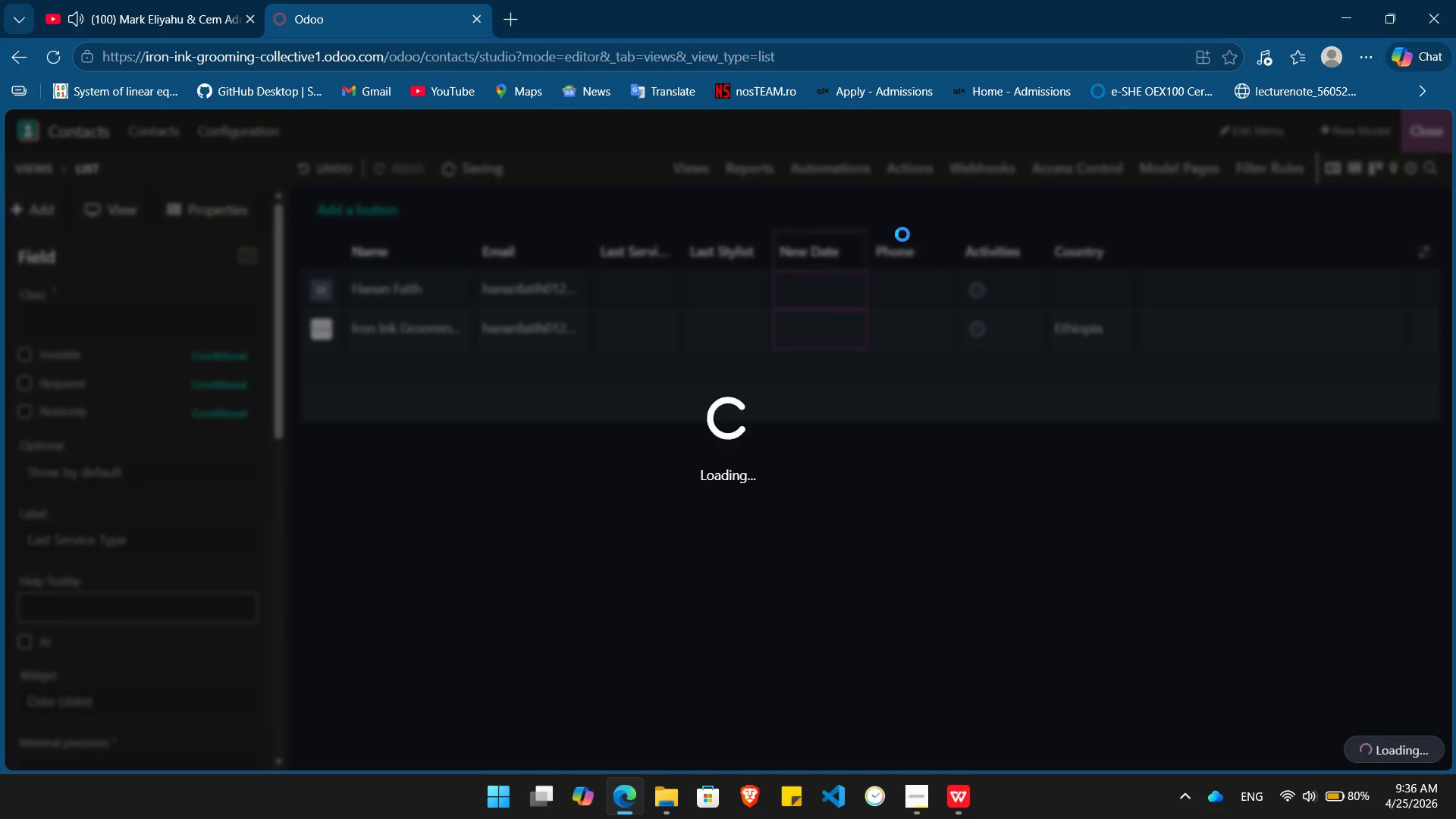 
left_click([155, 541])
 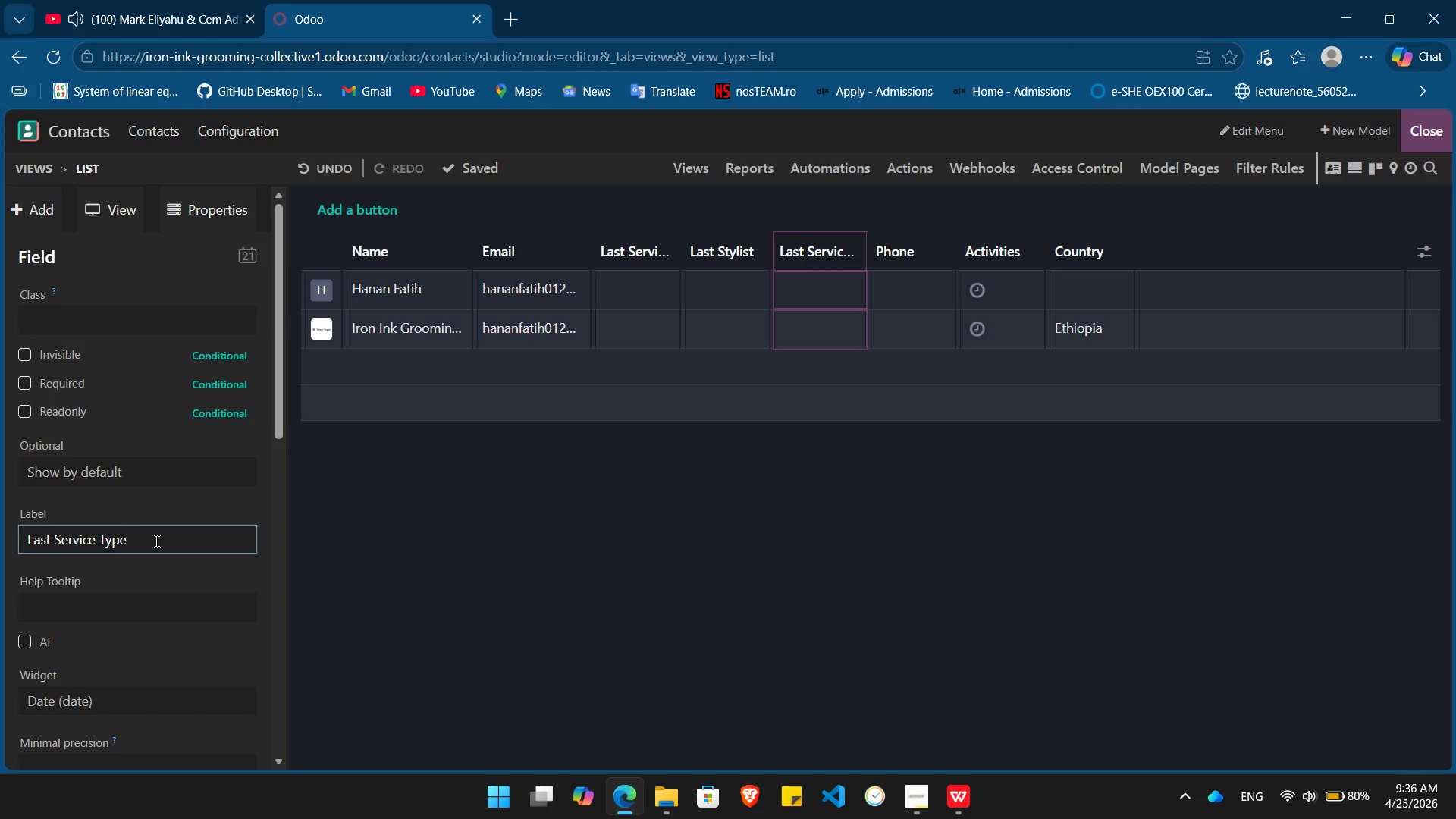 
key(Backspace)
key(Backspace)
key(Backspace)
key(Backspace)
type(Date)
 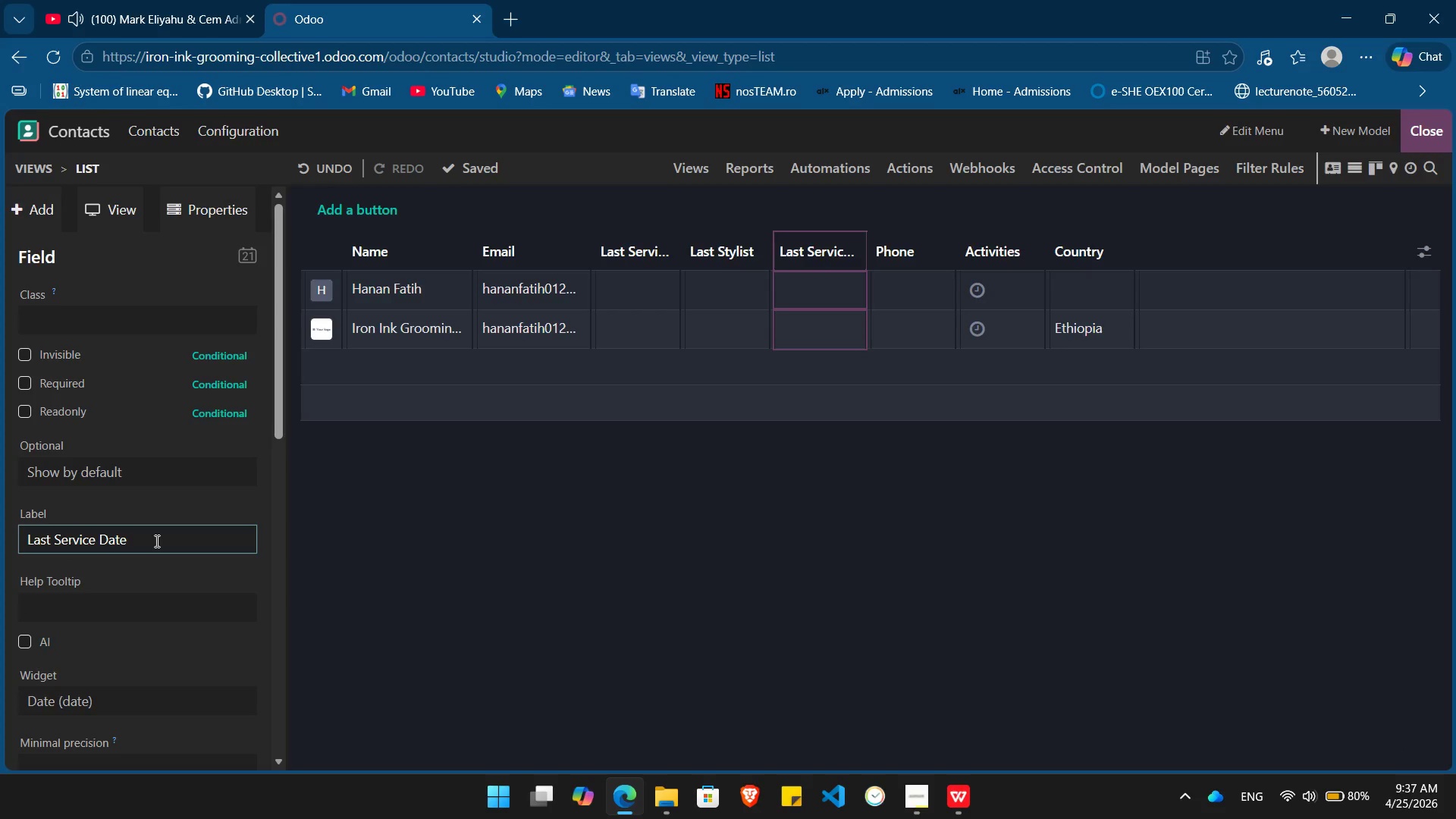 
key(Enter)
 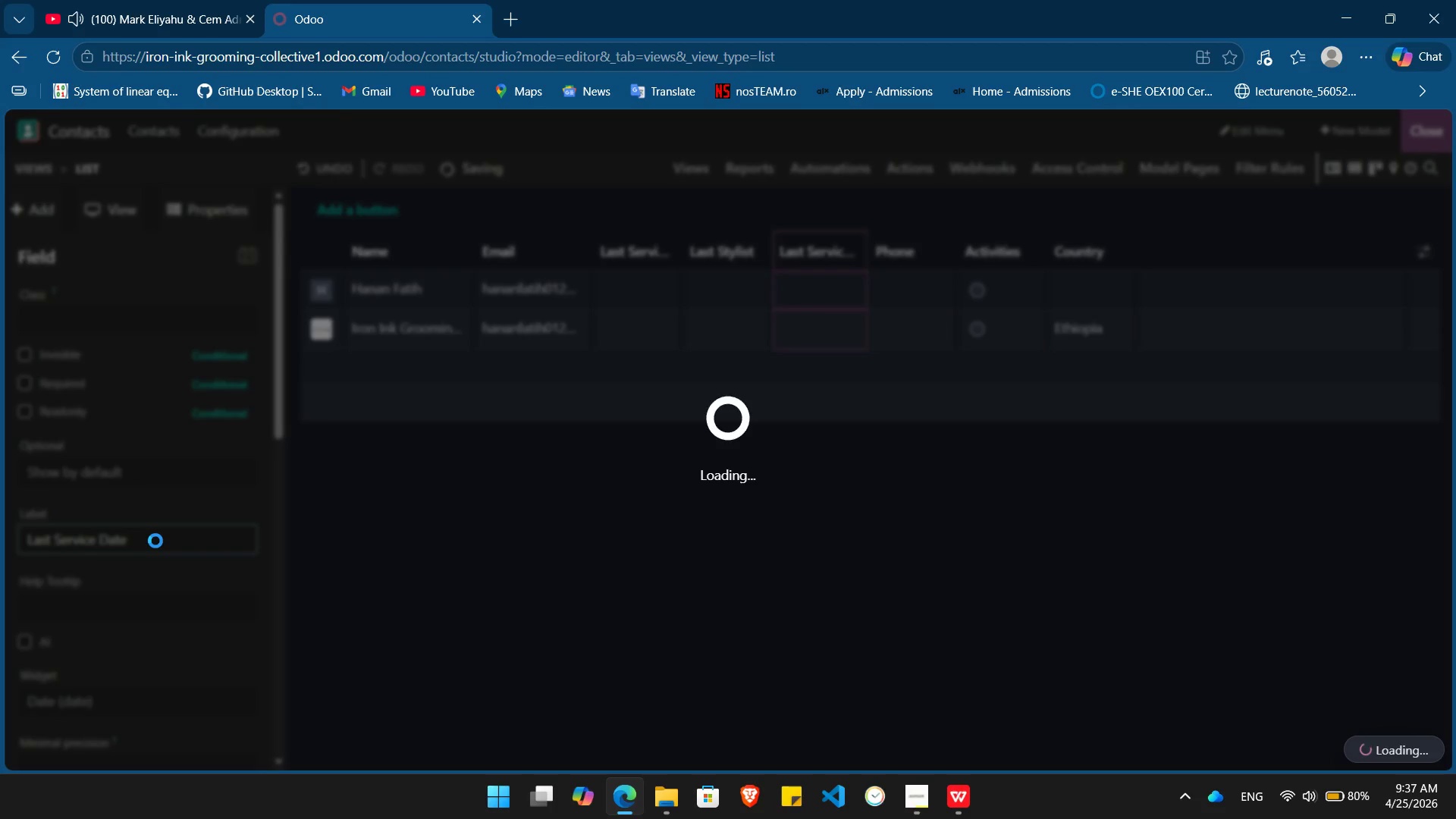 
key(Alt+Tab)
 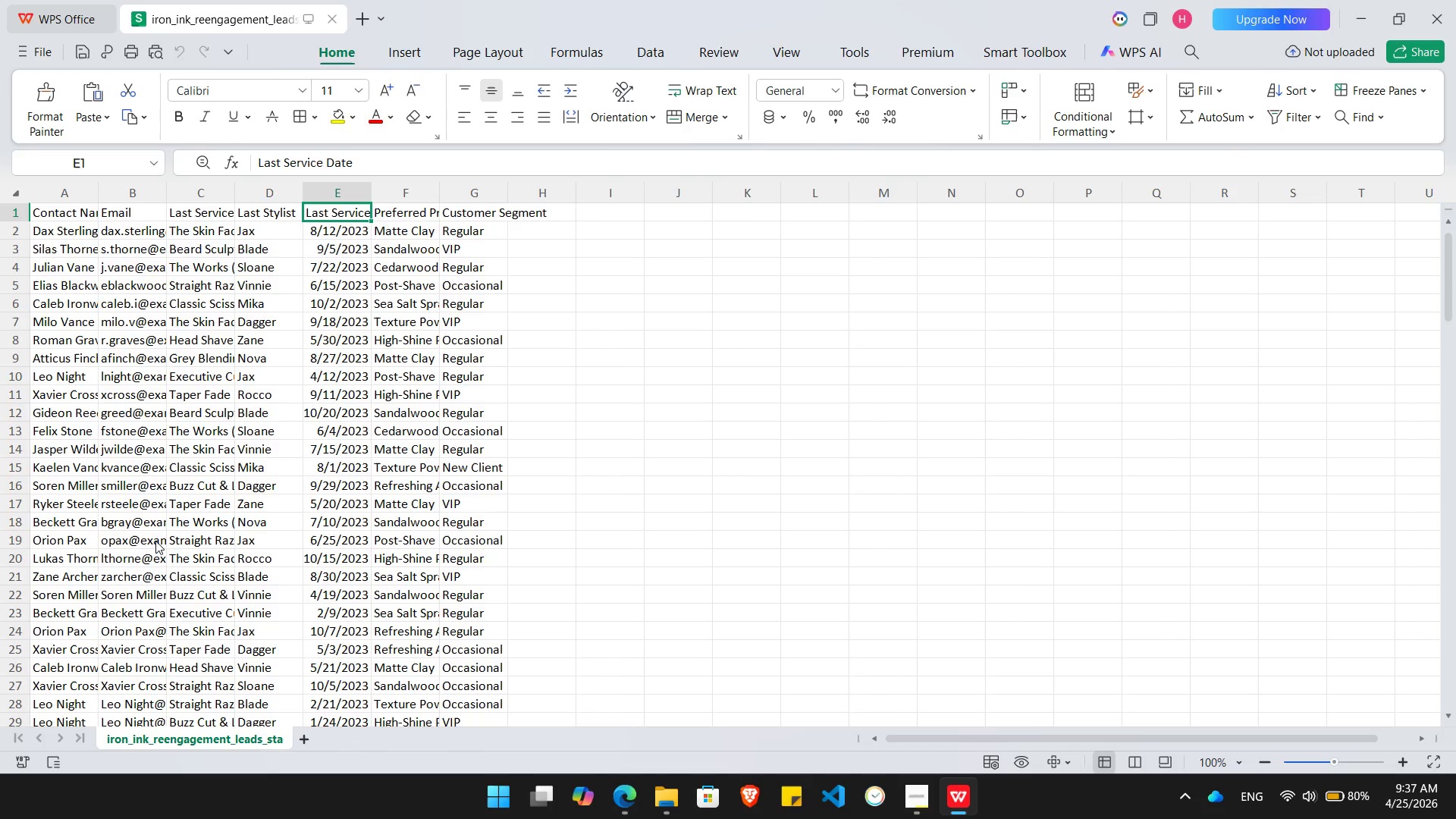 
key(ArrowRight)
 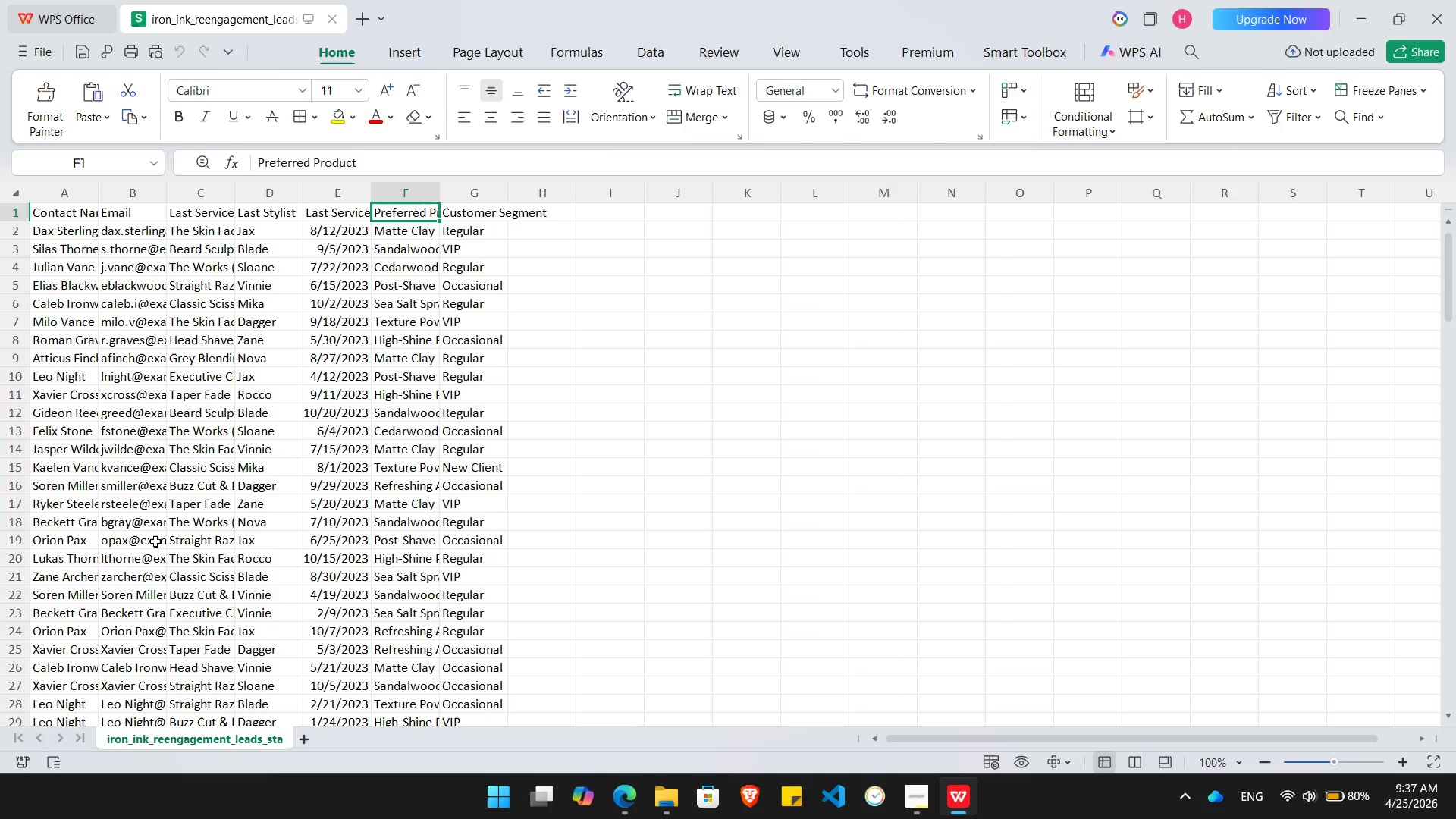 
key(Alt+AltLeft)
 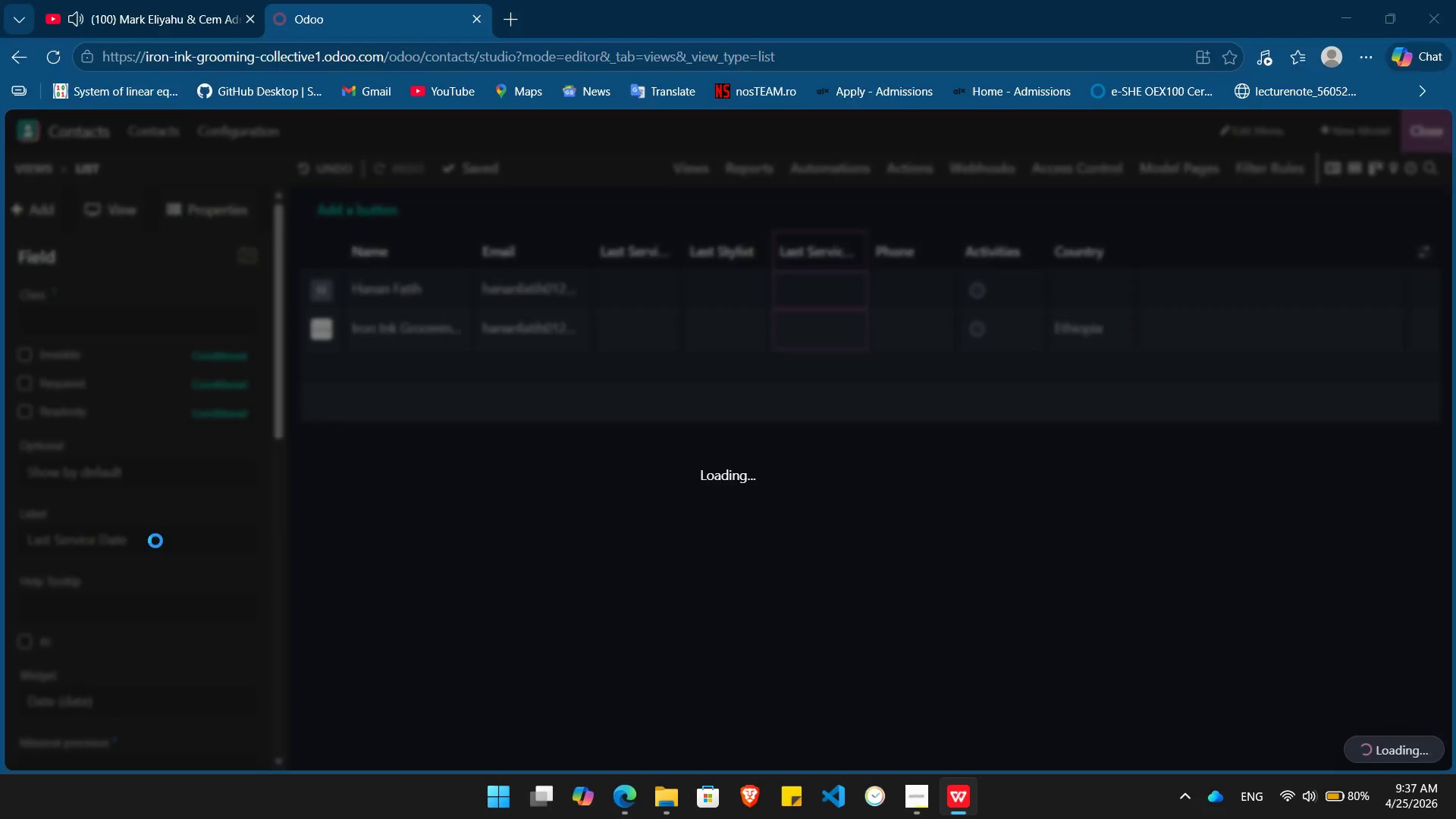 
key(Alt+Tab)
 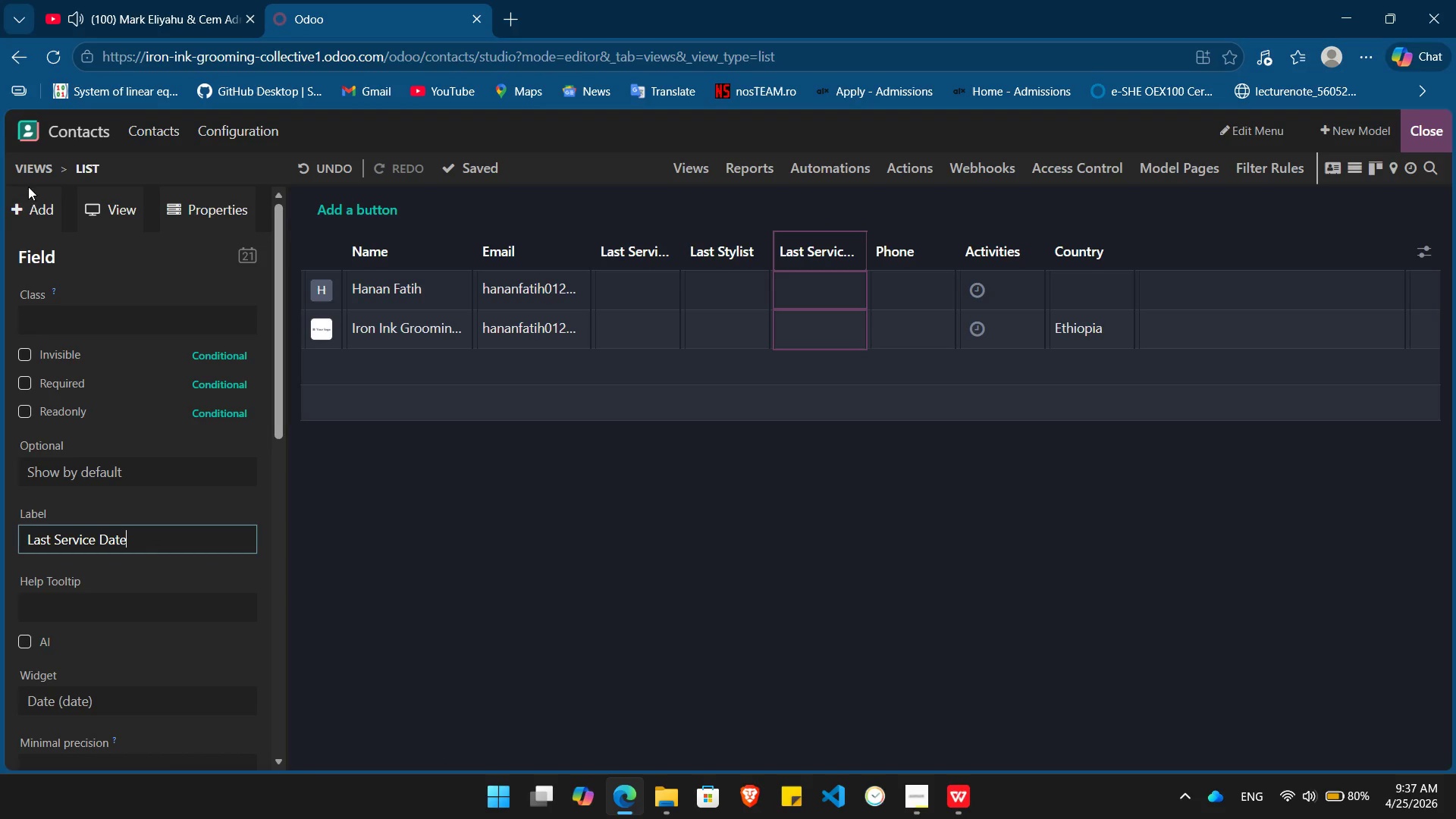 
left_click([36, 196])
 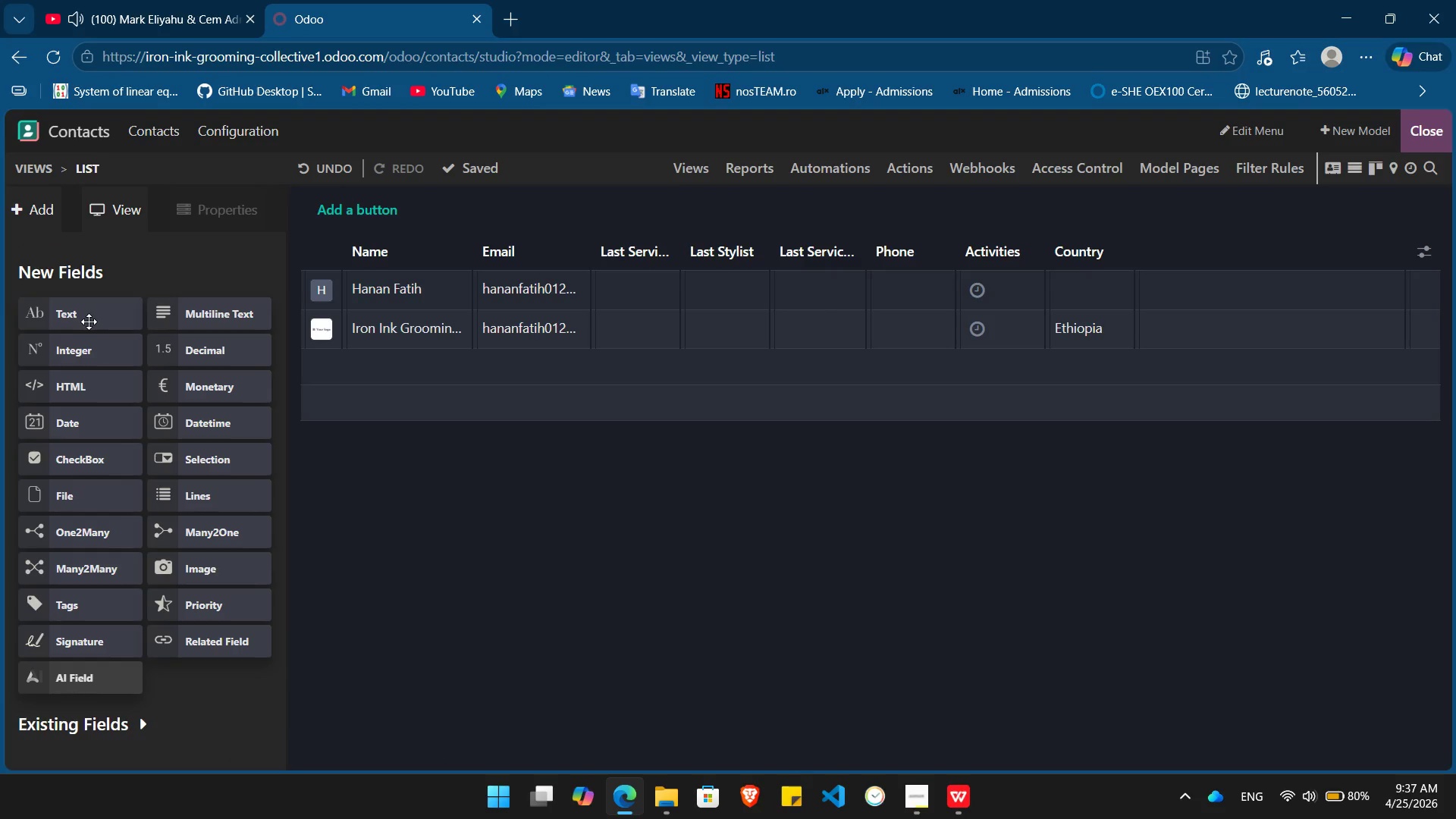 
left_click_drag(start_coordinate=[82, 315], to_coordinate=[897, 220])
 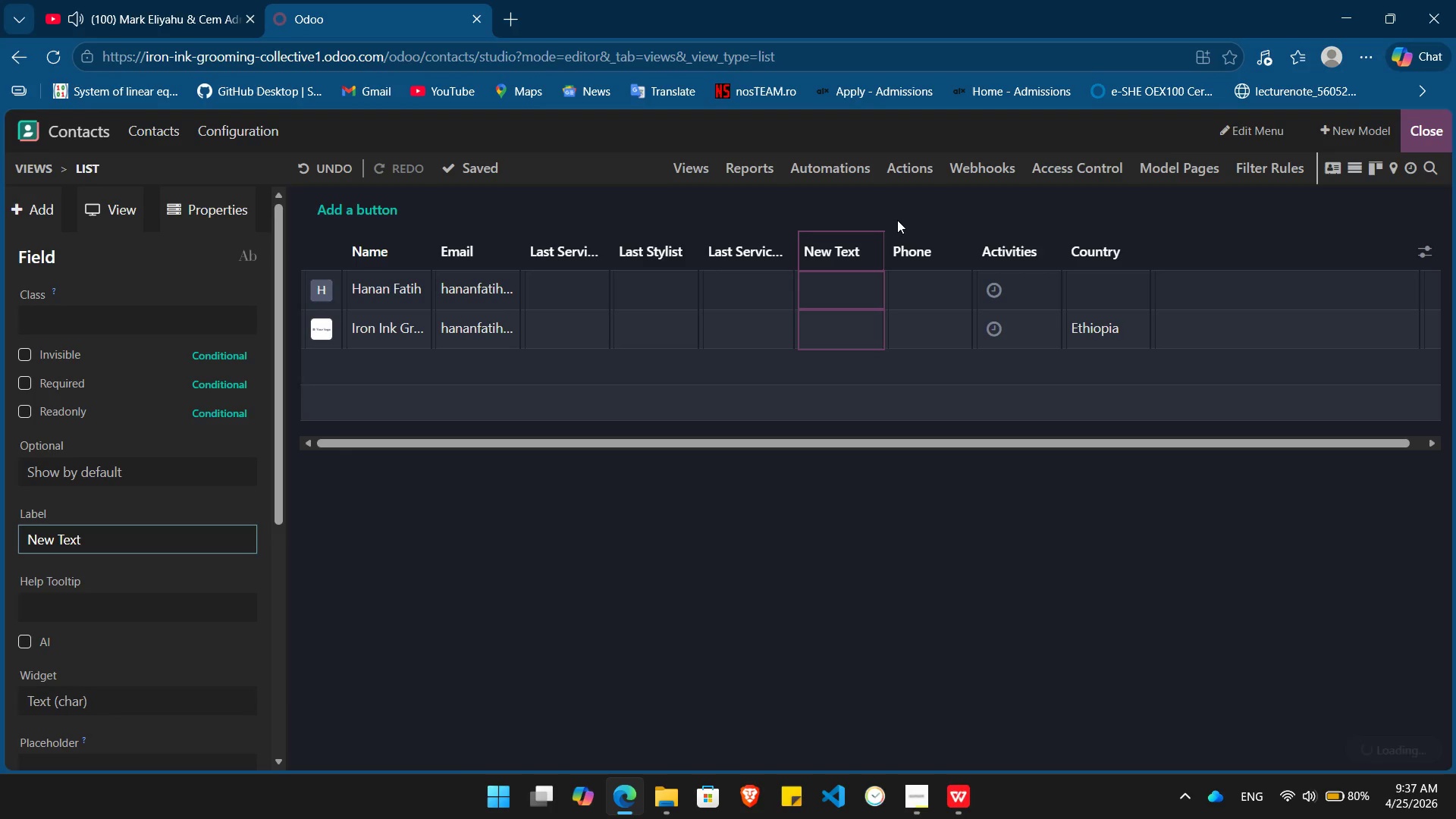 
hold_key(key=Backspace, duration=1.03)
 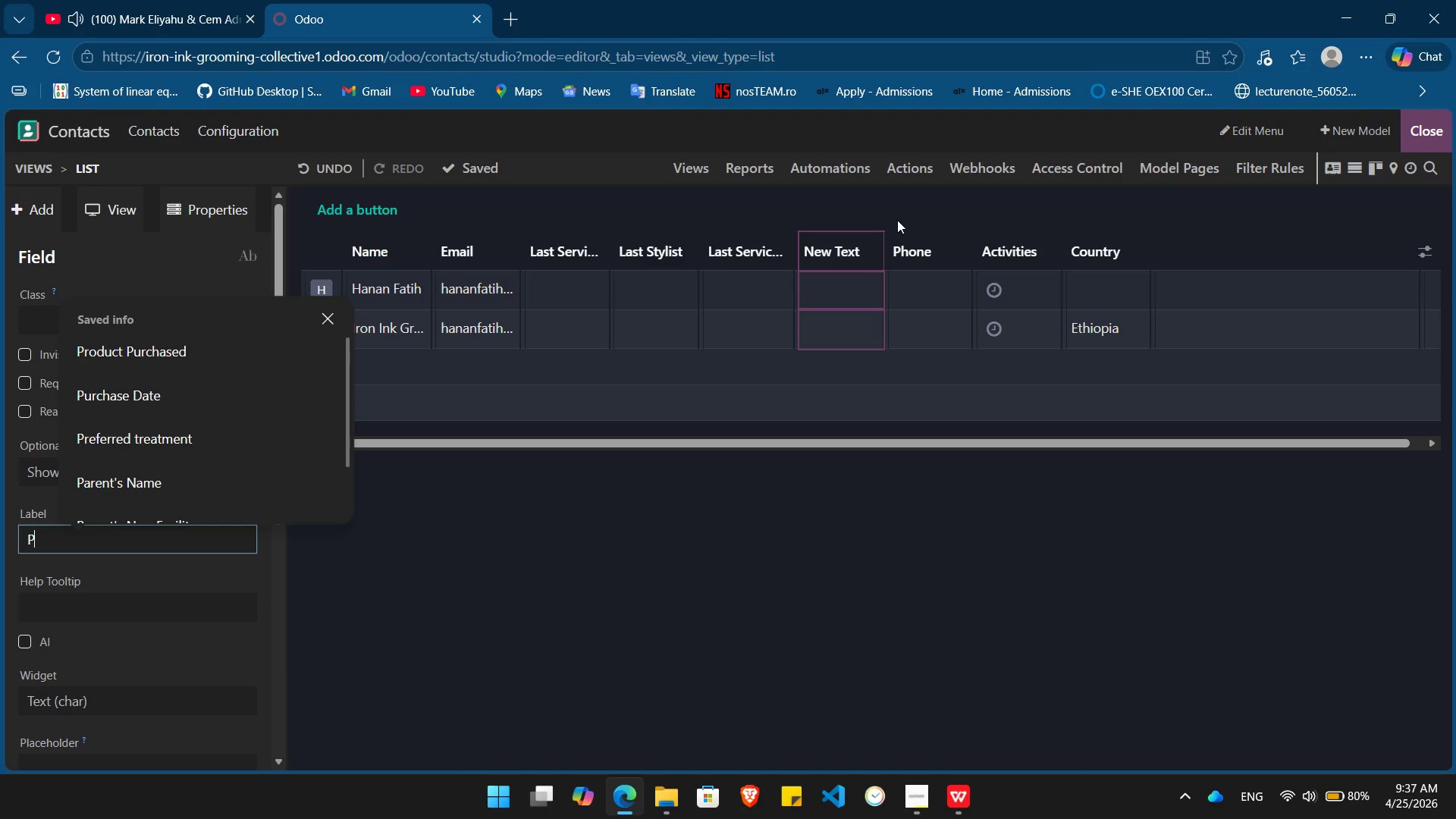 
hold_key(key=Backspace, duration=22.0)
 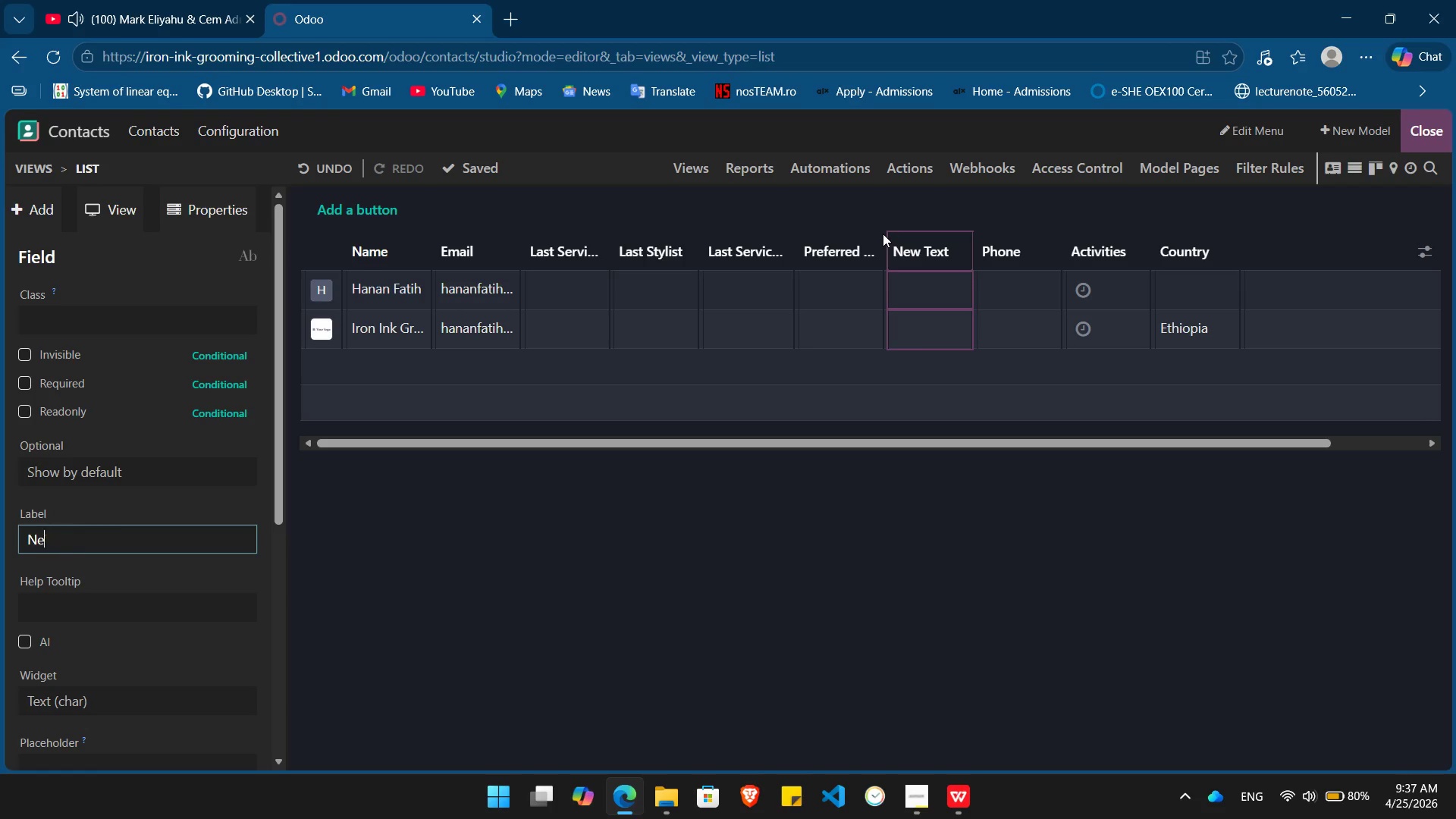 
type(Preferred Product)
 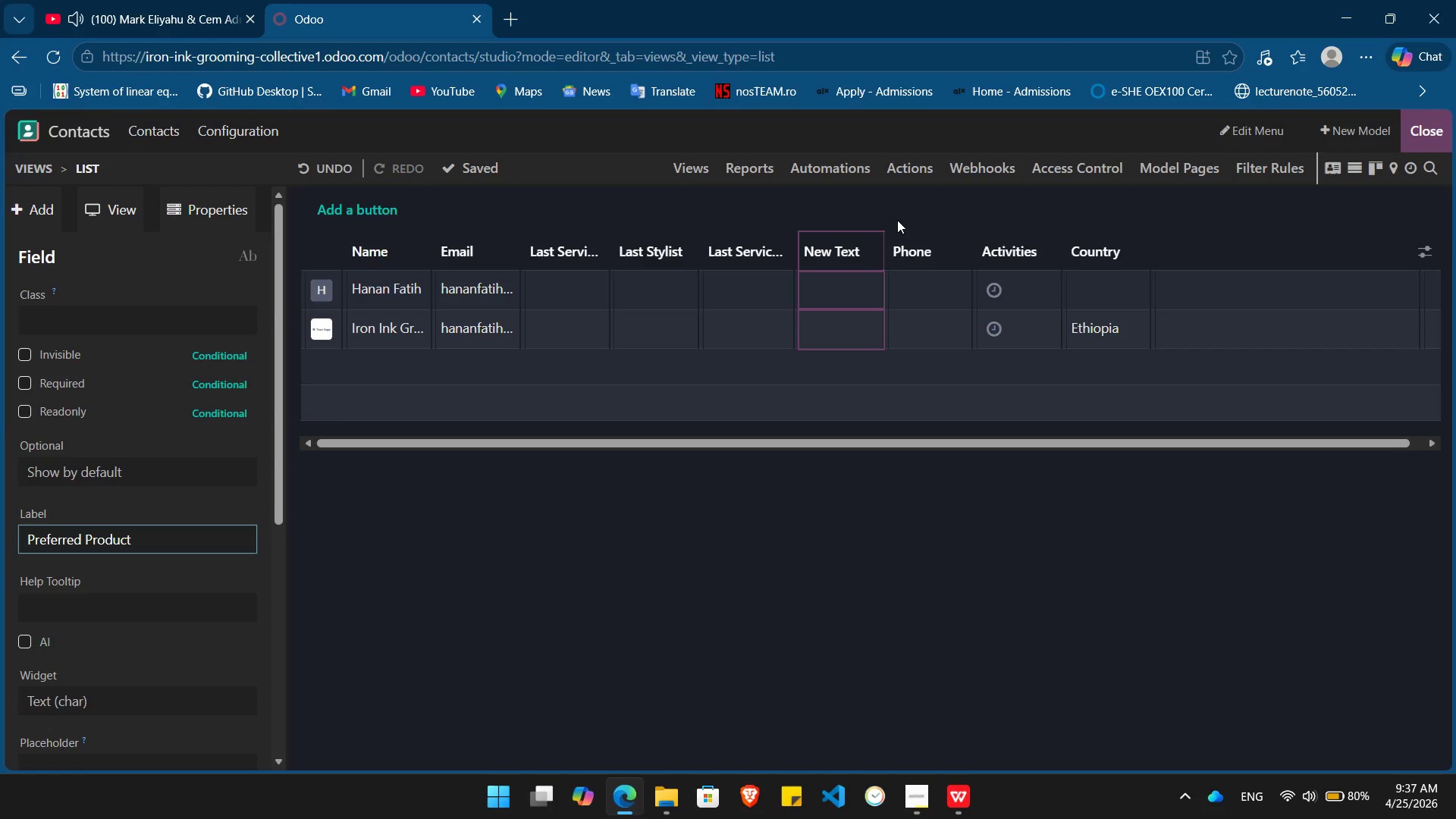 
key(Enter)
 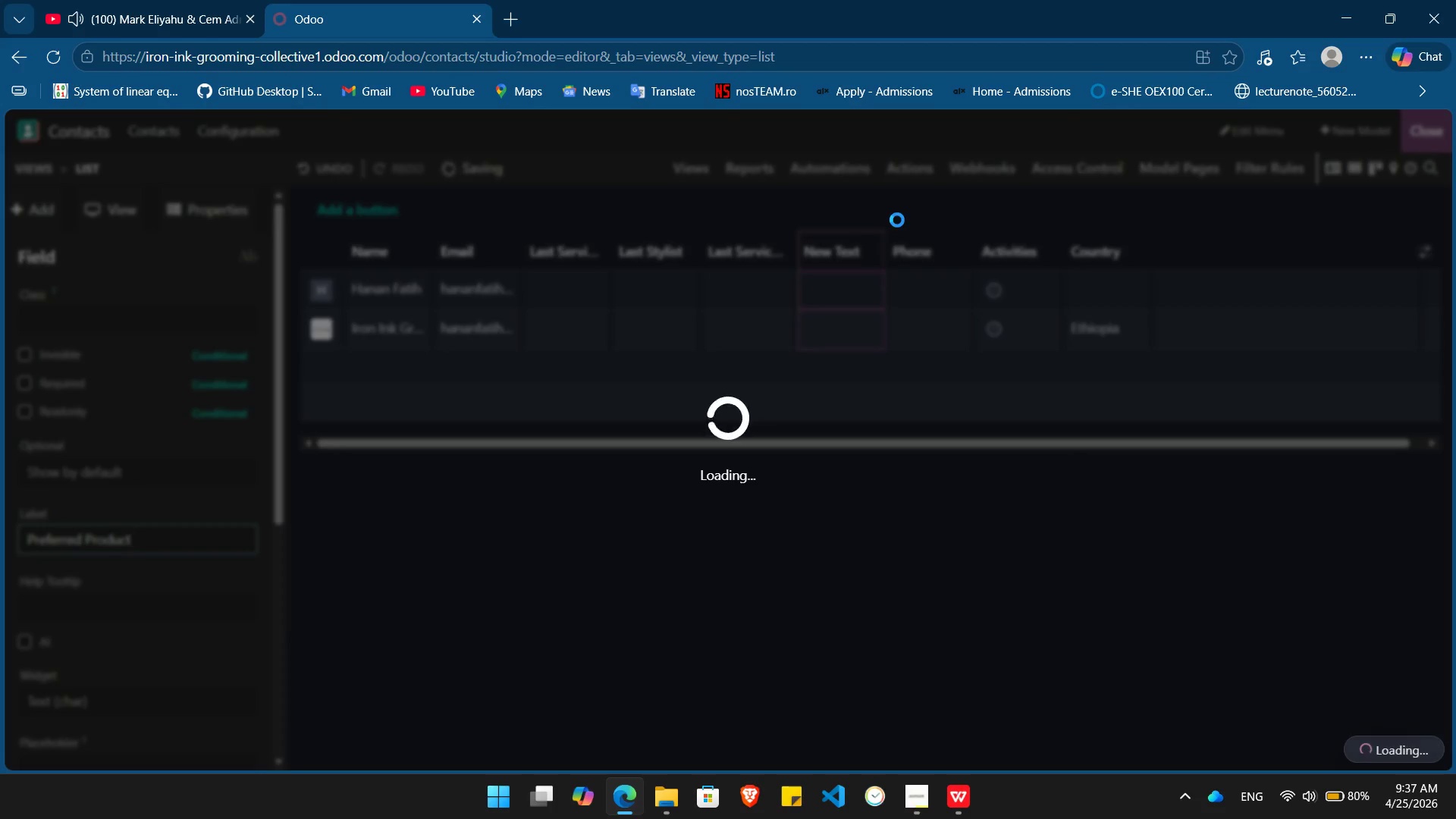 
key(Alt+AltLeft)
 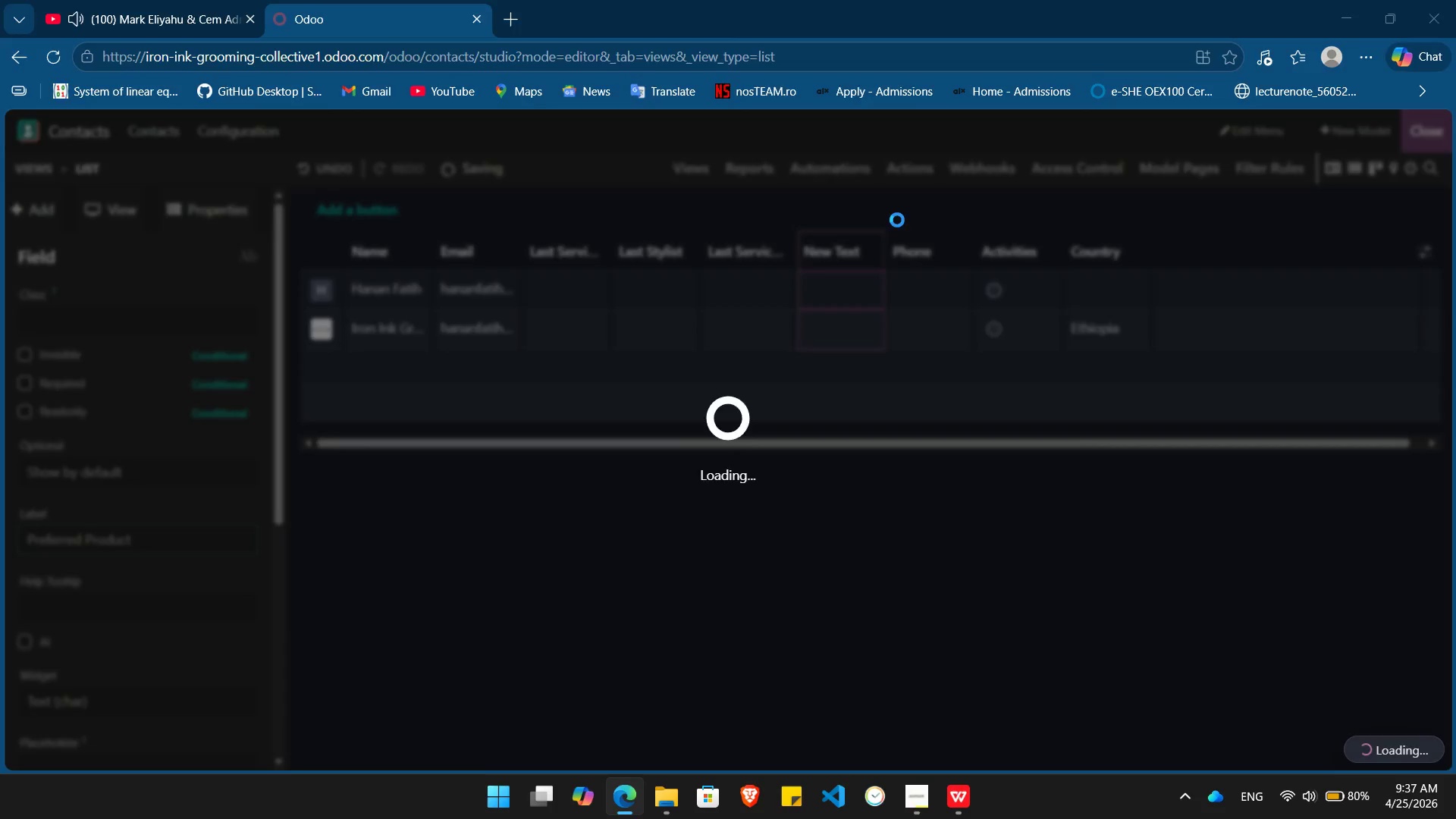 
key(Alt+Tab)
 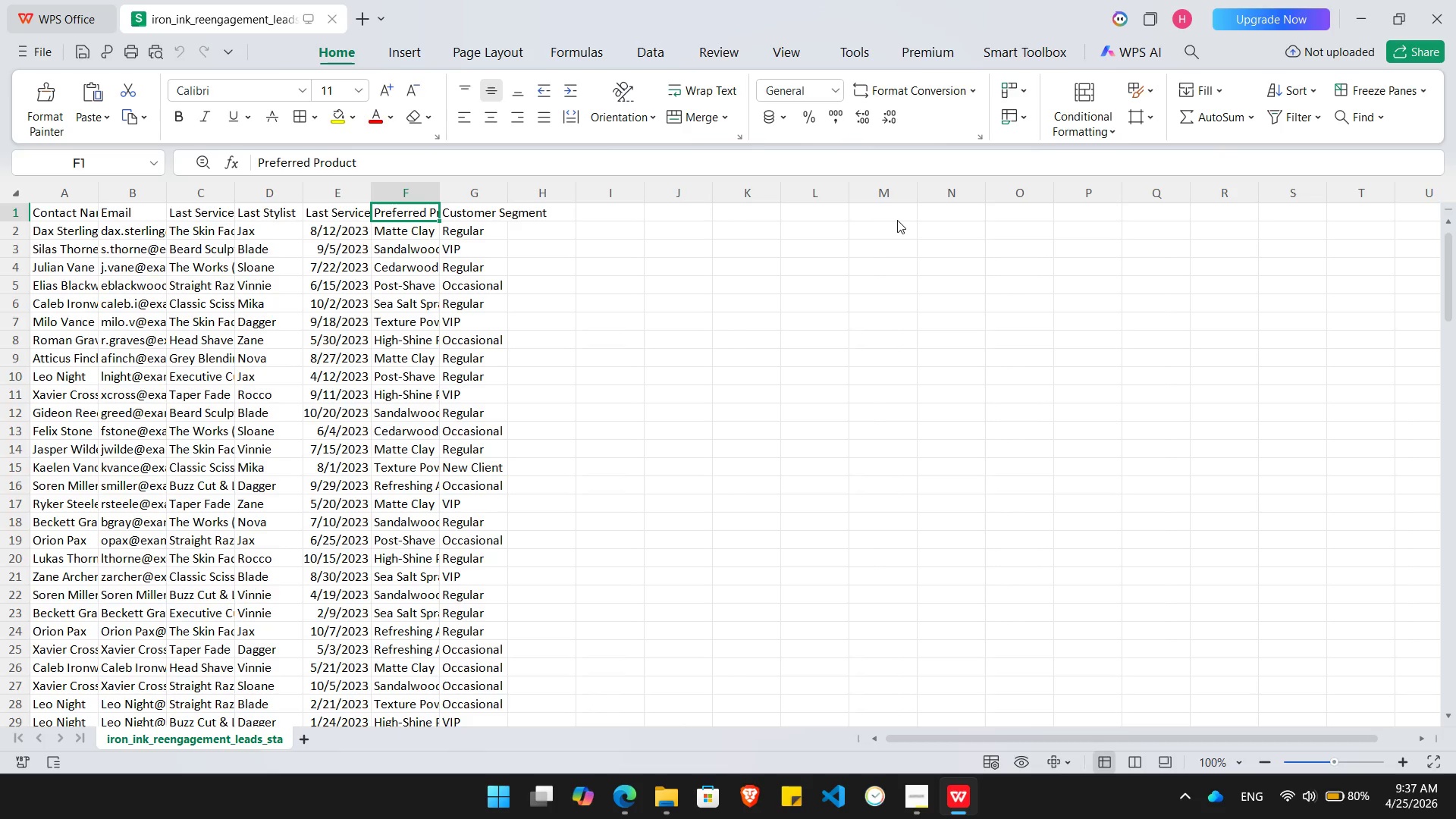 
key(ArrowRight)
 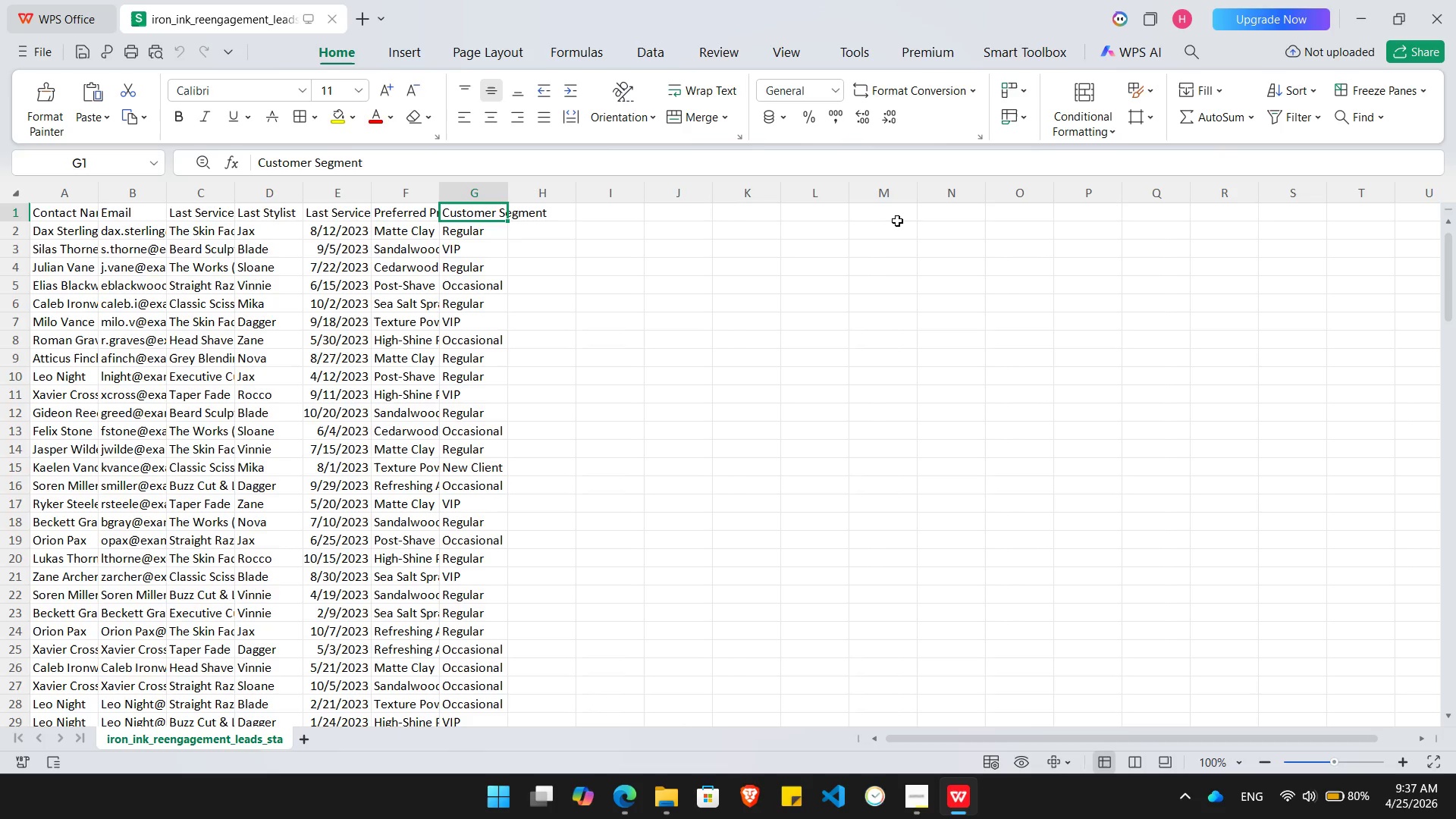 
key(Alt+AltLeft)
 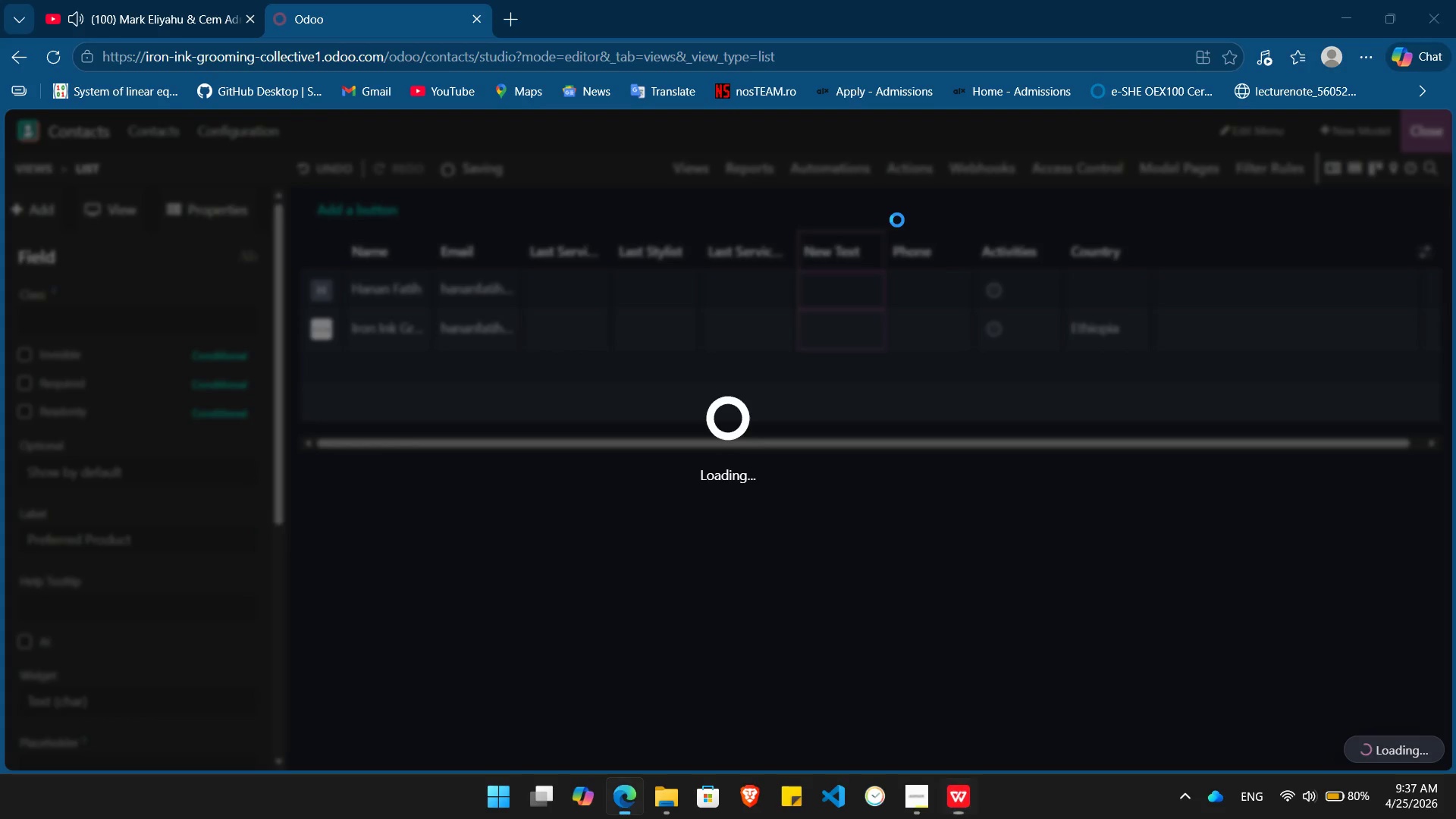 
key(Alt+Tab)
 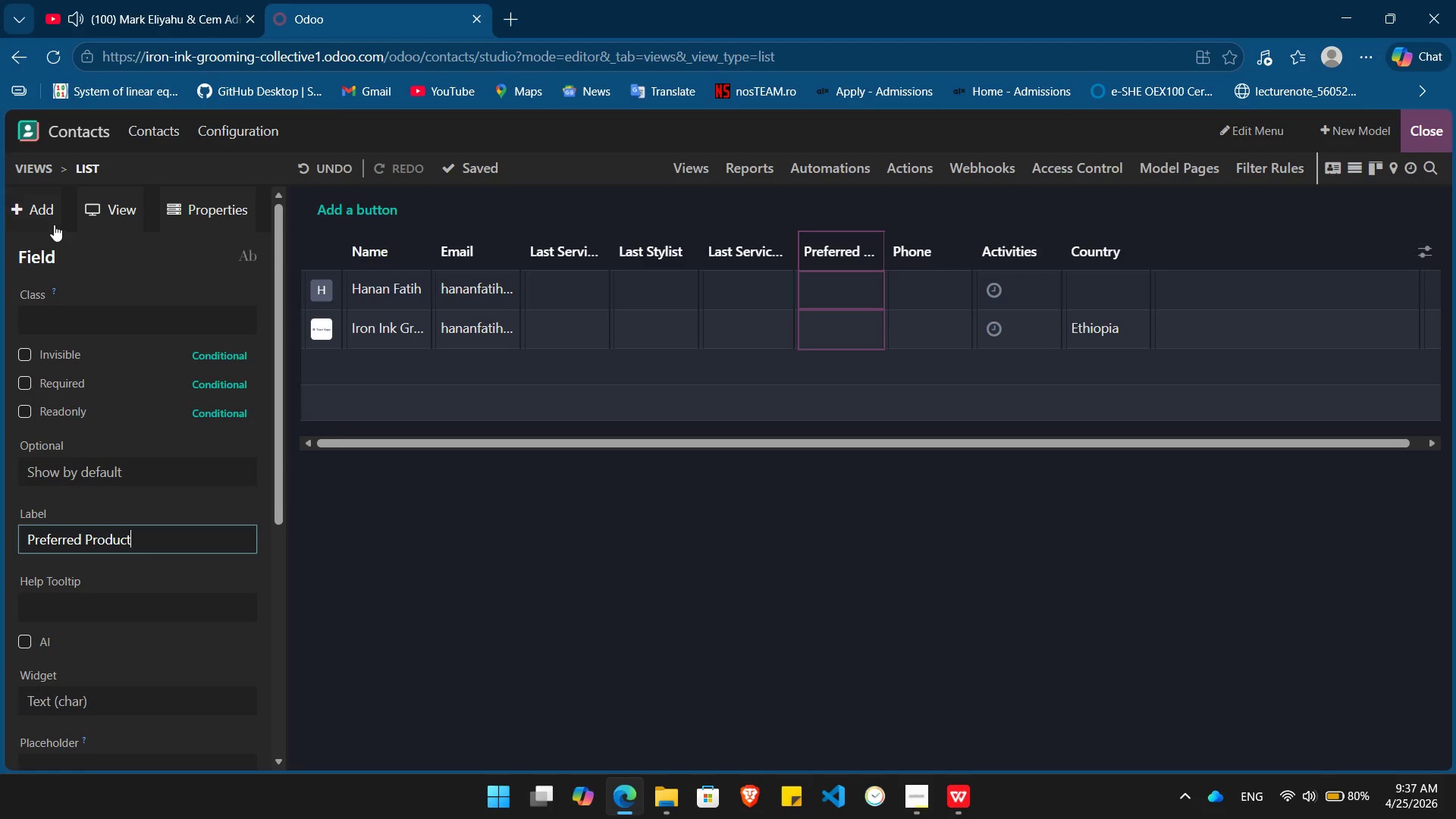 
left_click([45, 213])
 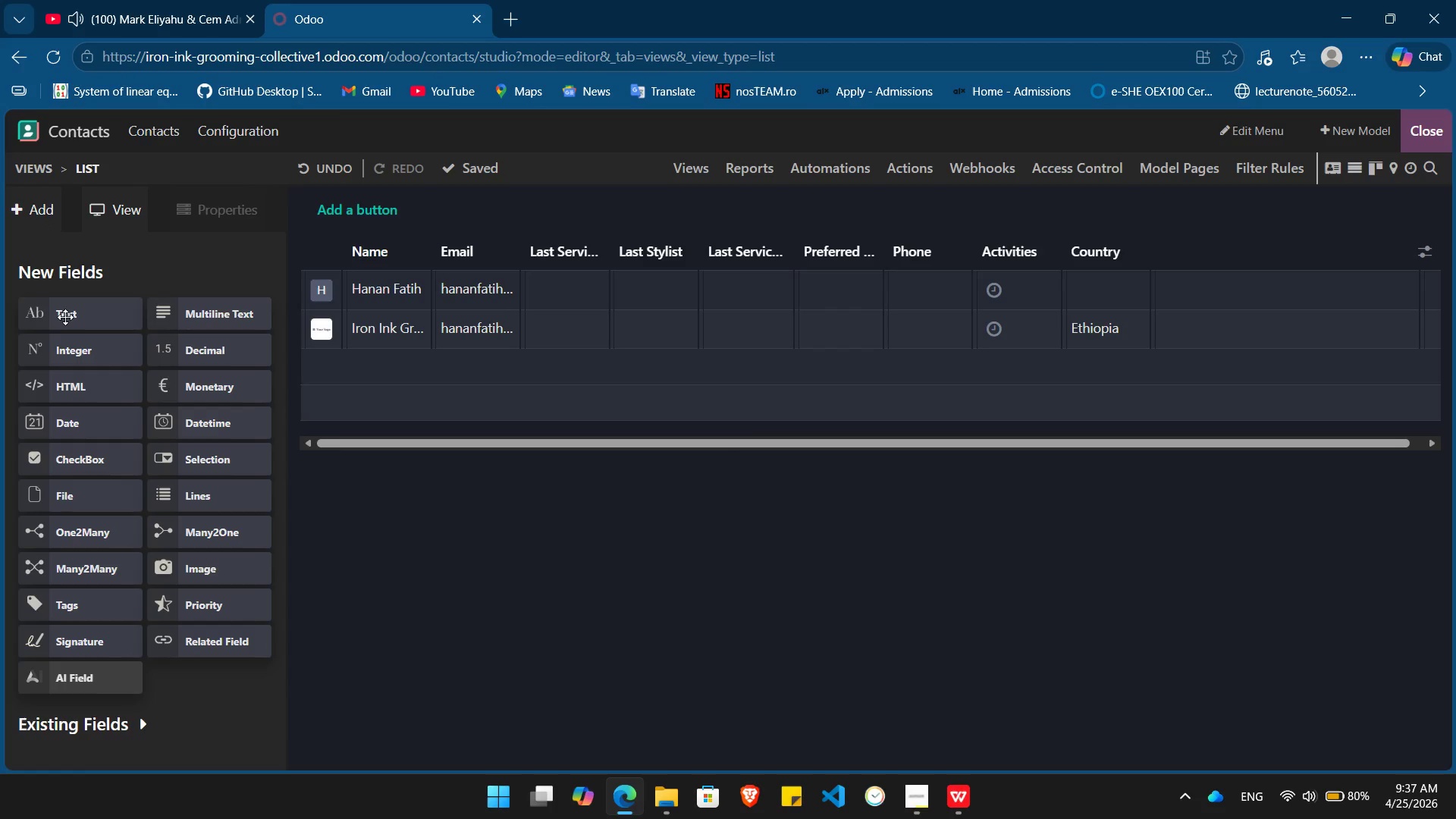 
left_click_drag(start_coordinate=[64, 316], to_coordinate=[883, 234])
 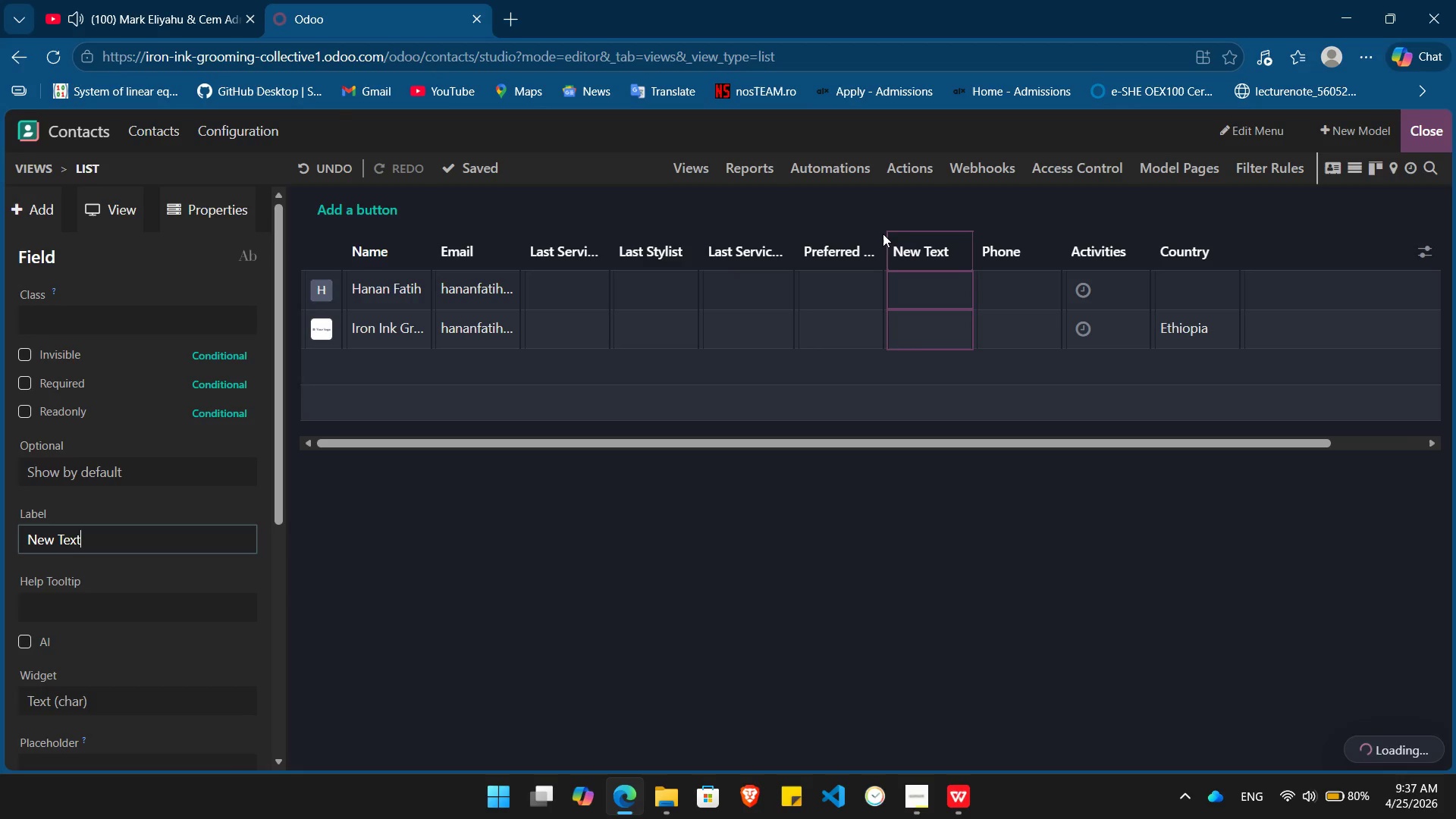 
hold_key(key=Backspace, duration=1.0)
 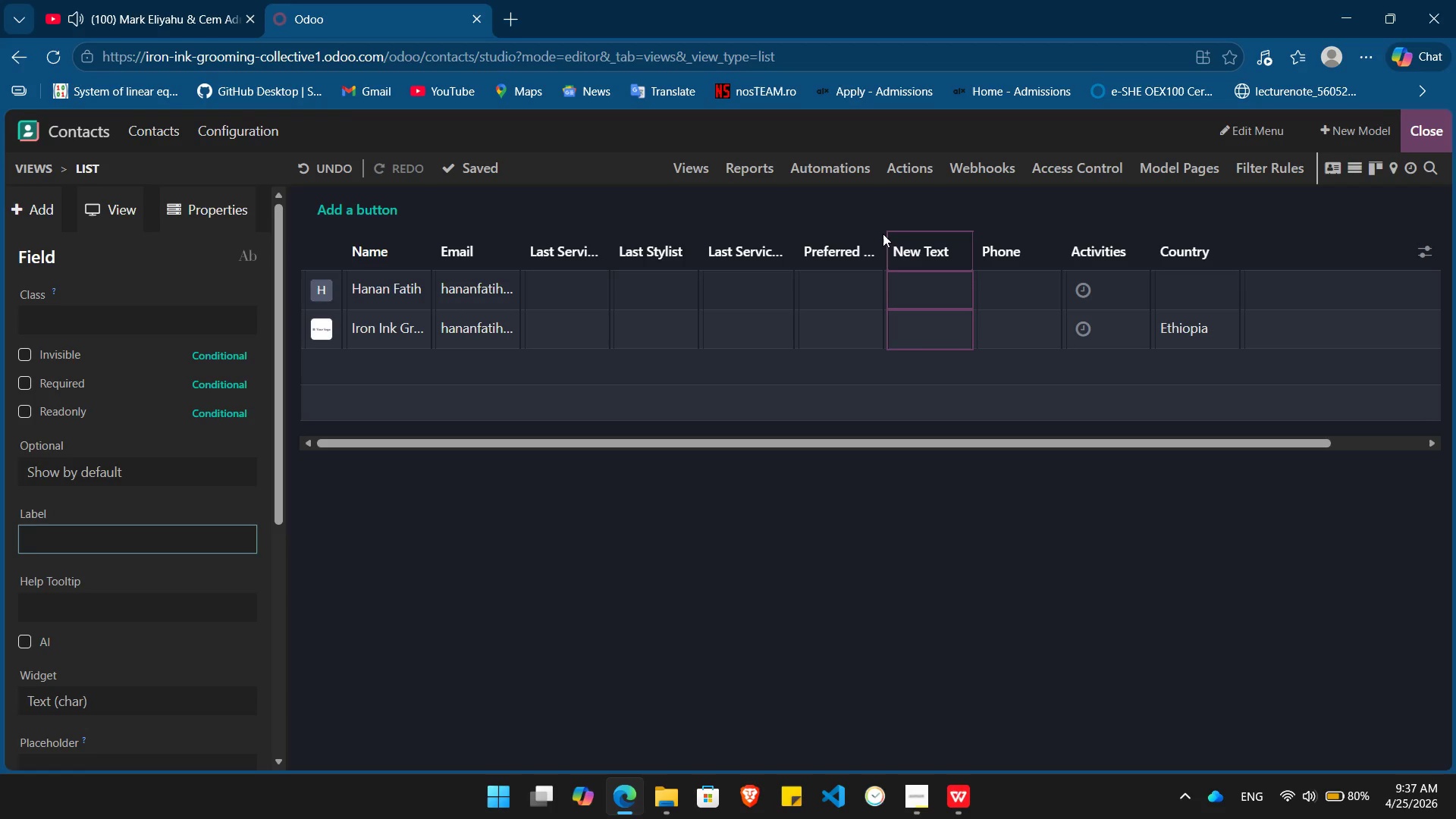 
type(Customer Segment)
 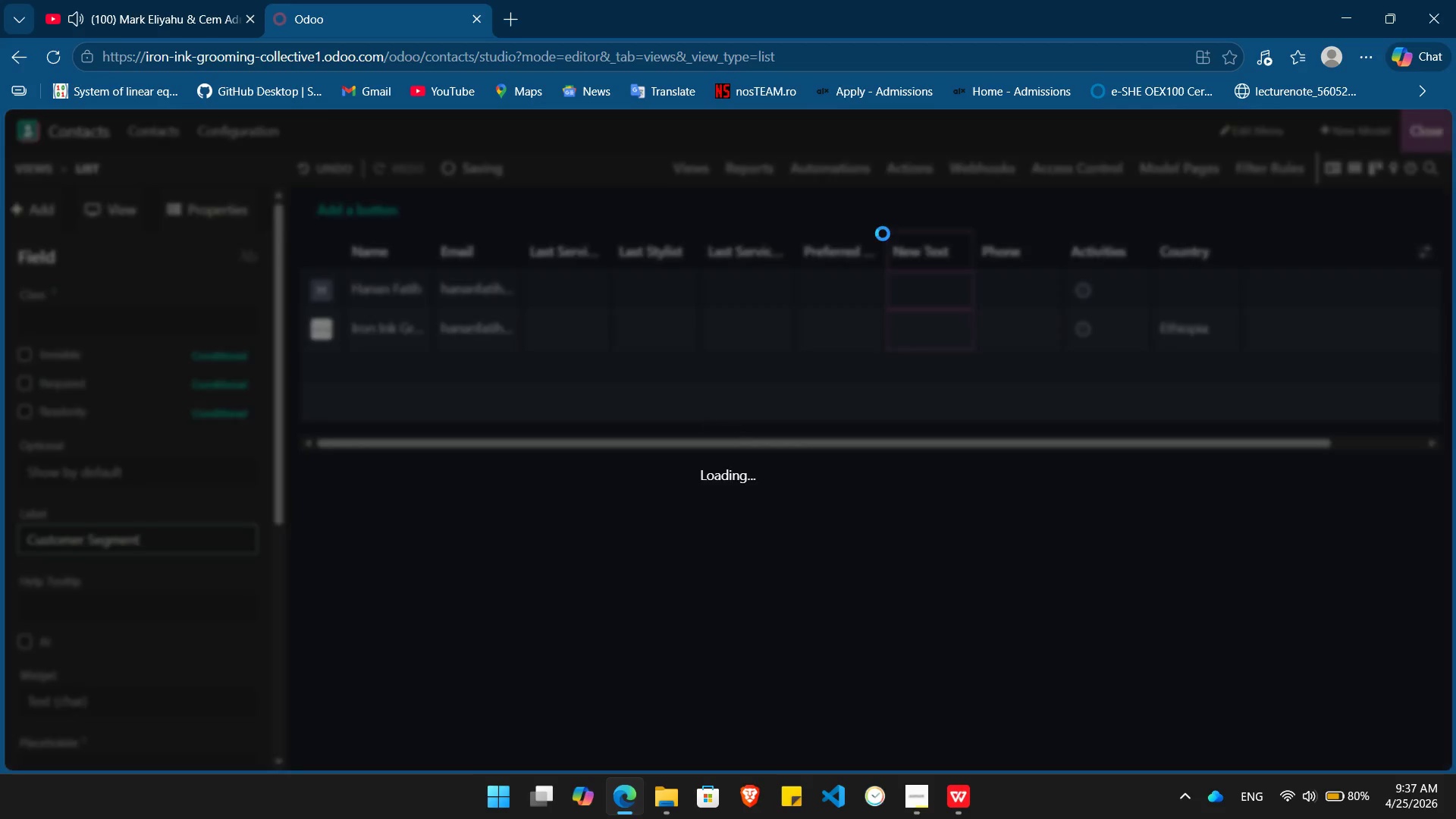 
 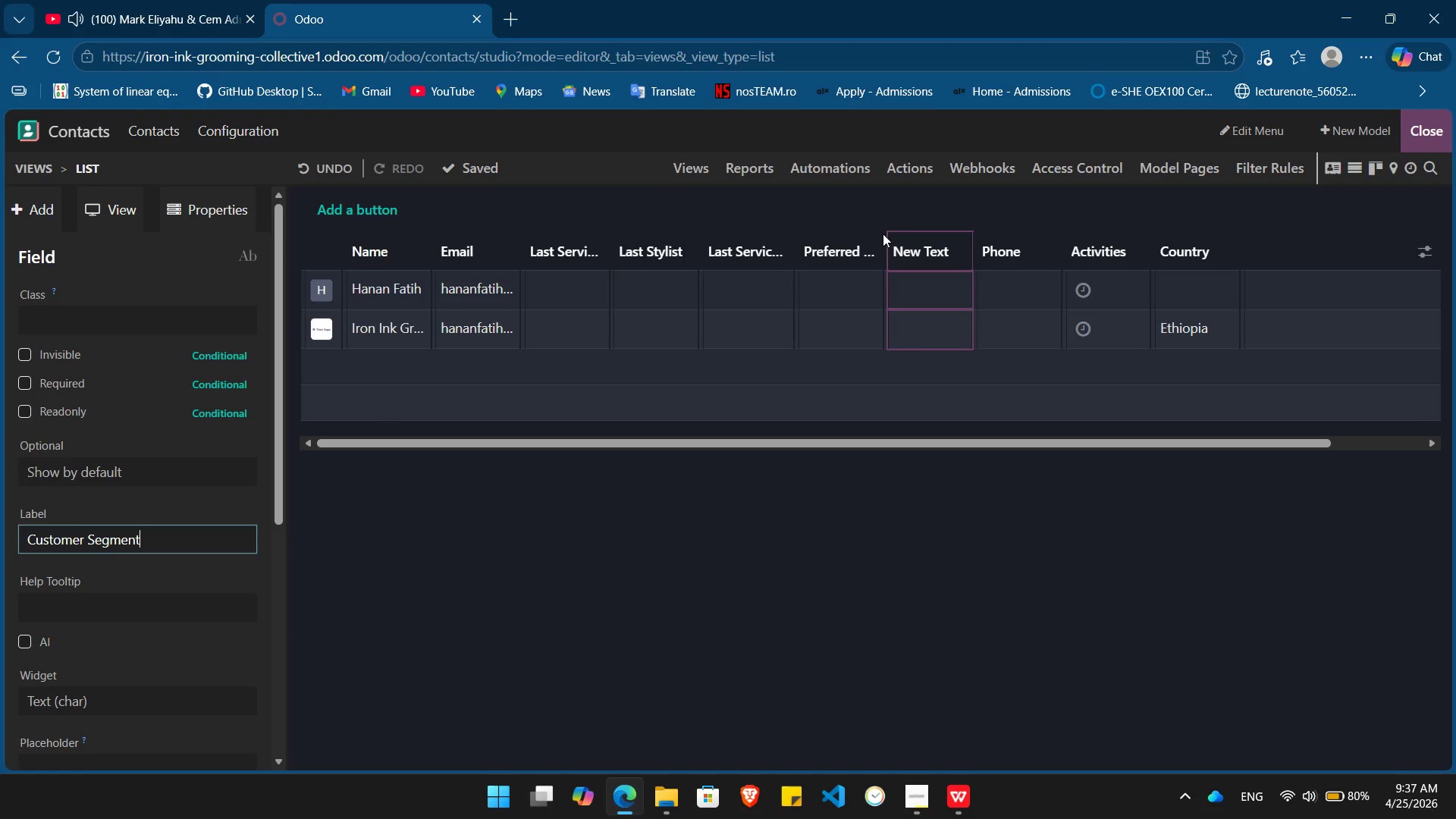 
key(Enter)
 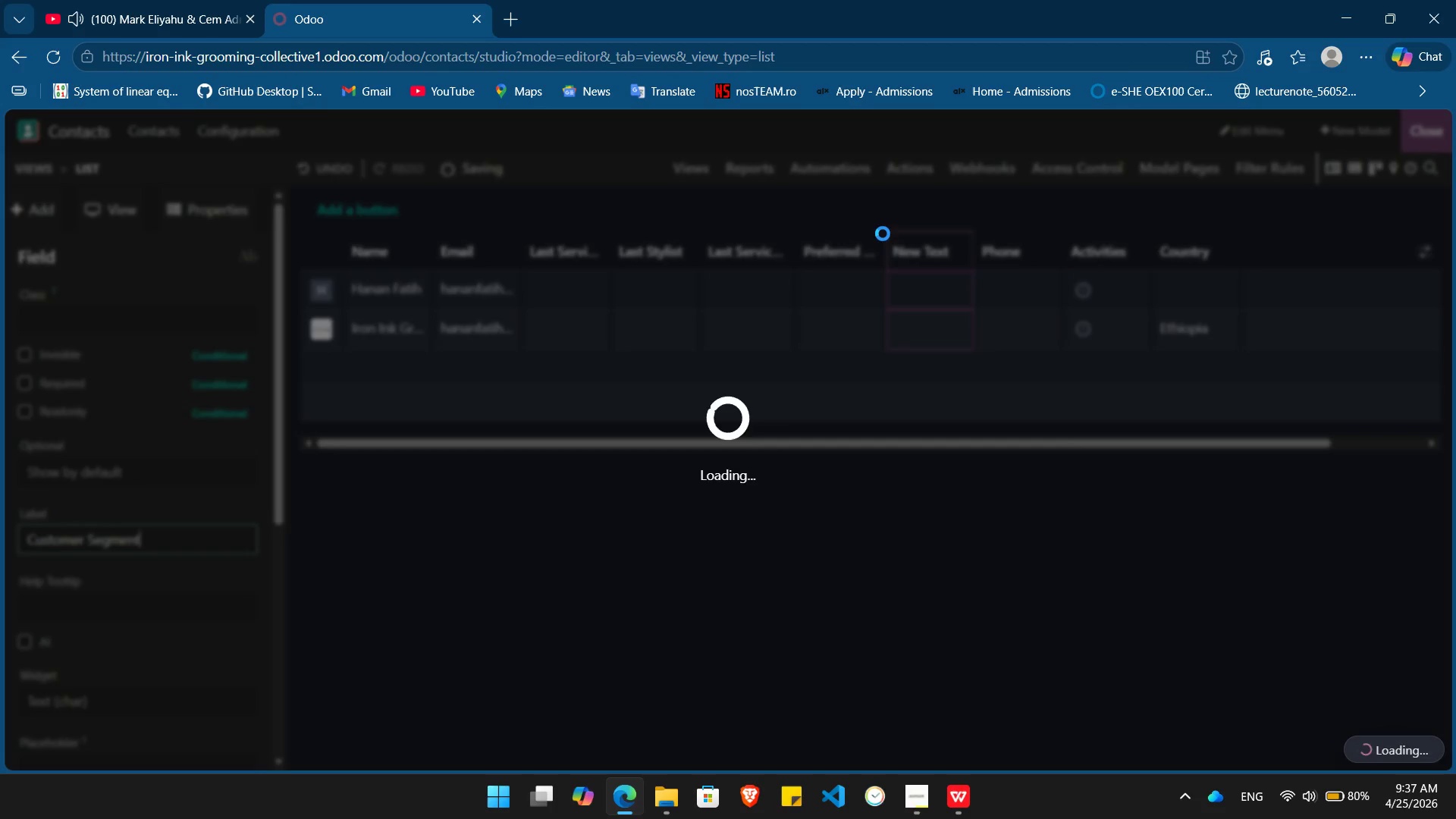 
key(Alt+AltLeft)
 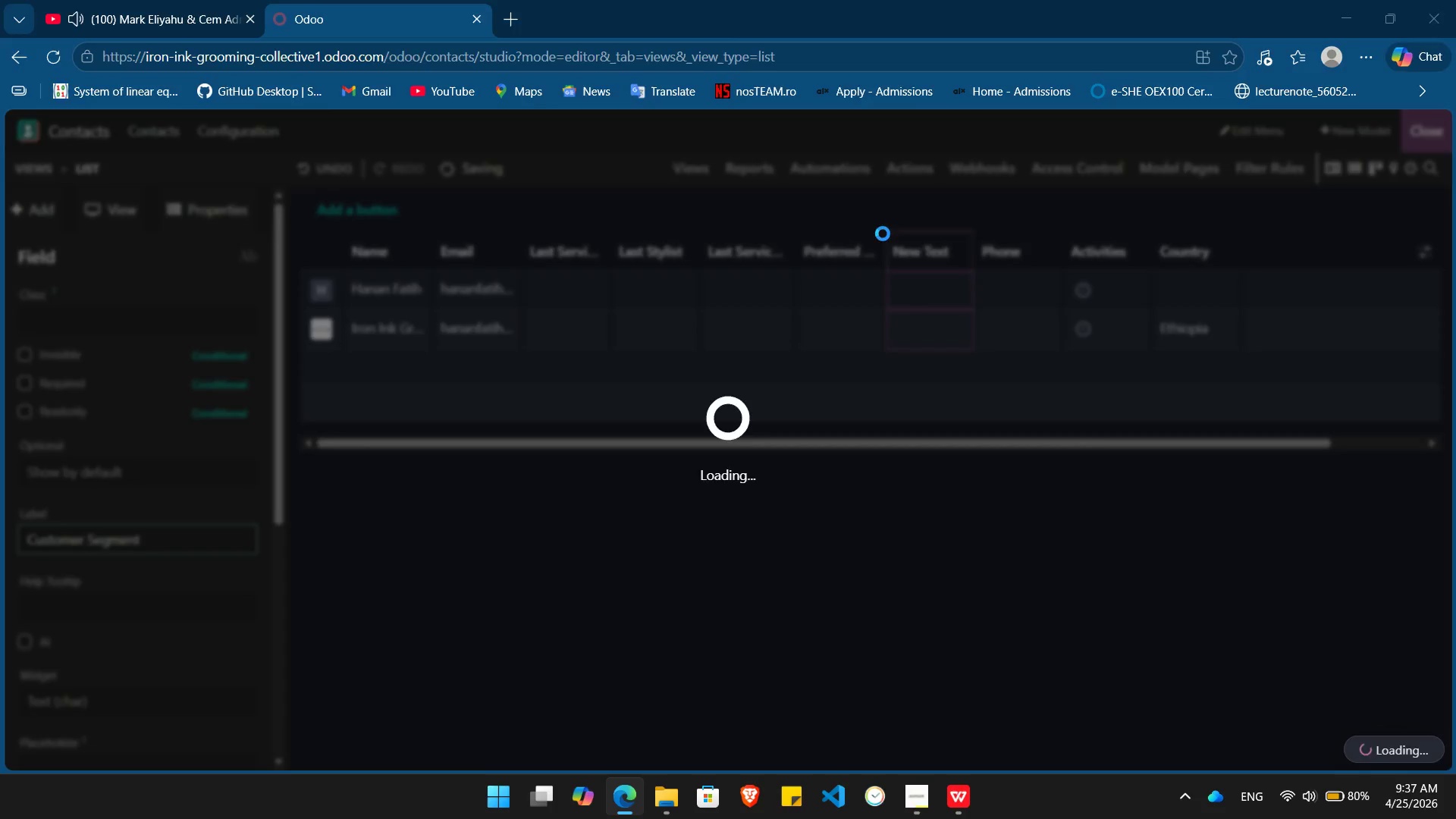 
key(Alt+Tab)
 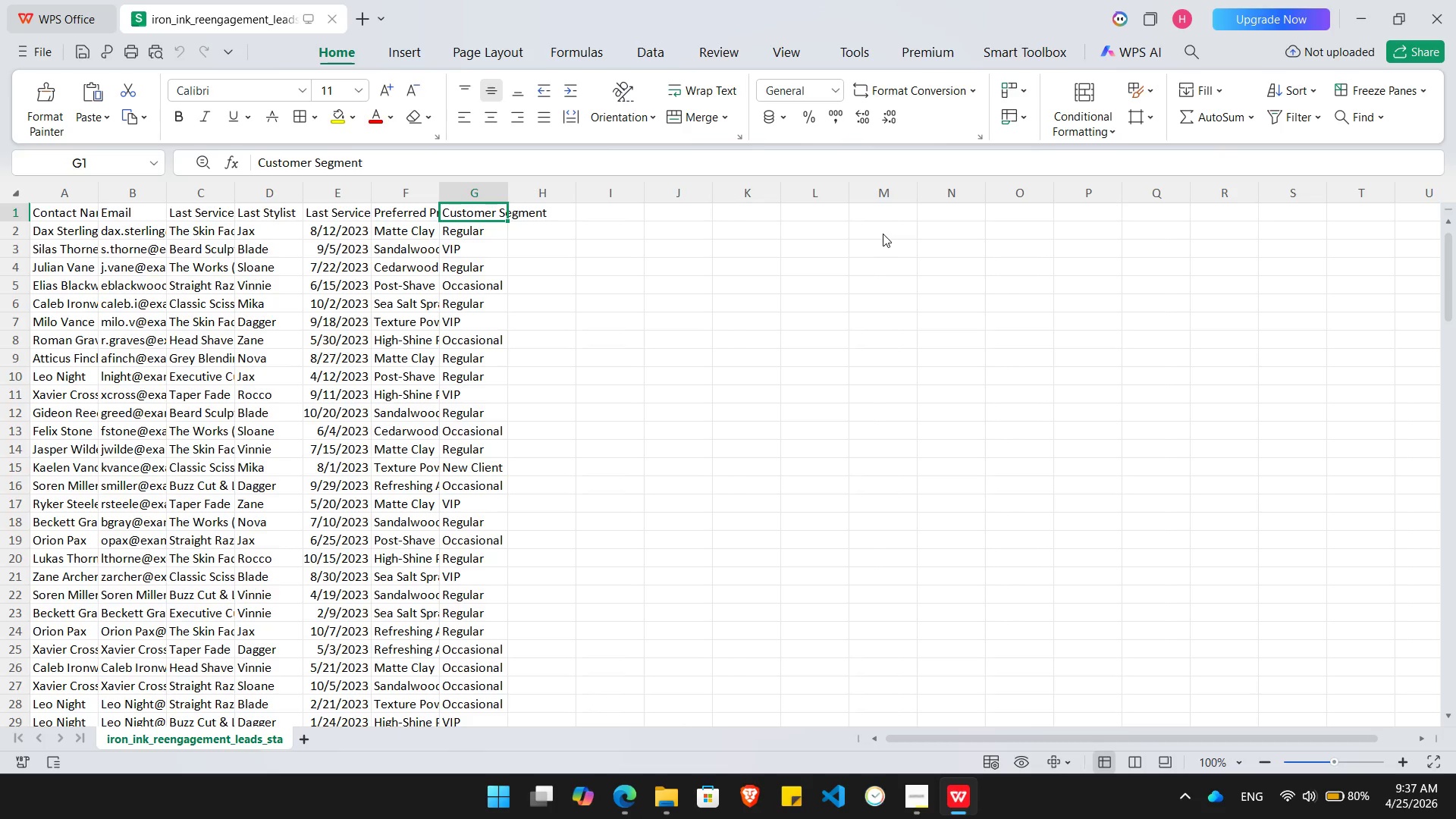 
key(Alt+AltLeft)
 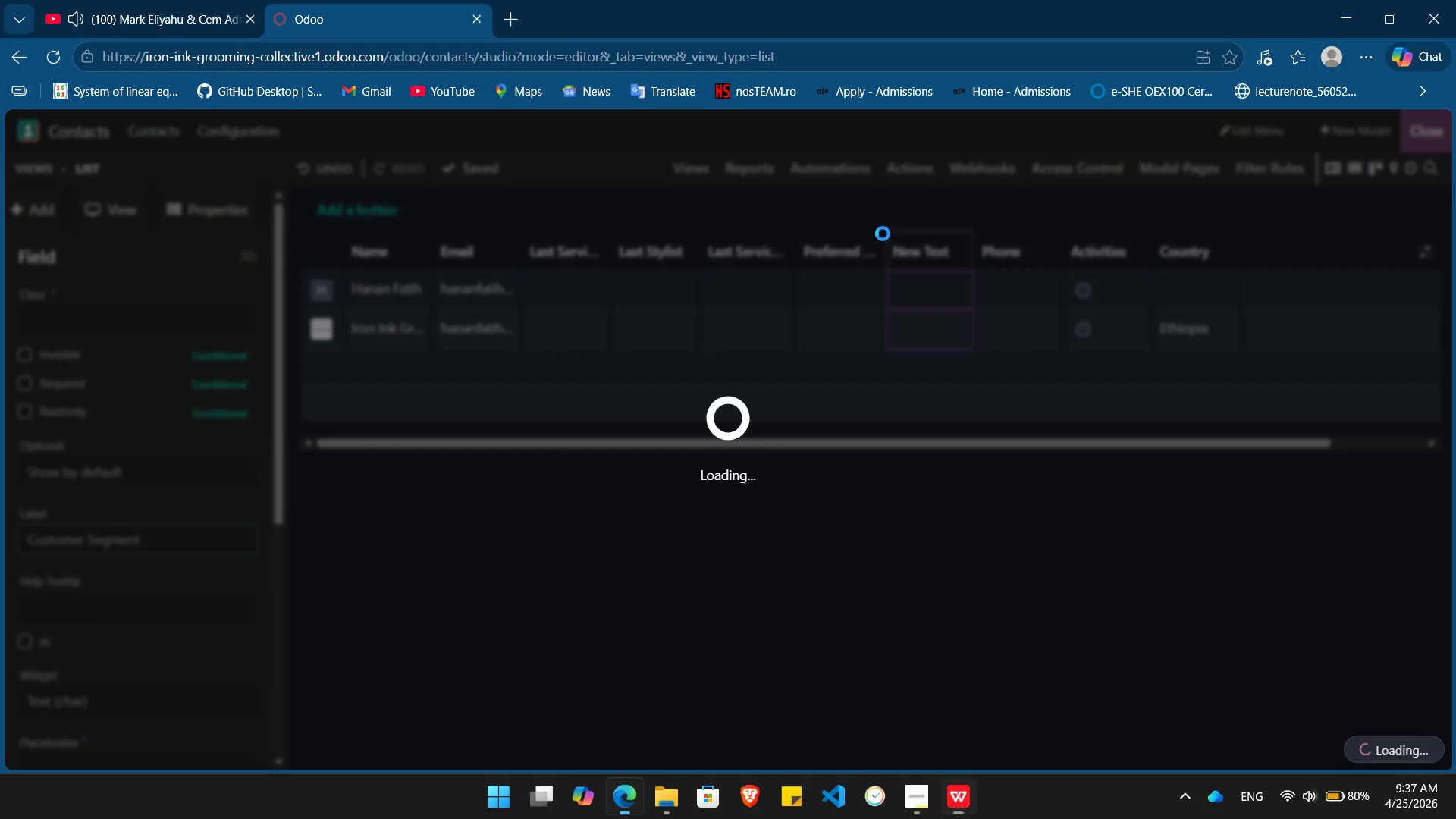 
key(Alt+Tab)
 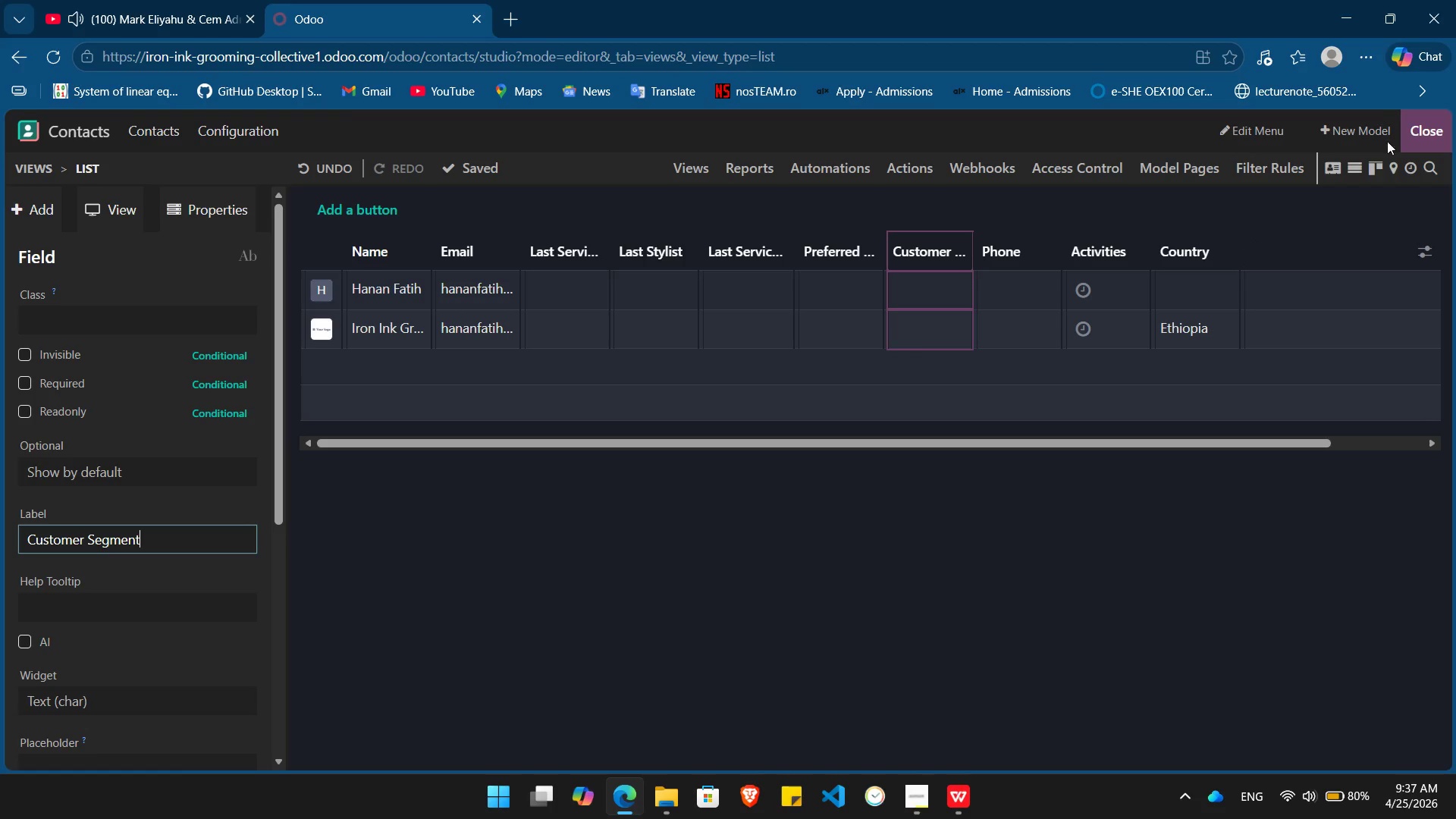 
left_click([1432, 137])
 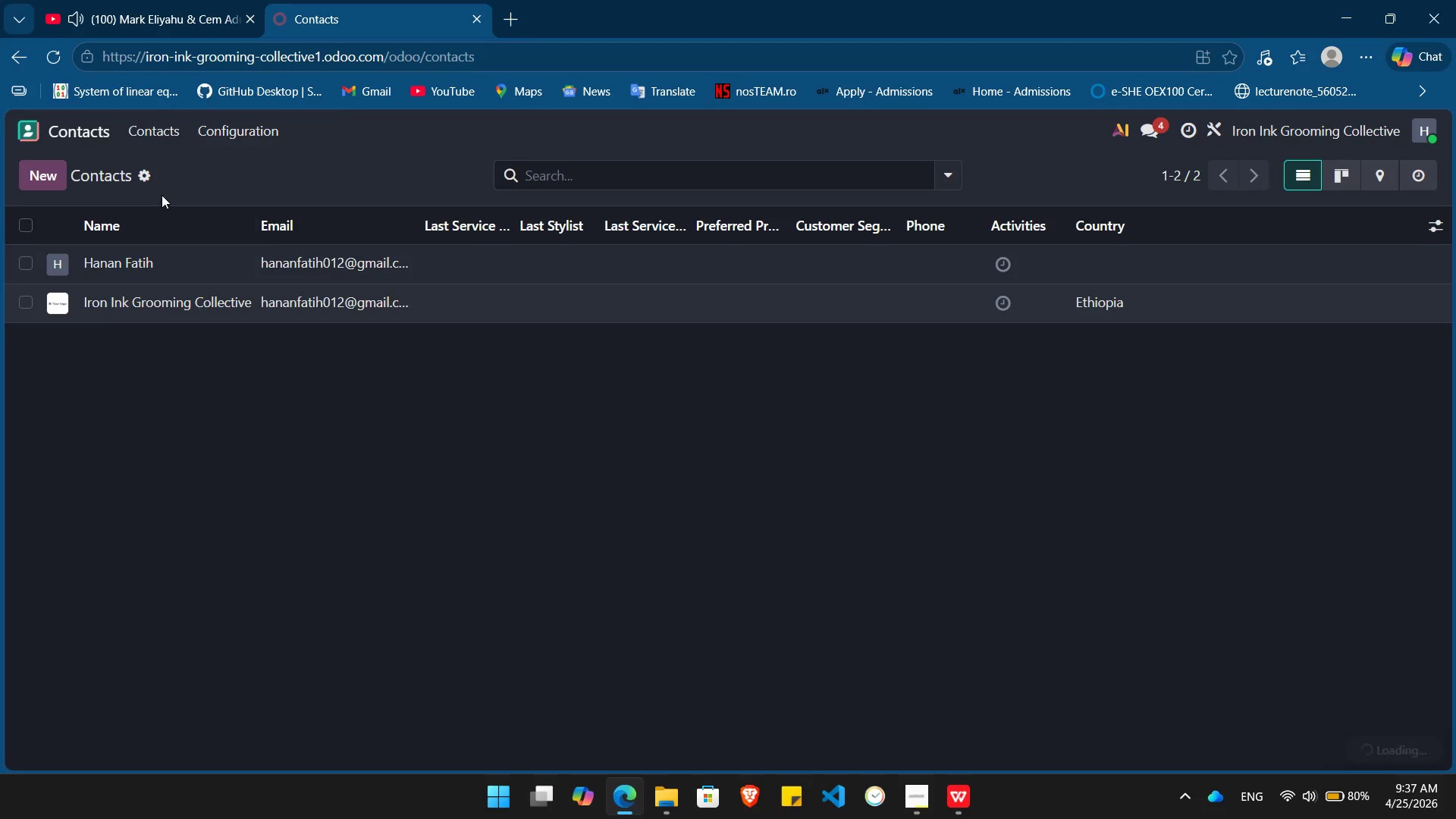 
left_click([140, 180])
 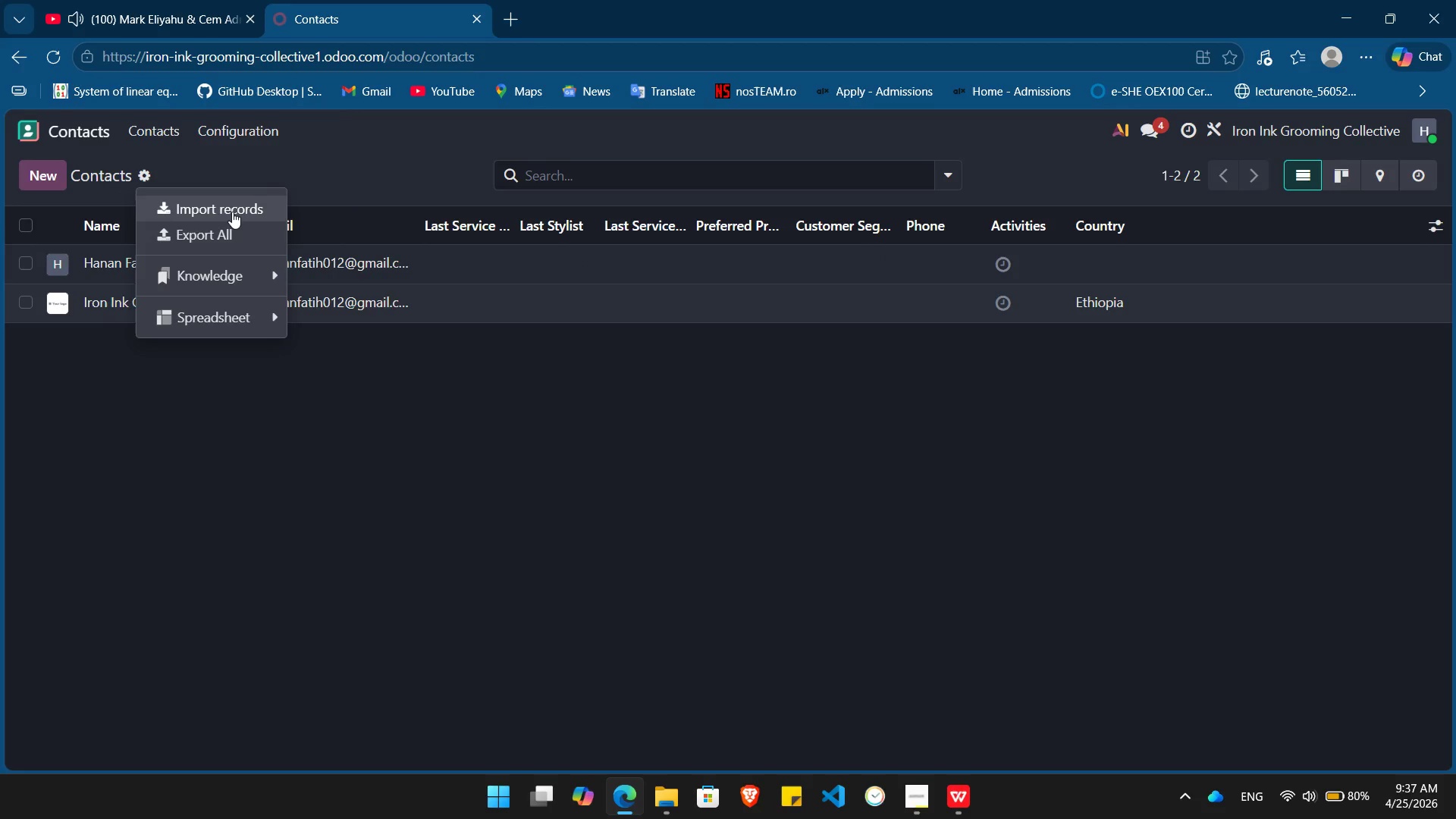 
left_click([232, 212])
 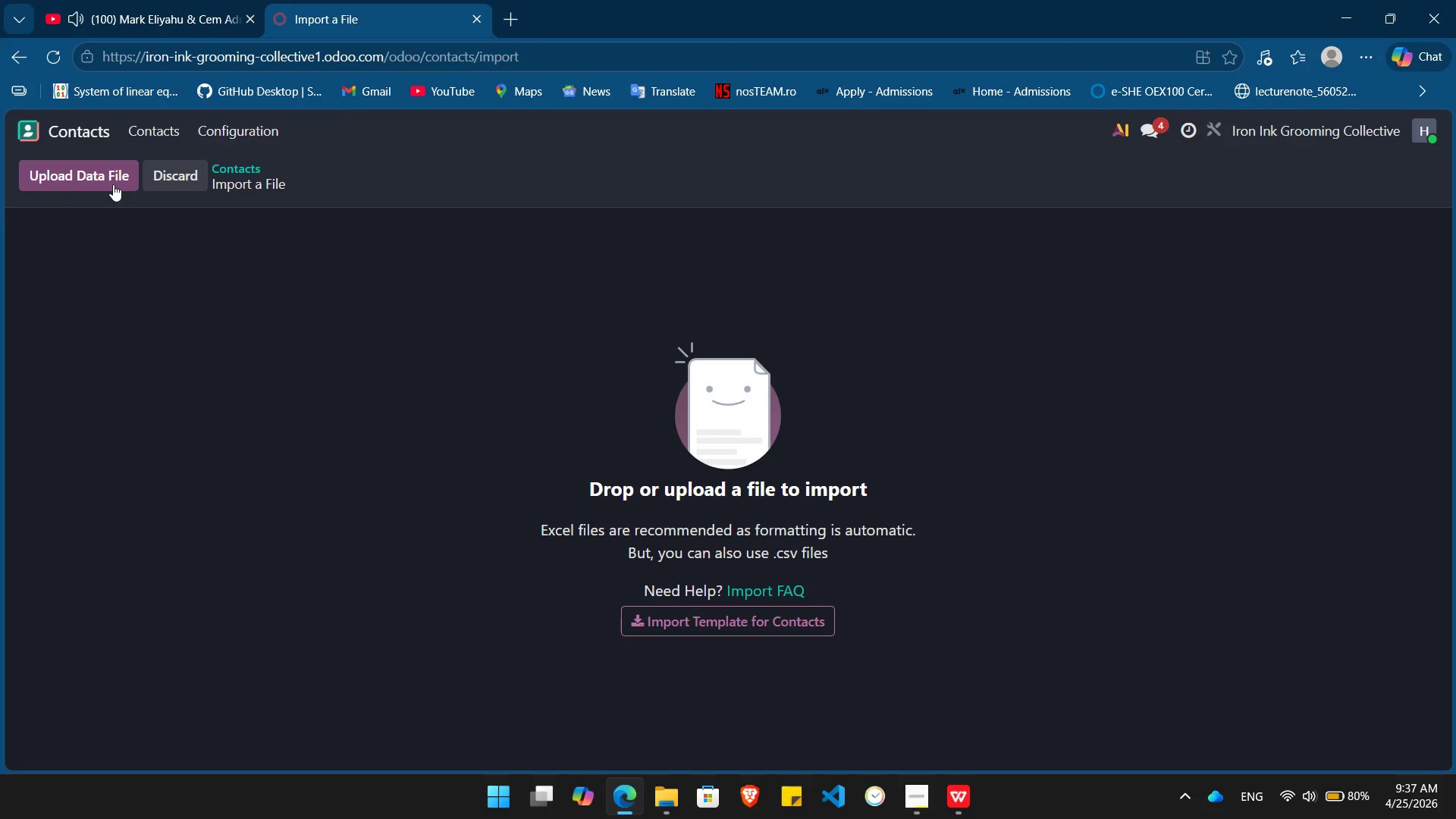 
left_click([95, 183])
 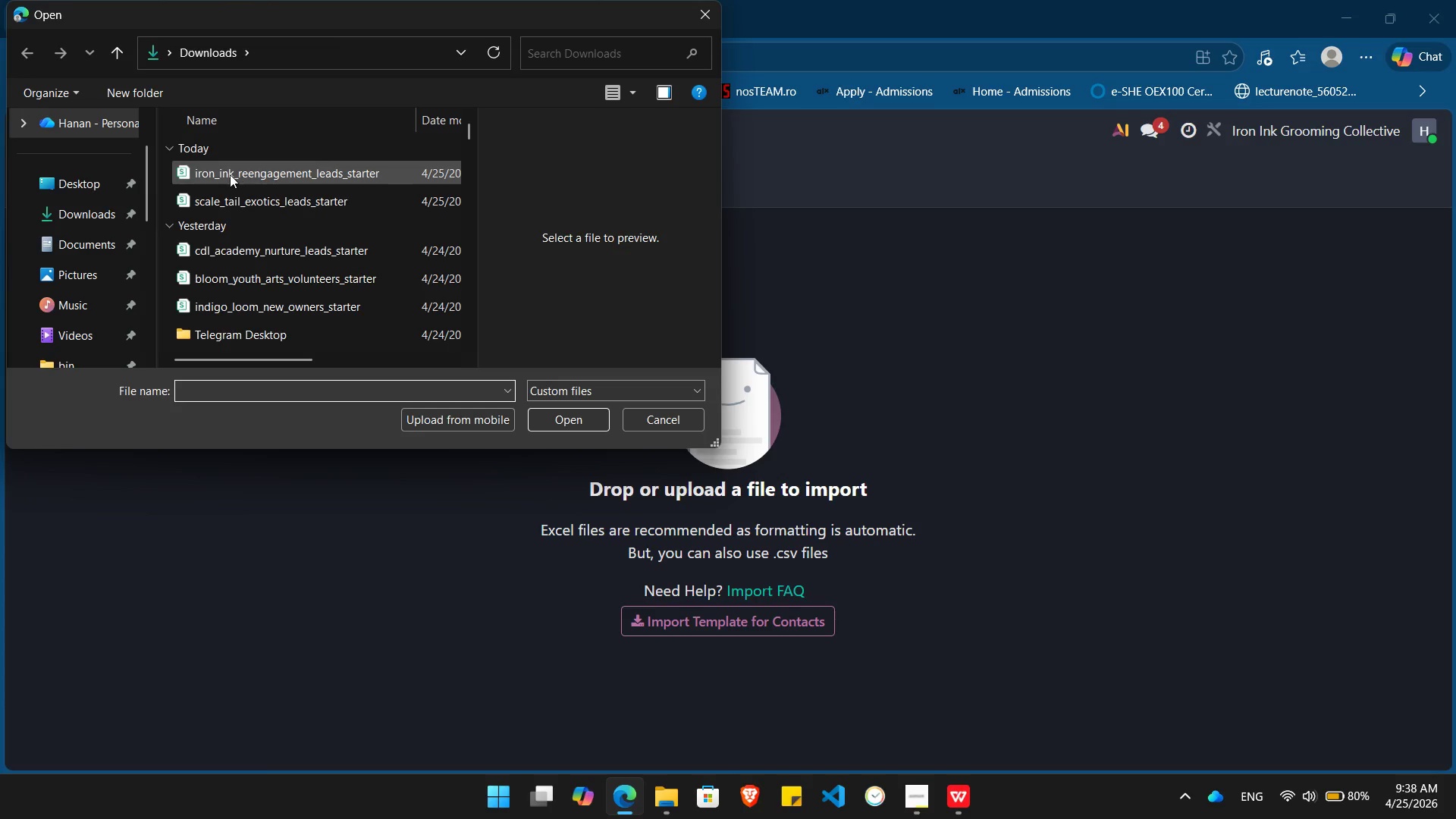 
double_click([226, 174])
 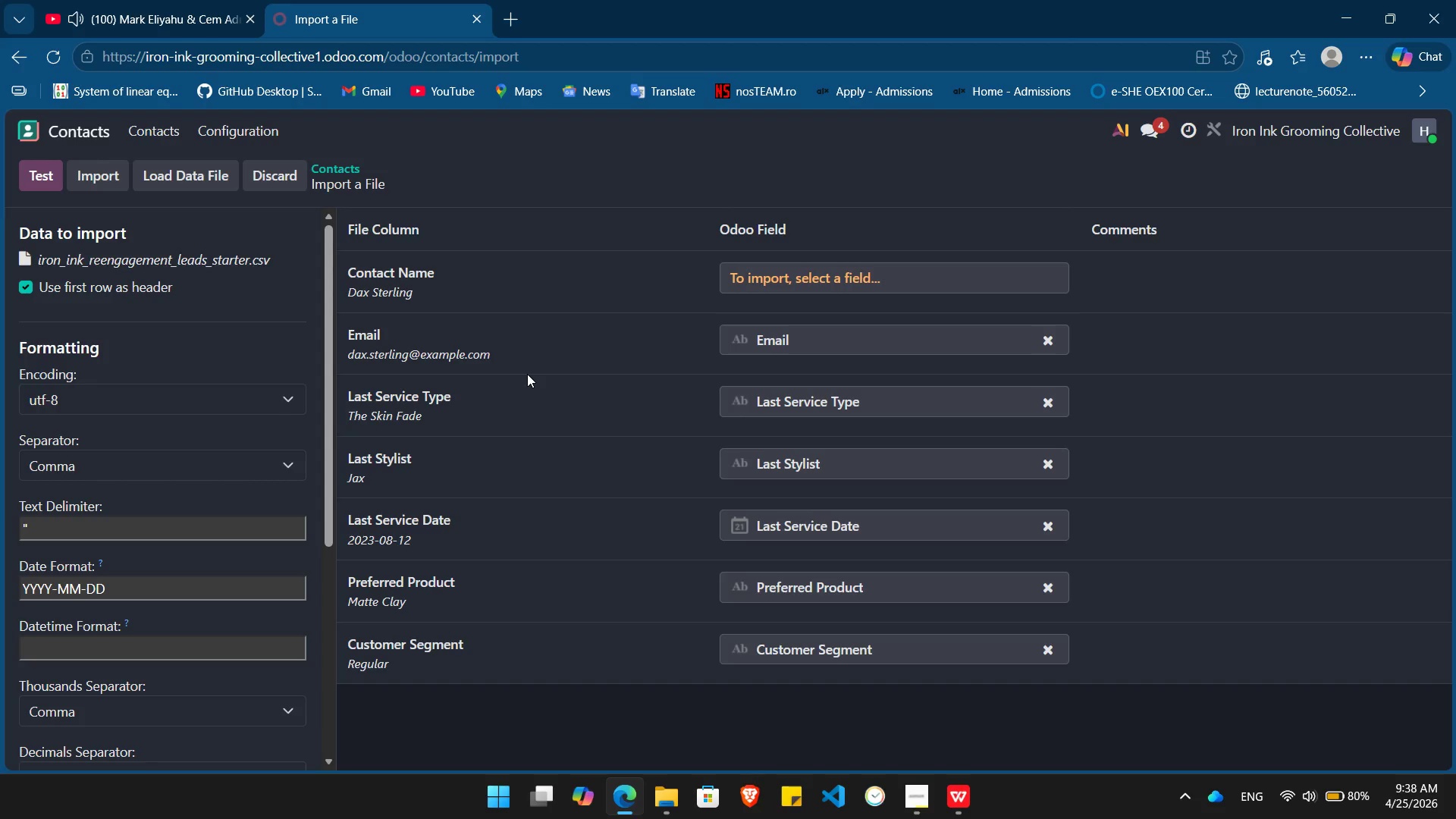 
wait(5.3)
 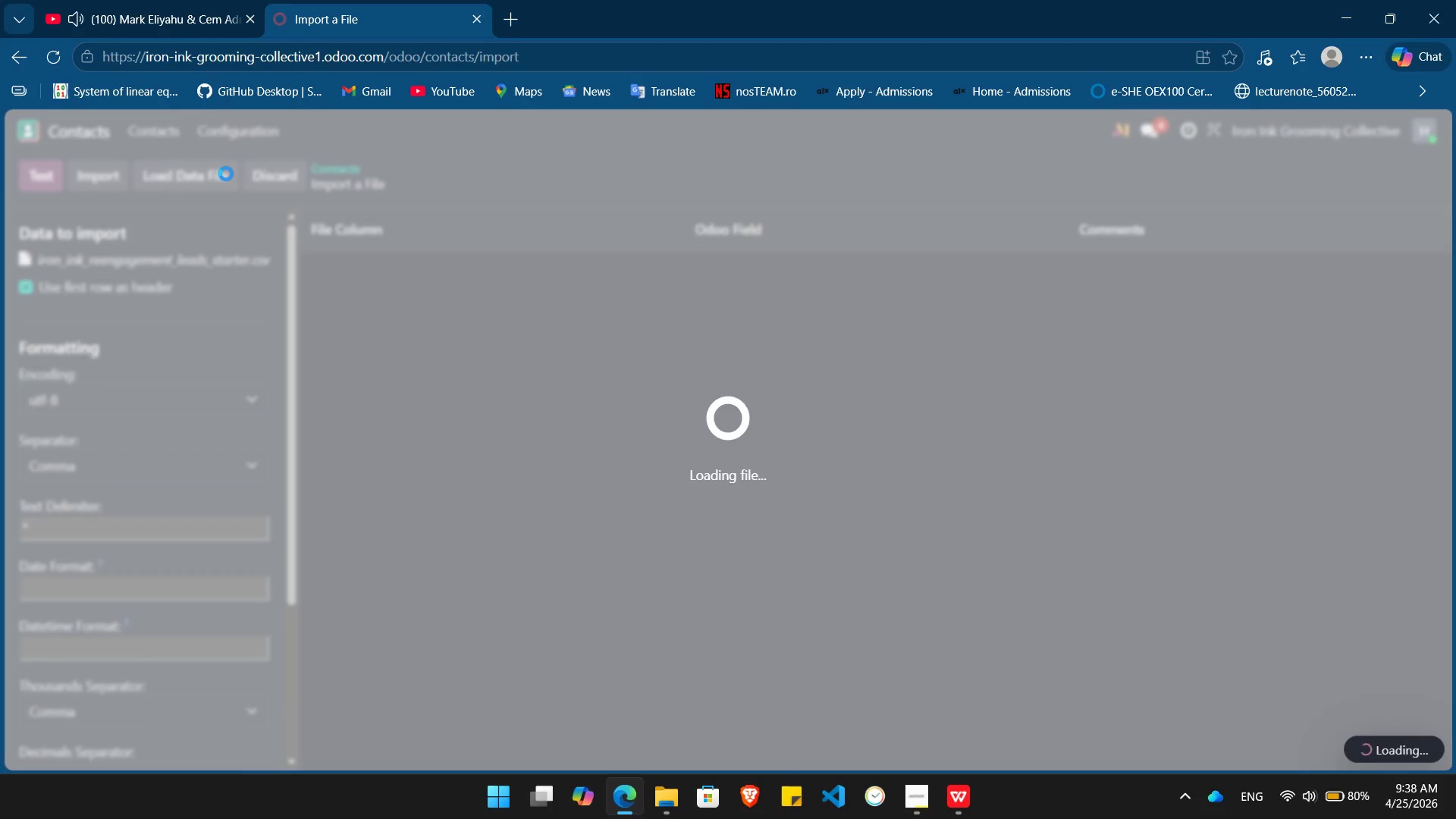 
left_click([812, 280])
 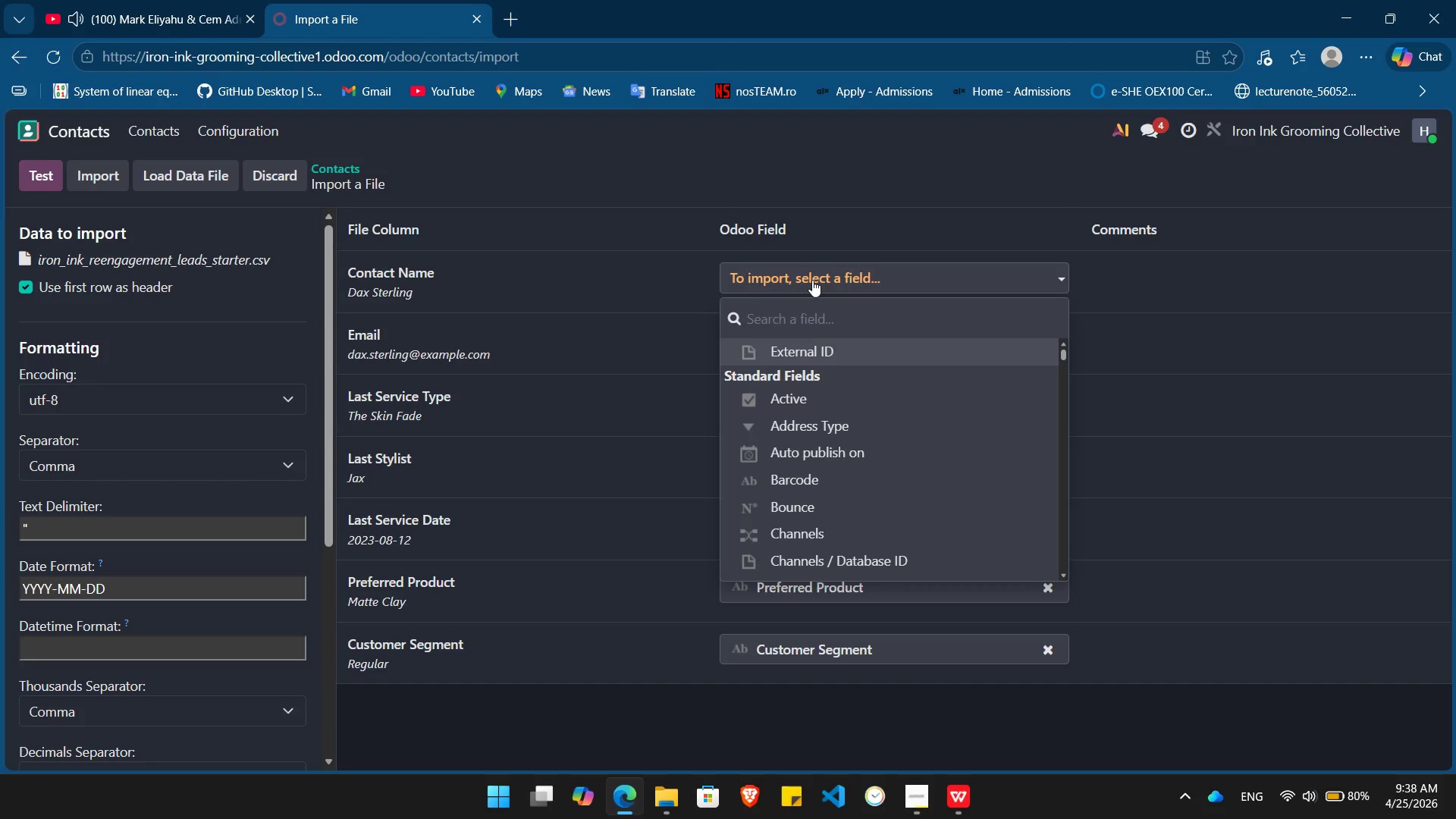 
type(Naameme)
 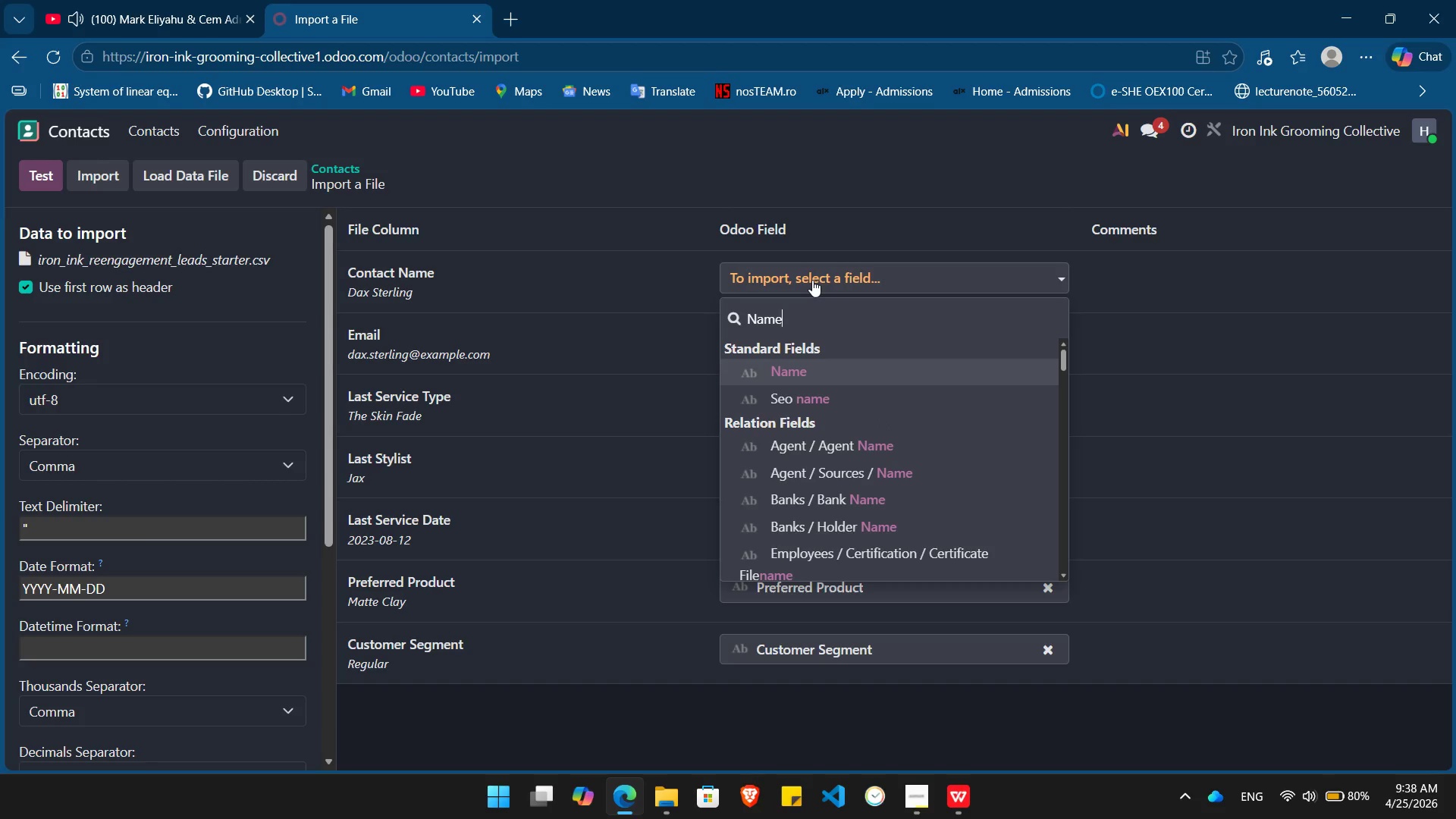 
key(Enter)
 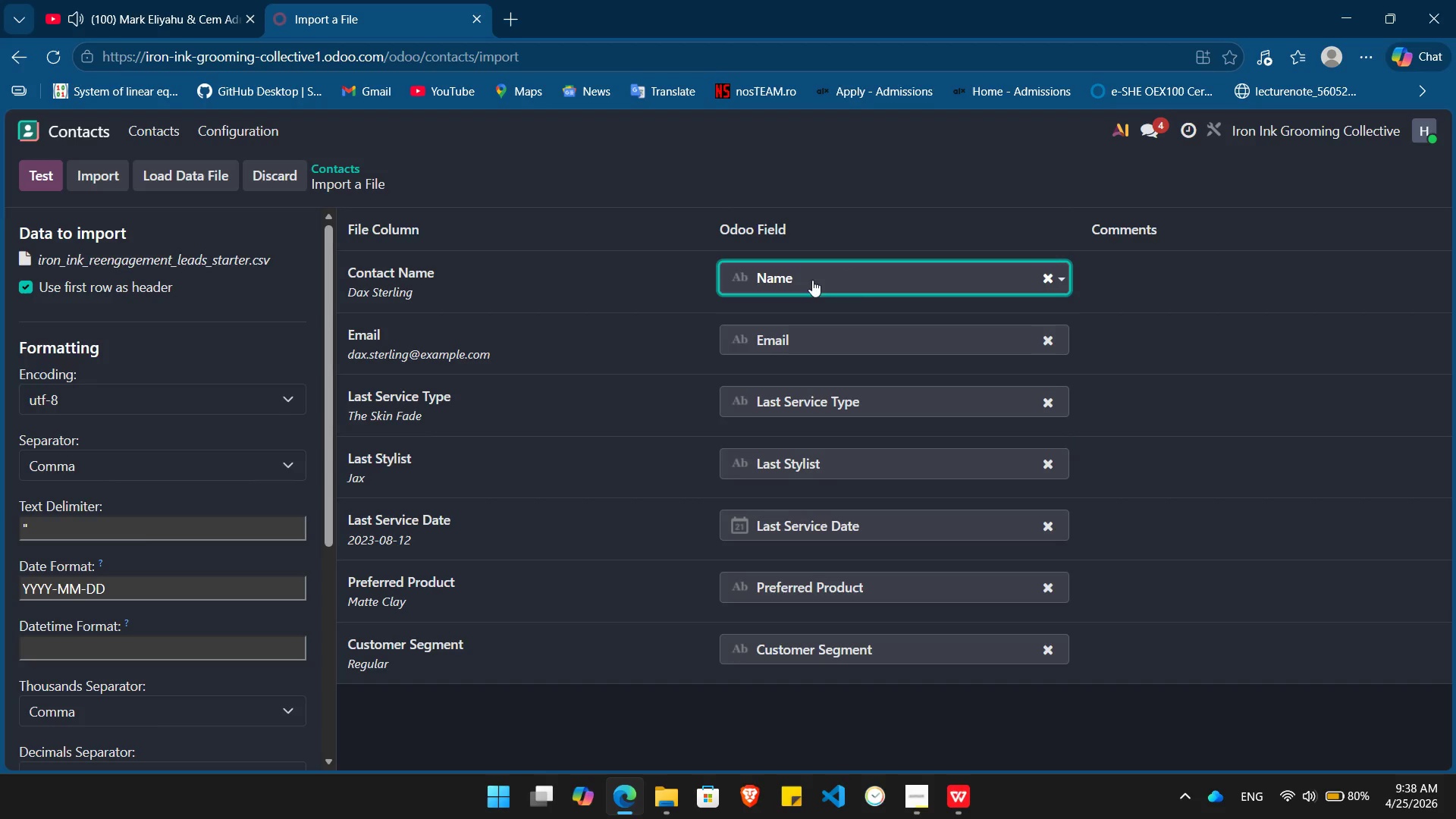 
left_click([90, 174])
 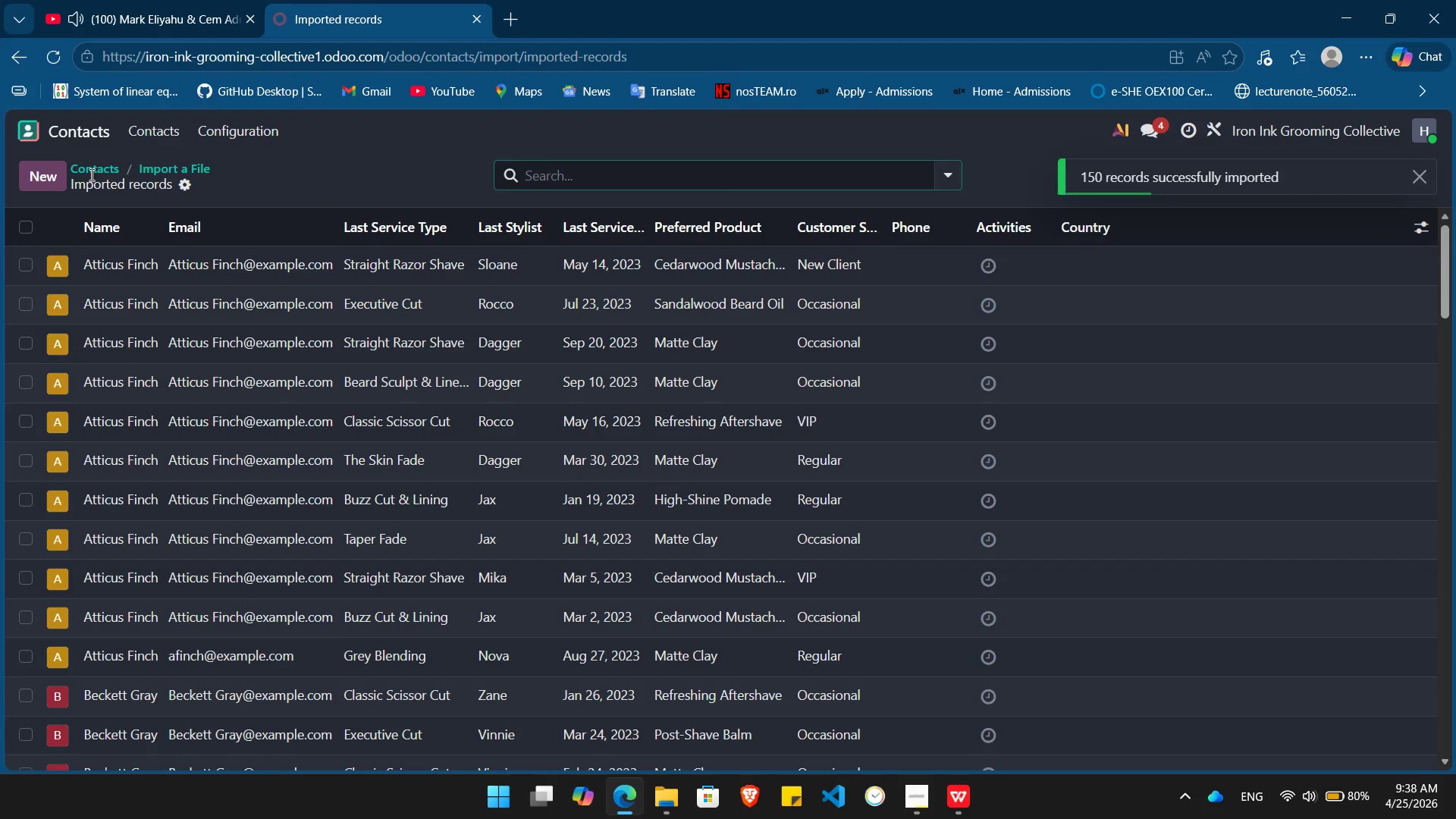 
wait(8.64)
 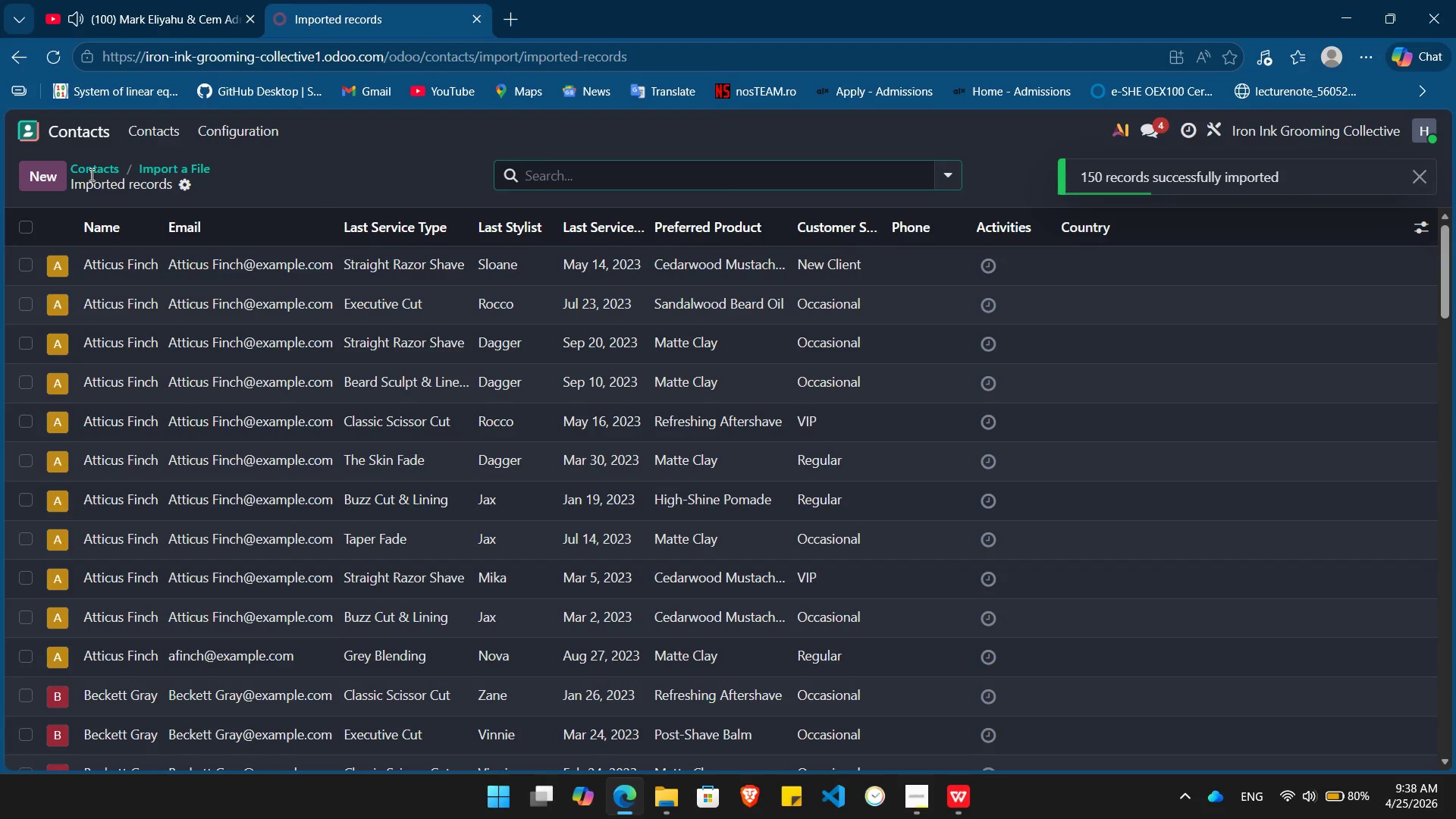 
key(PrintScreen)
 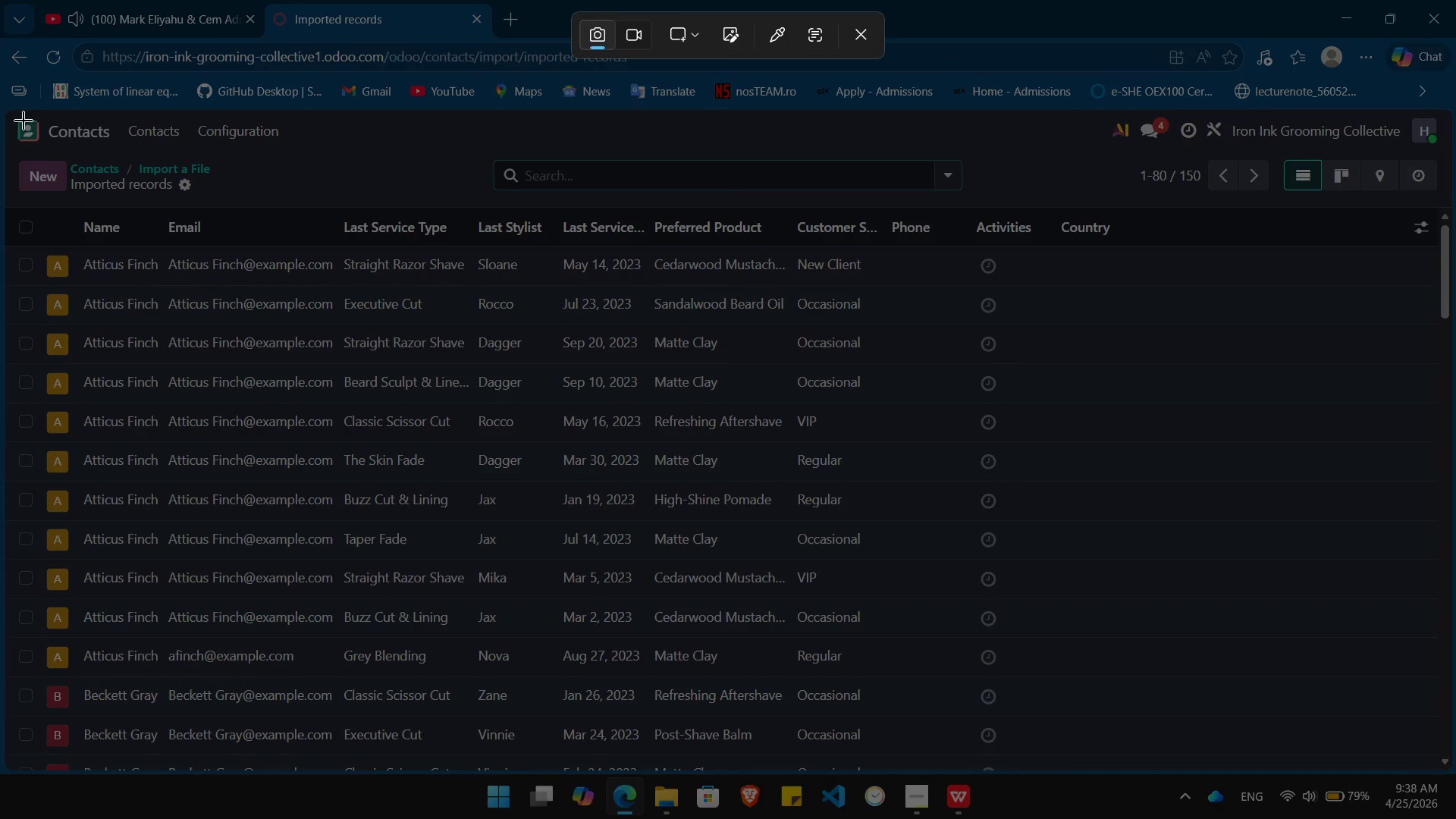 
left_click_drag(start_coordinate=[13, 120], to_coordinate=[1416, 759])
 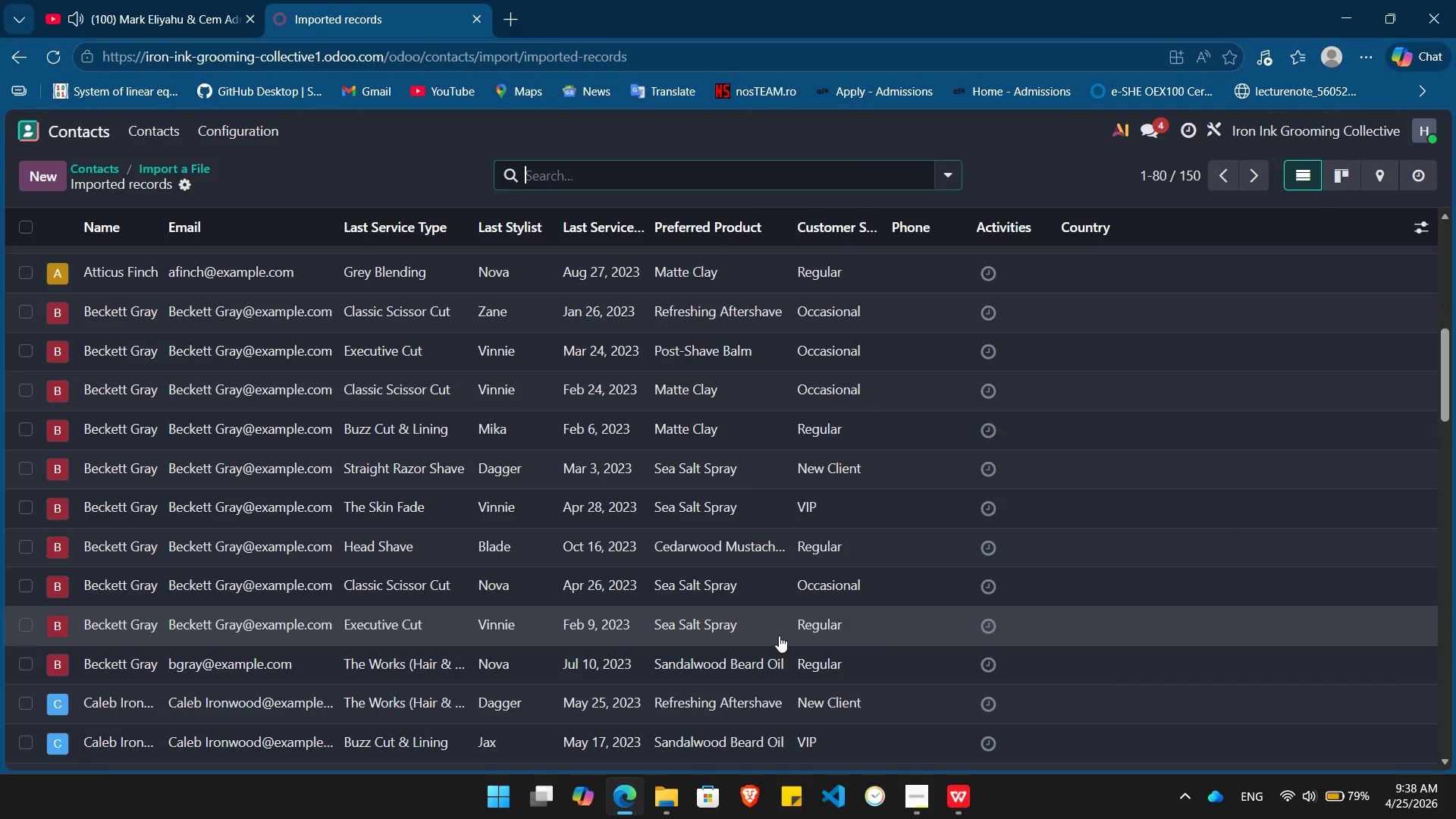 
key(Alt+Tab)
 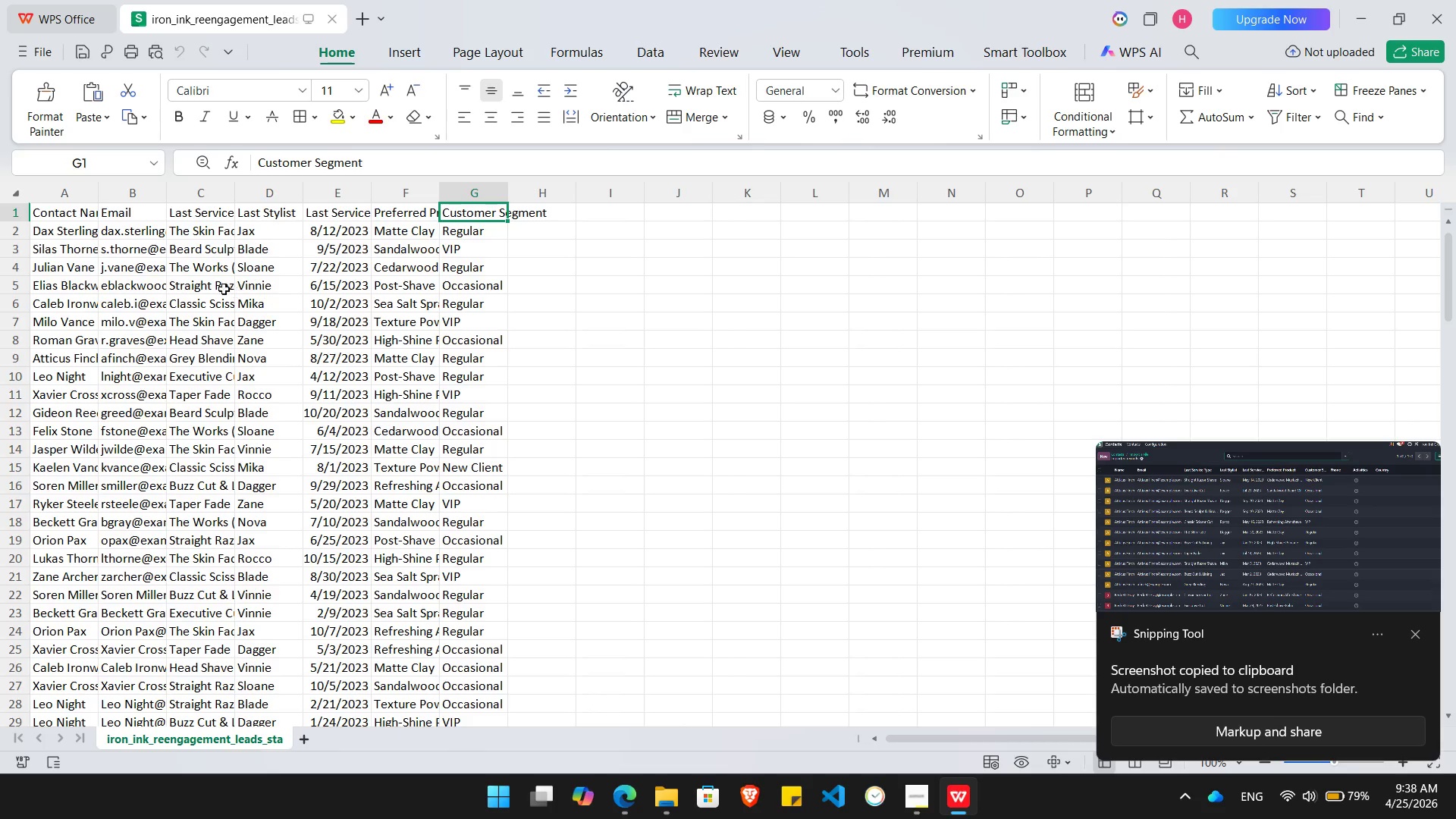 
left_click([202, 233])
 